 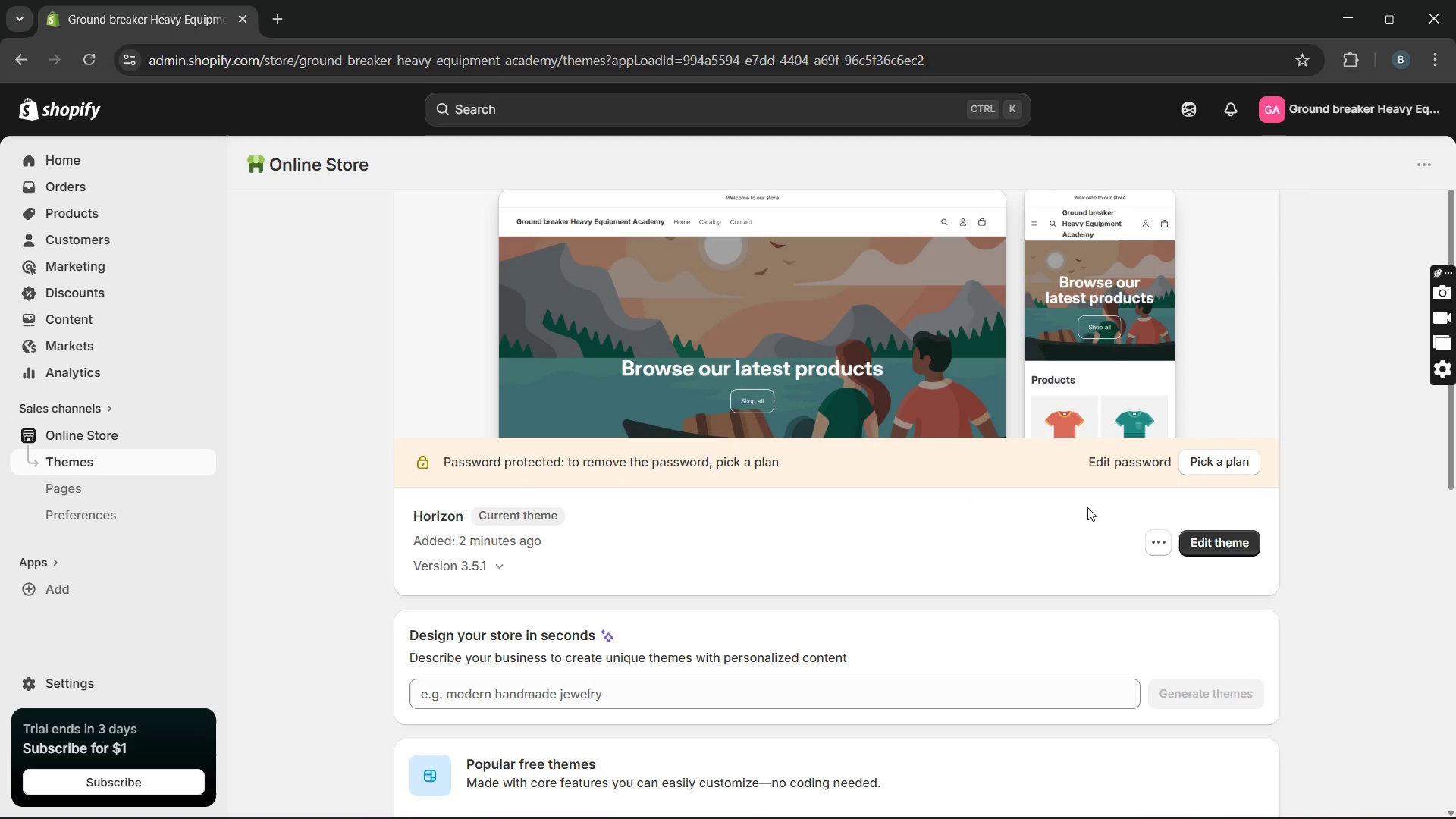 
mouse_move([1154, 548])
 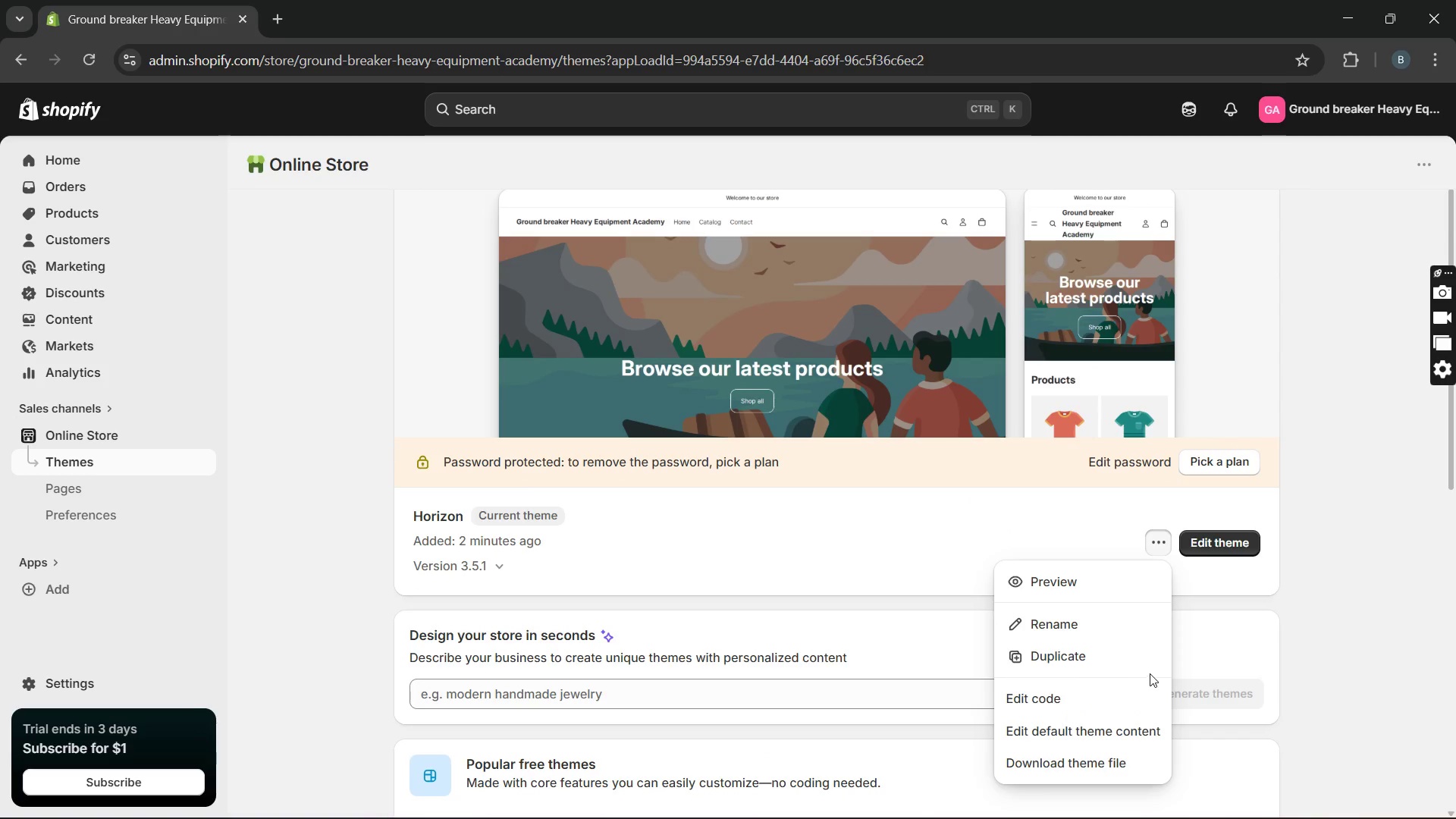 
scroll: coordinate [1209, 574], scroll_direction: down, amount: 23.0
 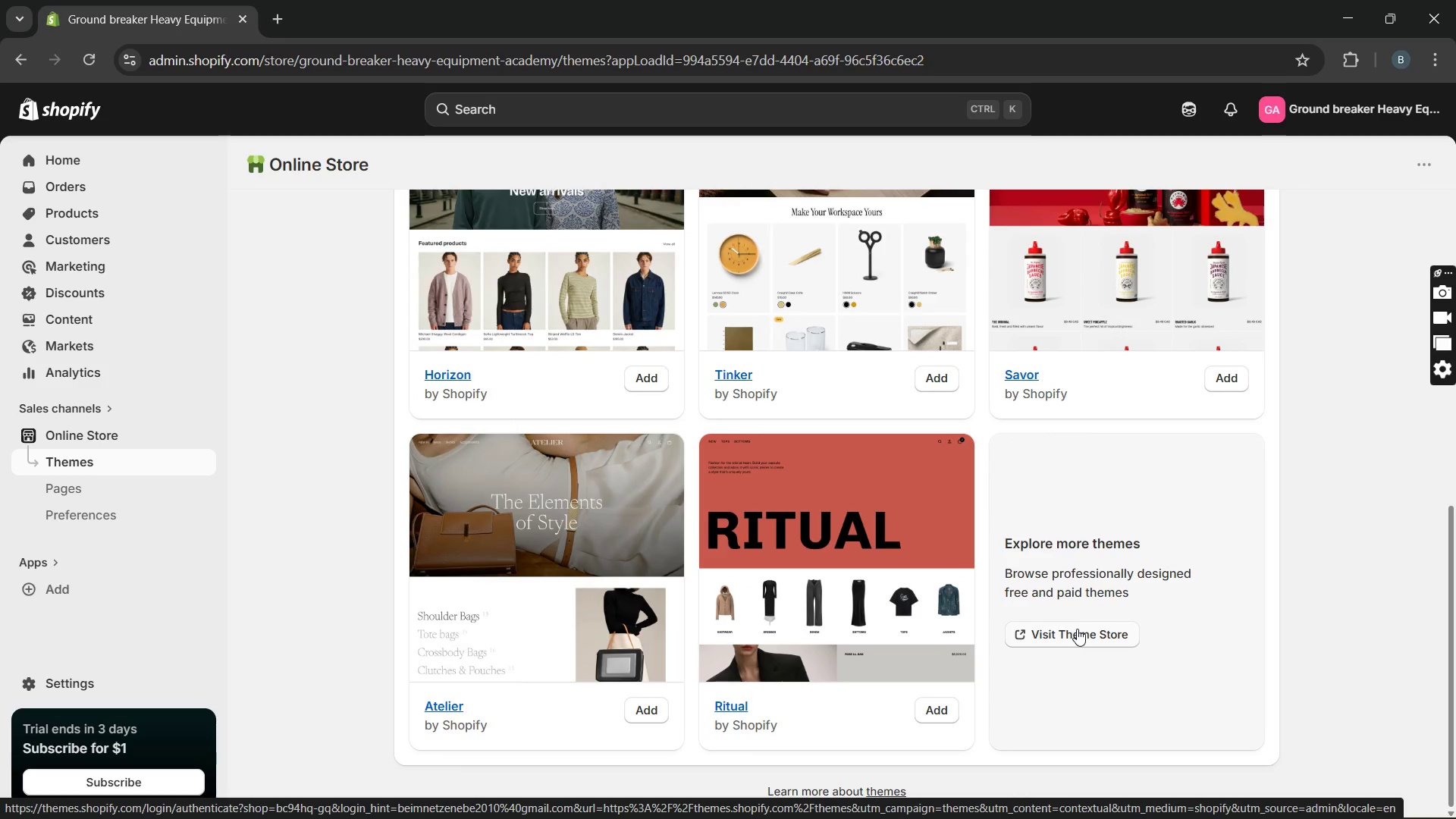 
left_click([1077, 629])
 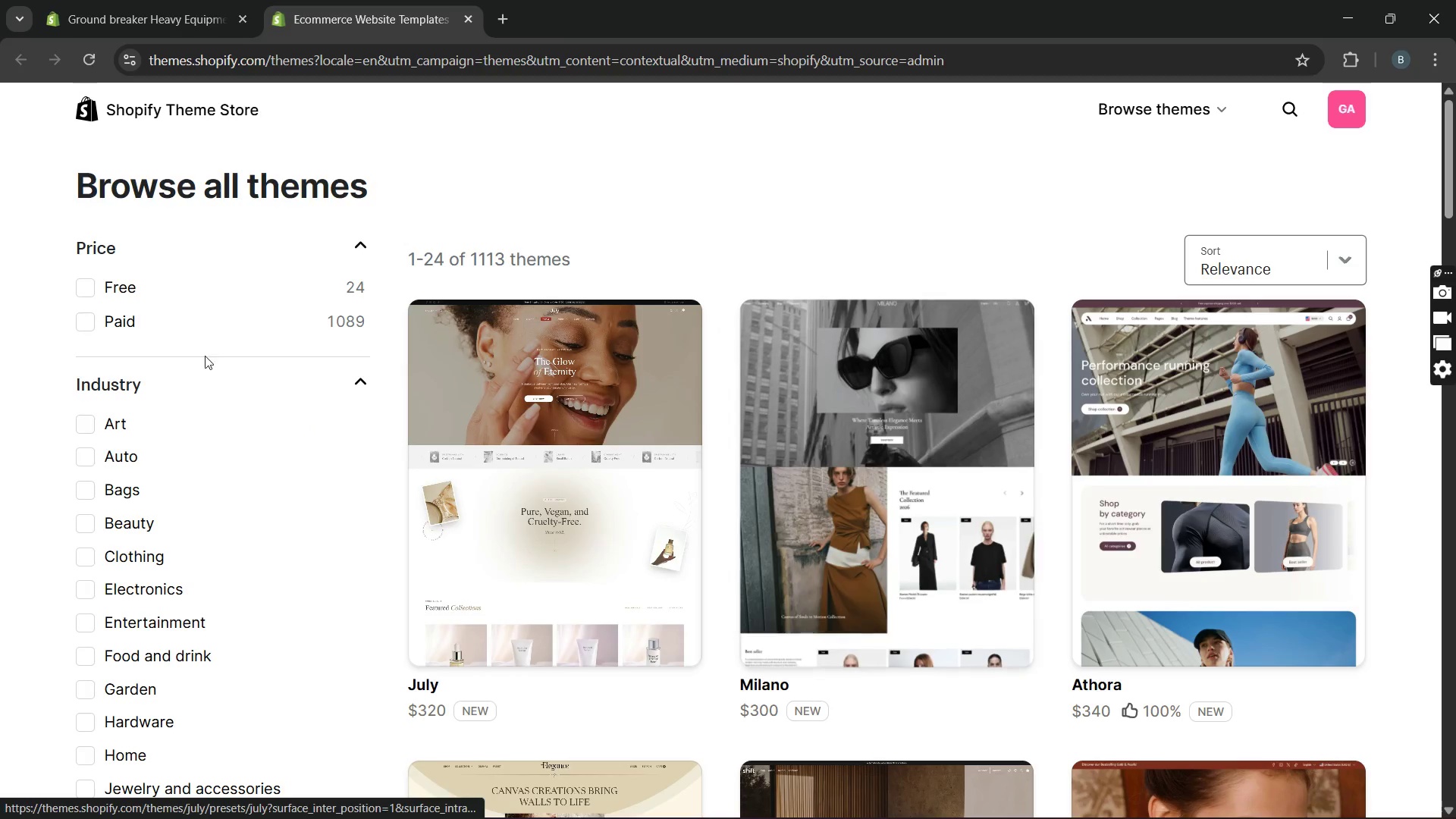 
left_click([140, 287])
 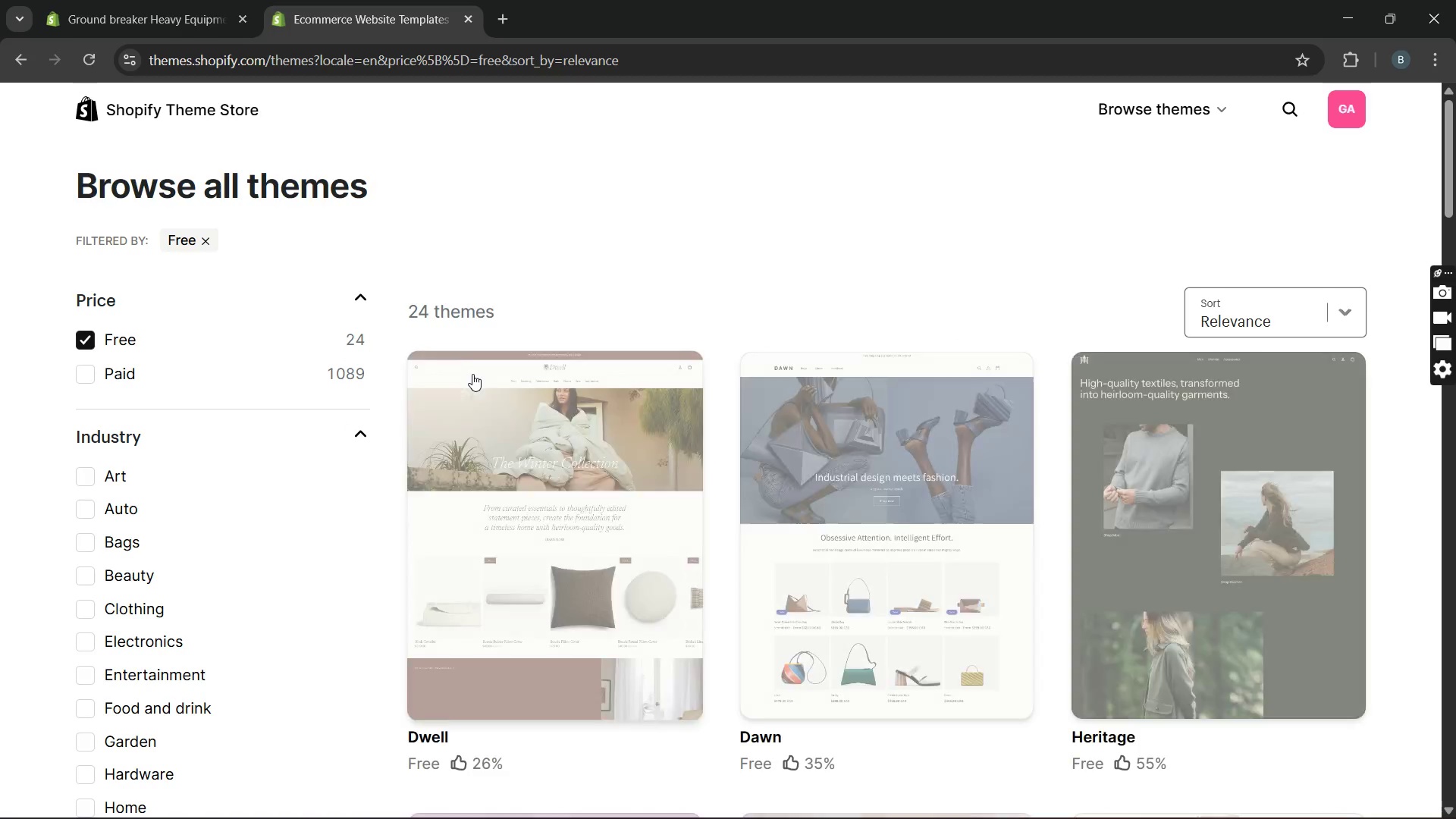 
scroll: coordinate [483, 362], scroll_direction: down, amount: 8.0
 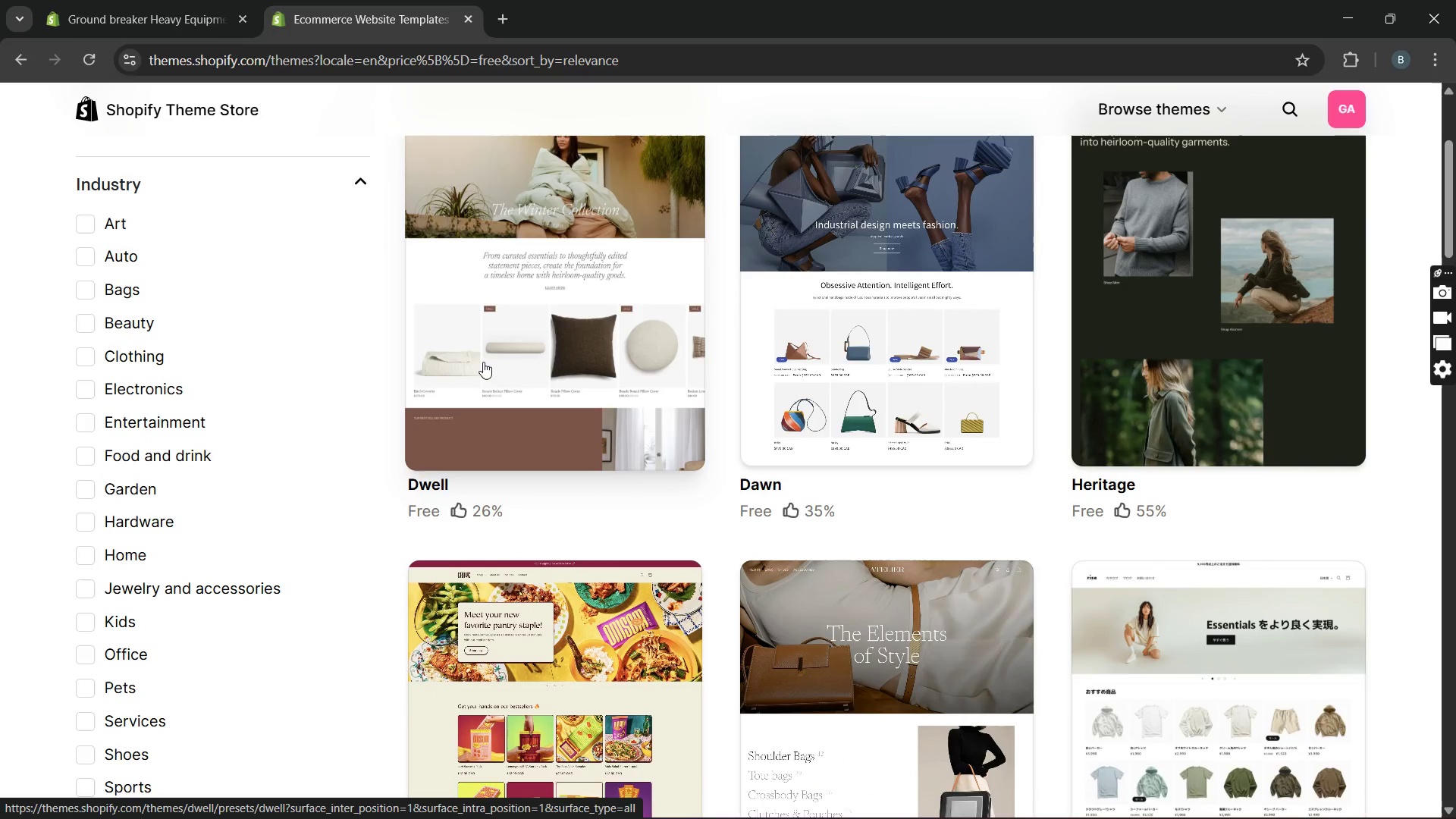 
scroll: coordinate [483, 361], scroll_direction: up, amount: 3.0
 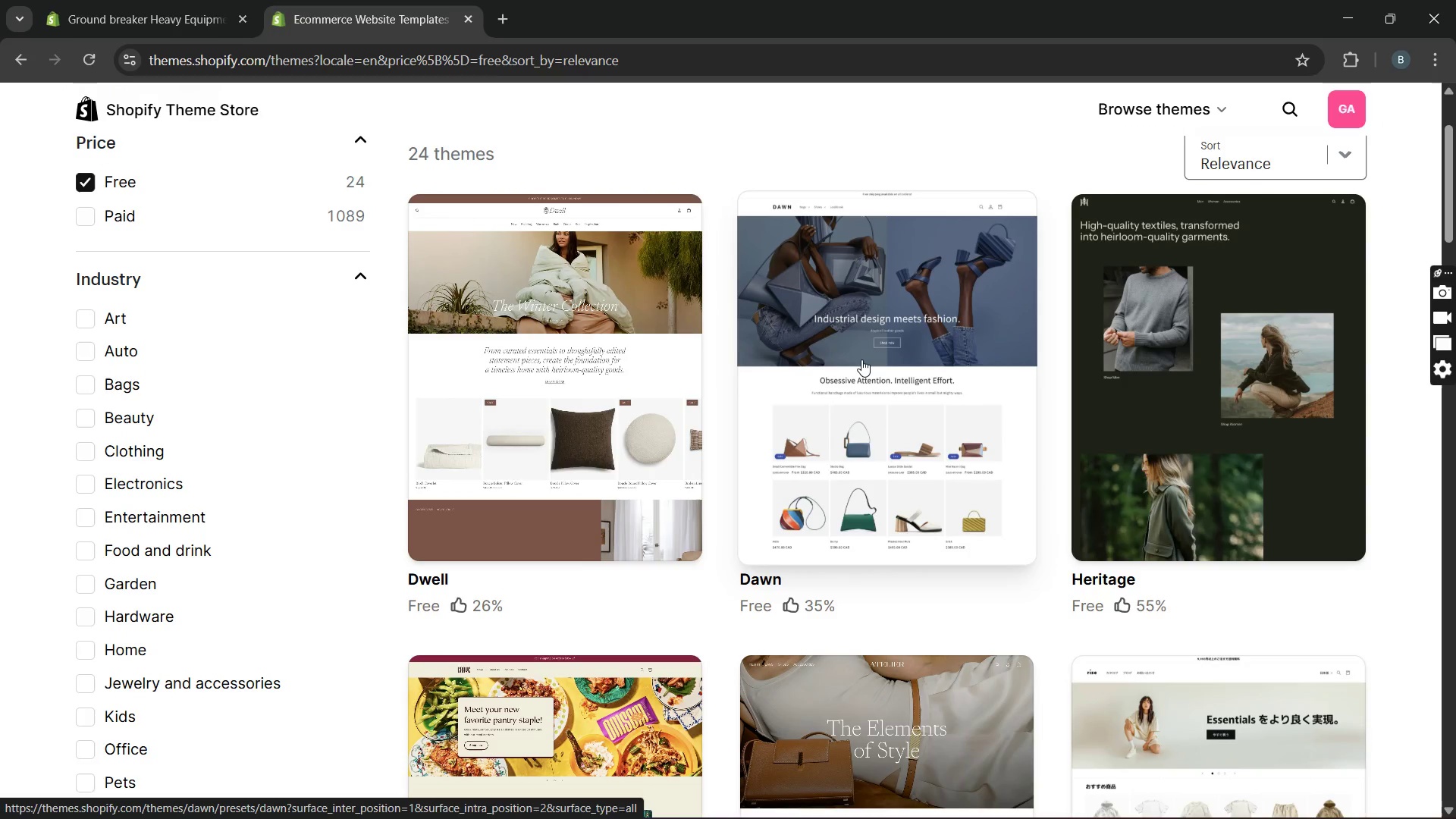 
left_click([861, 359])
 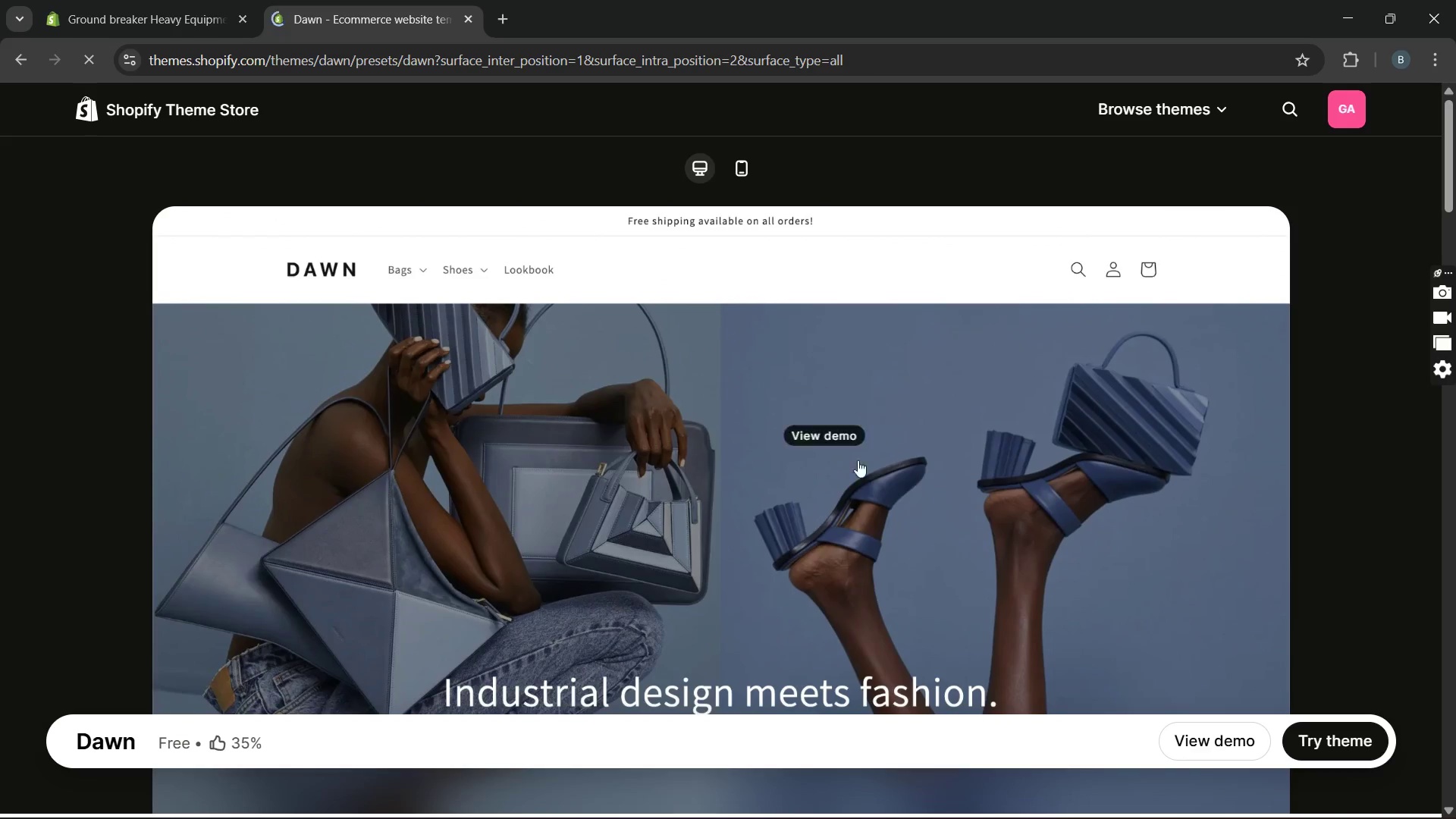 
left_click([1326, 742])
 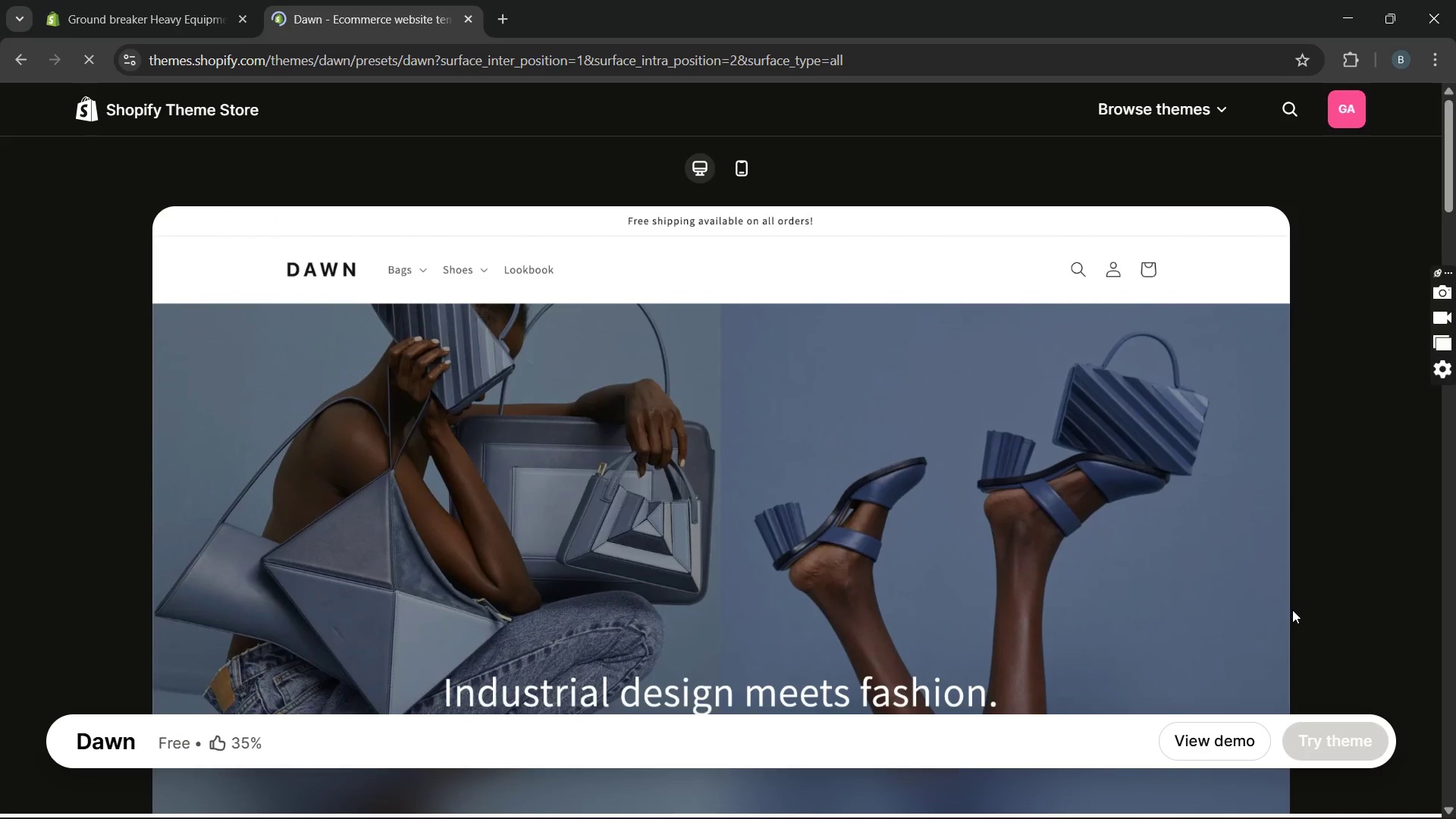 
mouse_move([1275, 578])
 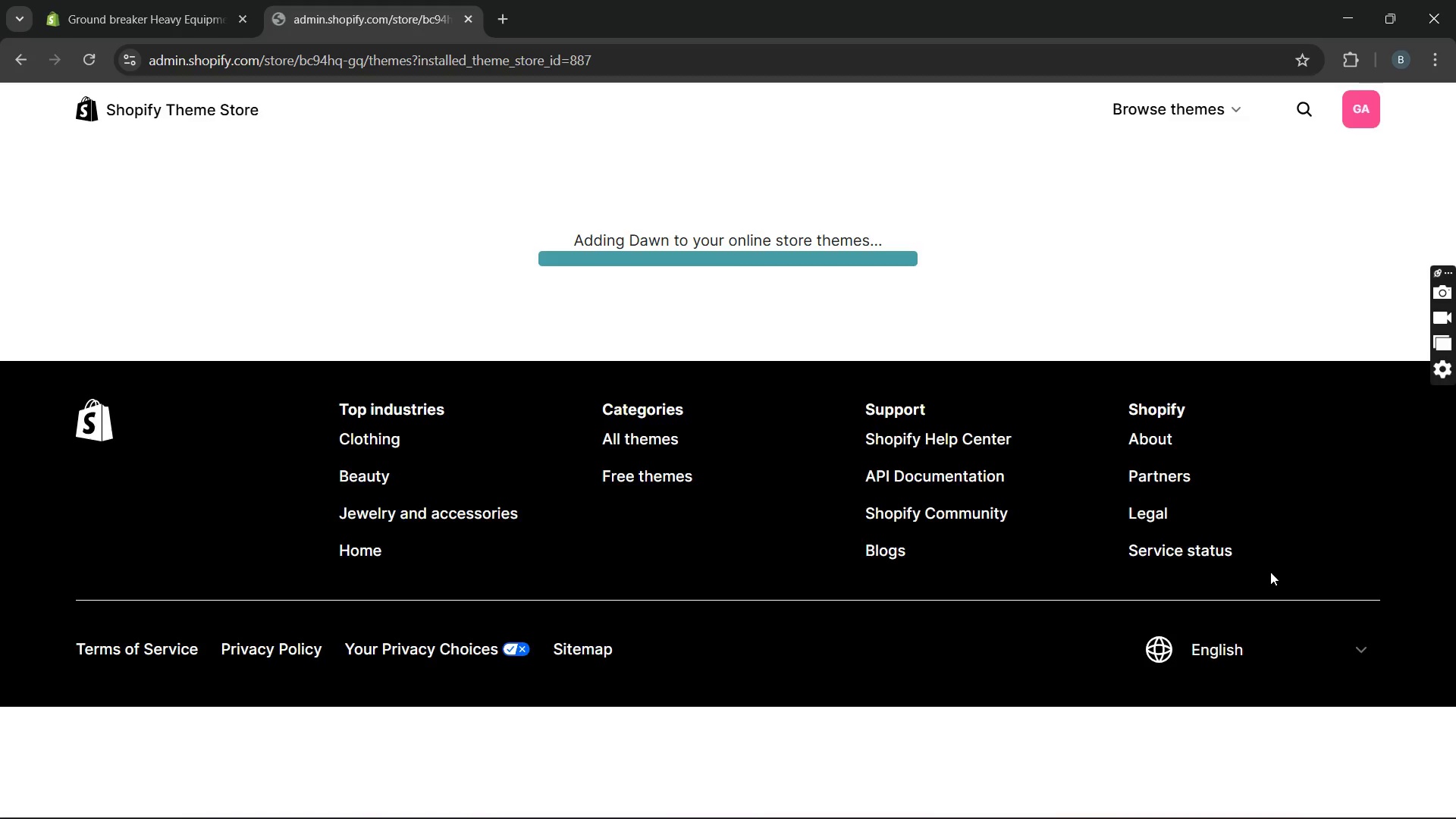 
wait(9.56)
 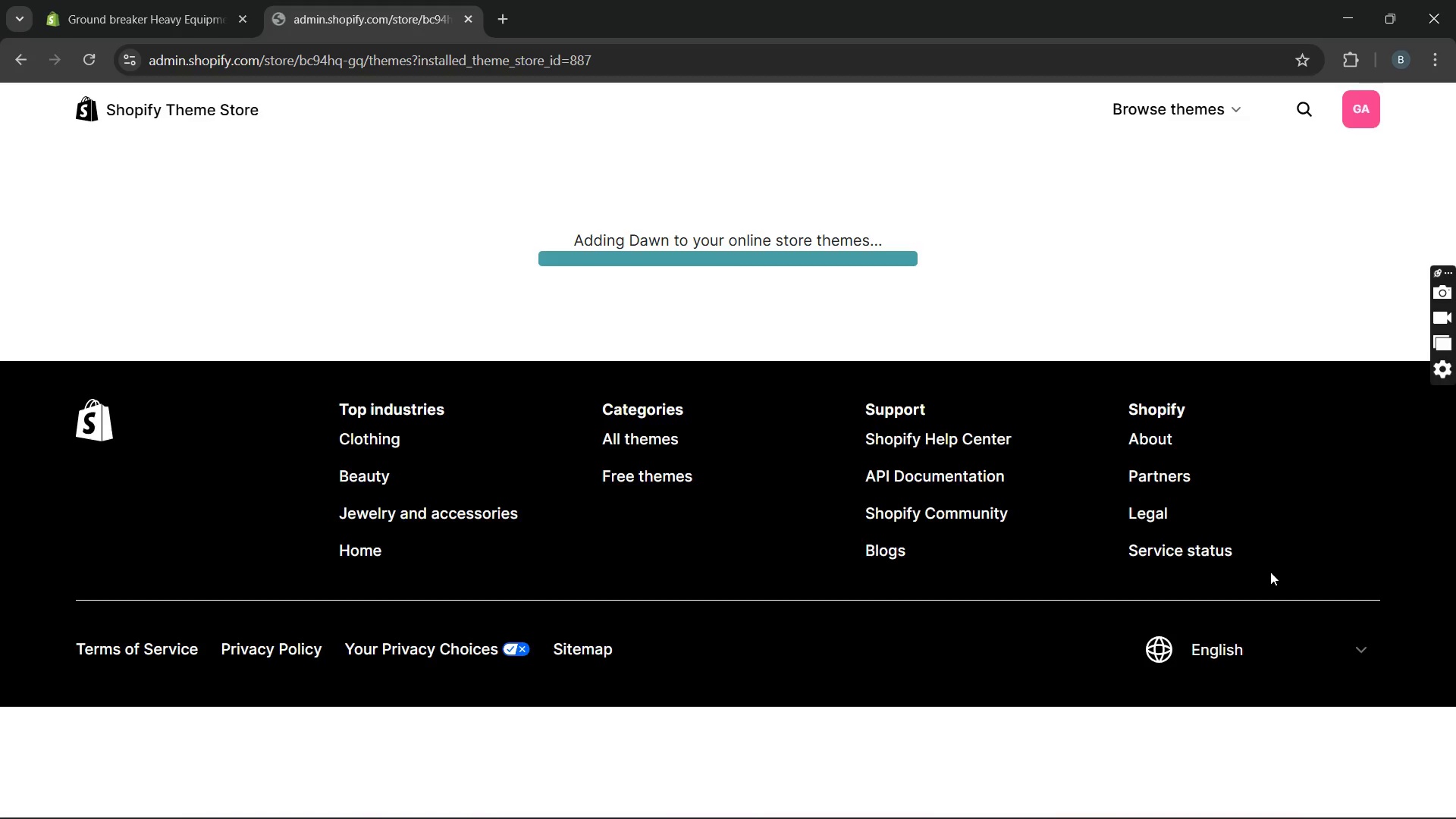 
scroll: coordinate [1118, 649], scroll_direction: down, amount: 8.0
 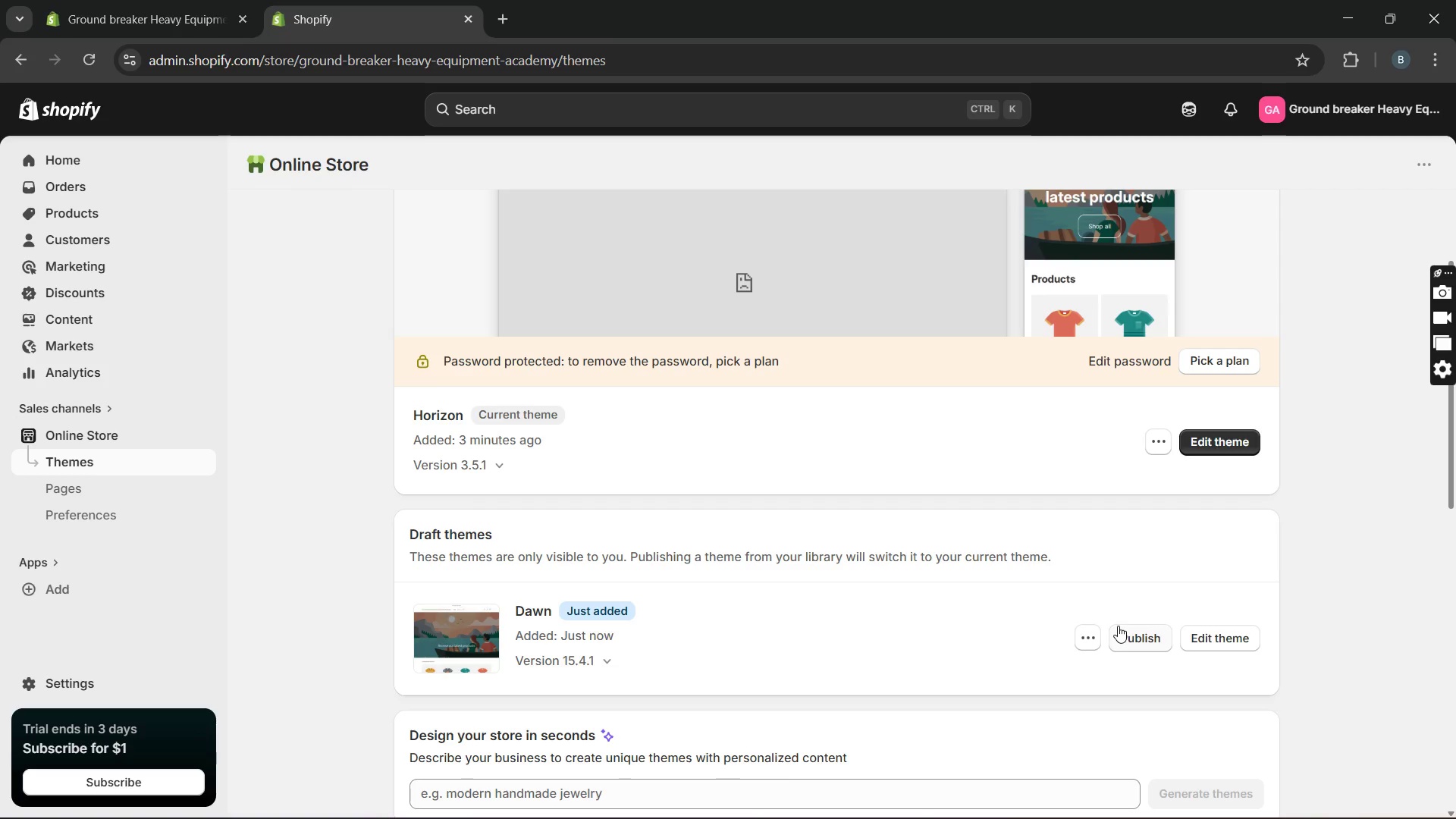 
wait(17.17)
 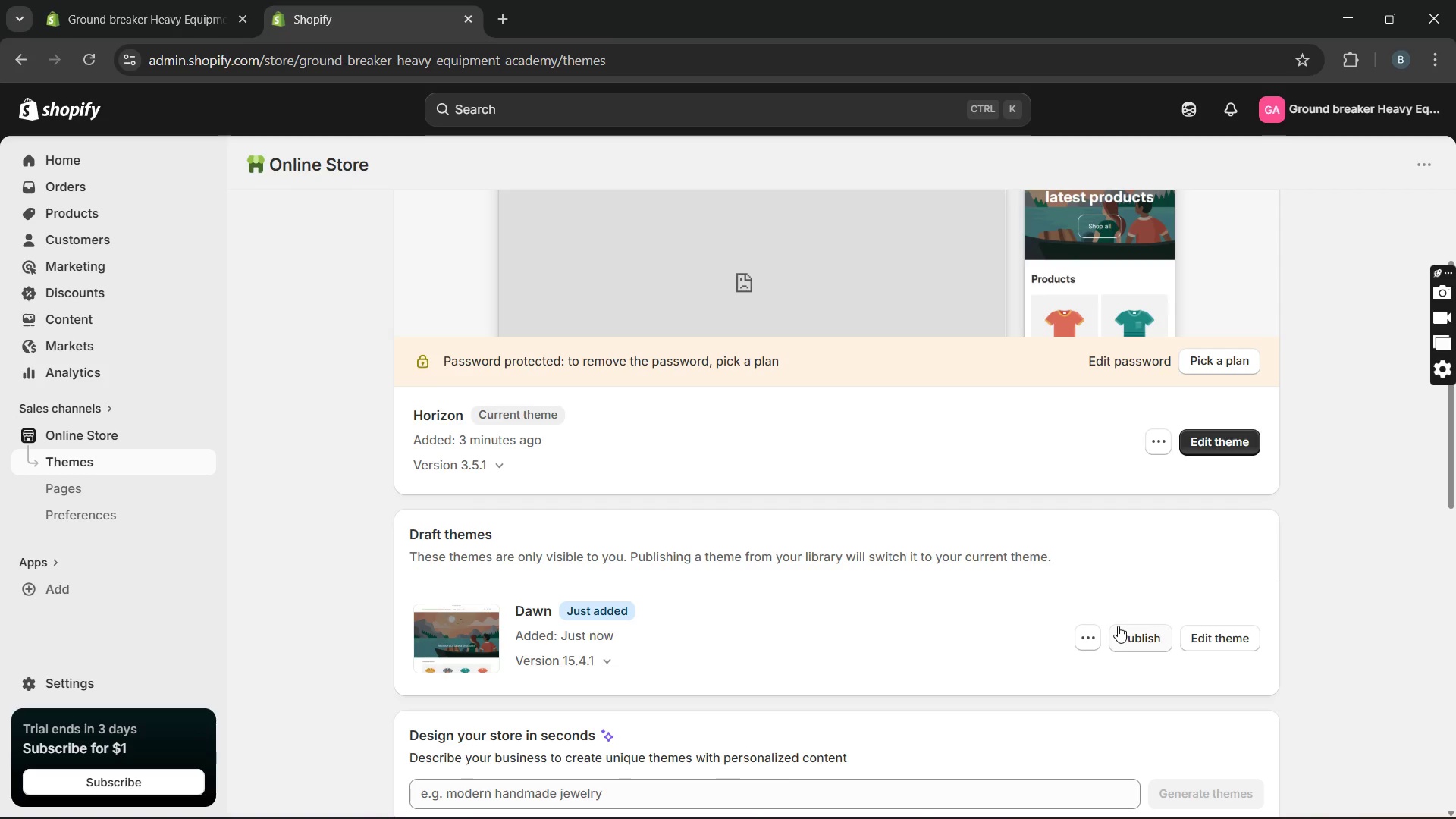 
left_click([1145, 637])
 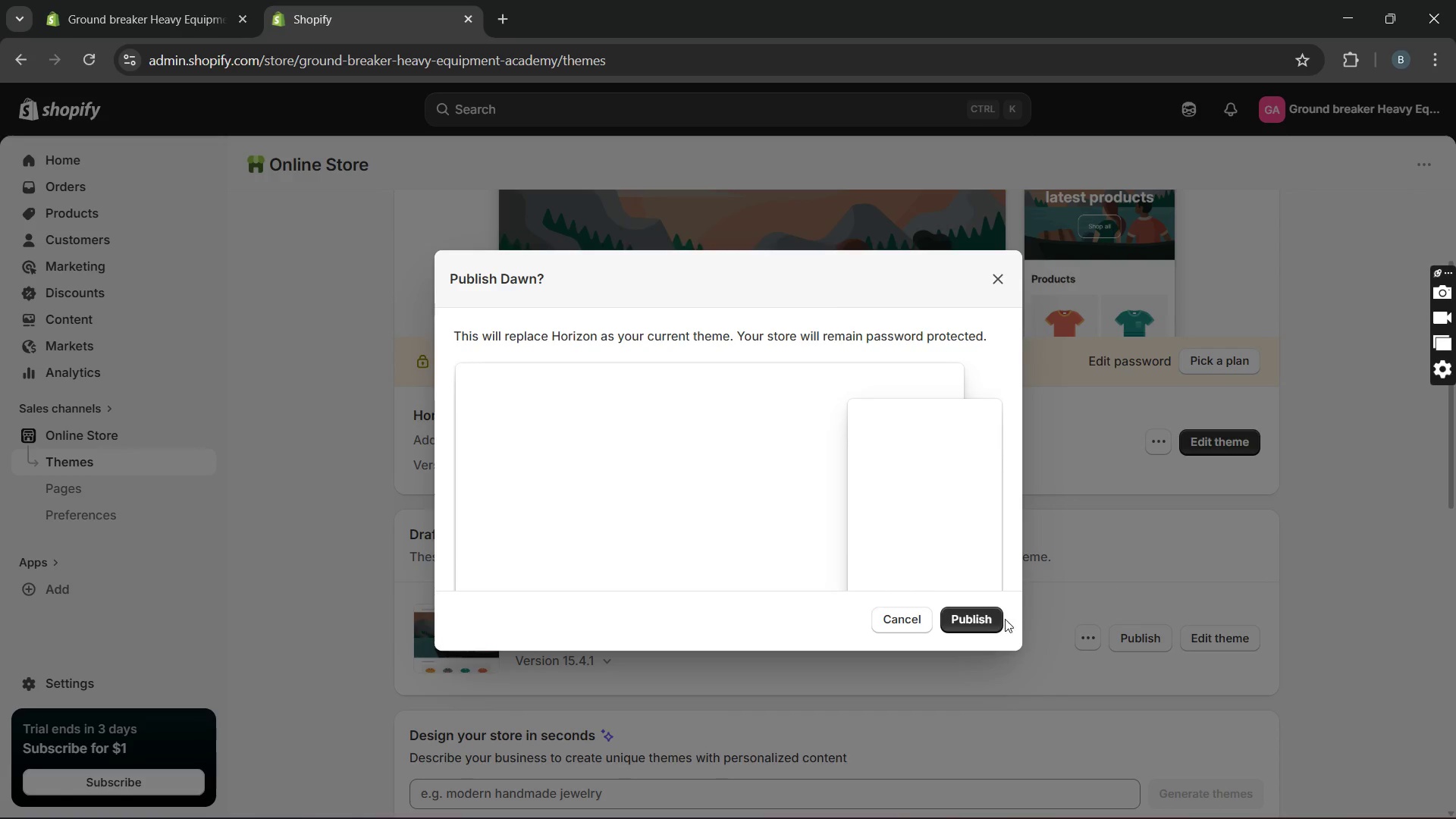 
left_click([979, 622])
 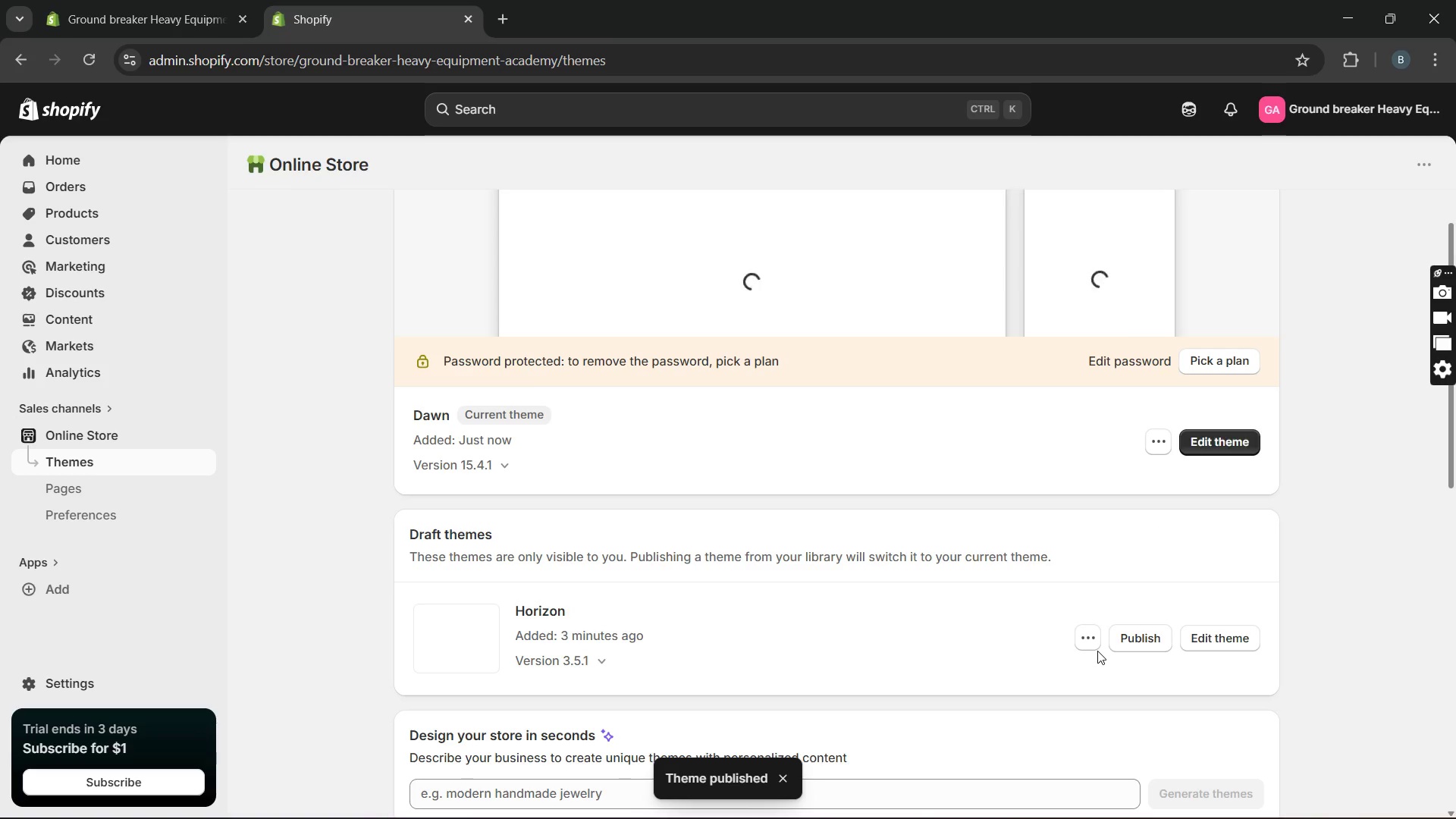 
left_click([1093, 642])
 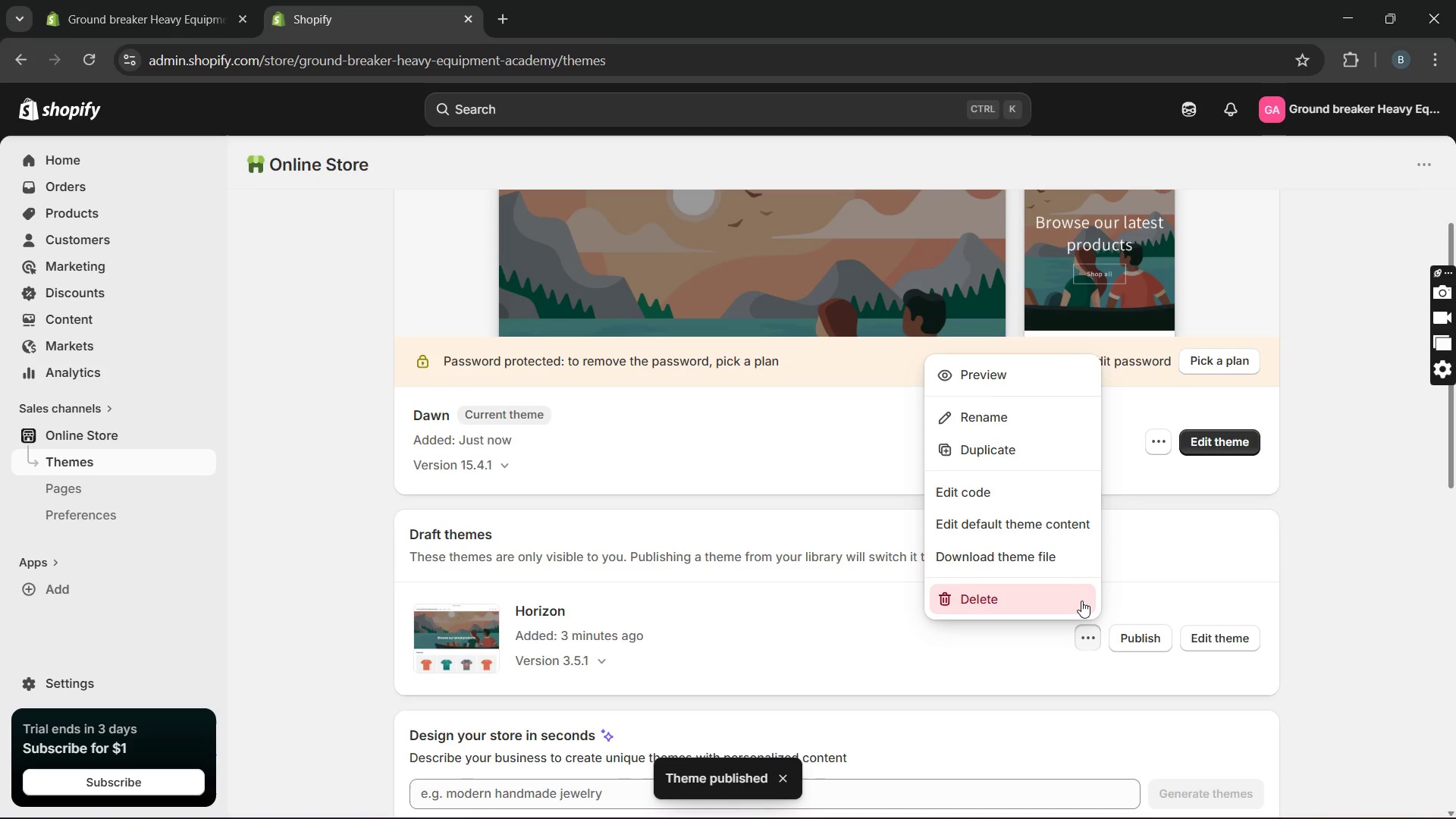 
left_click([1081, 601])
 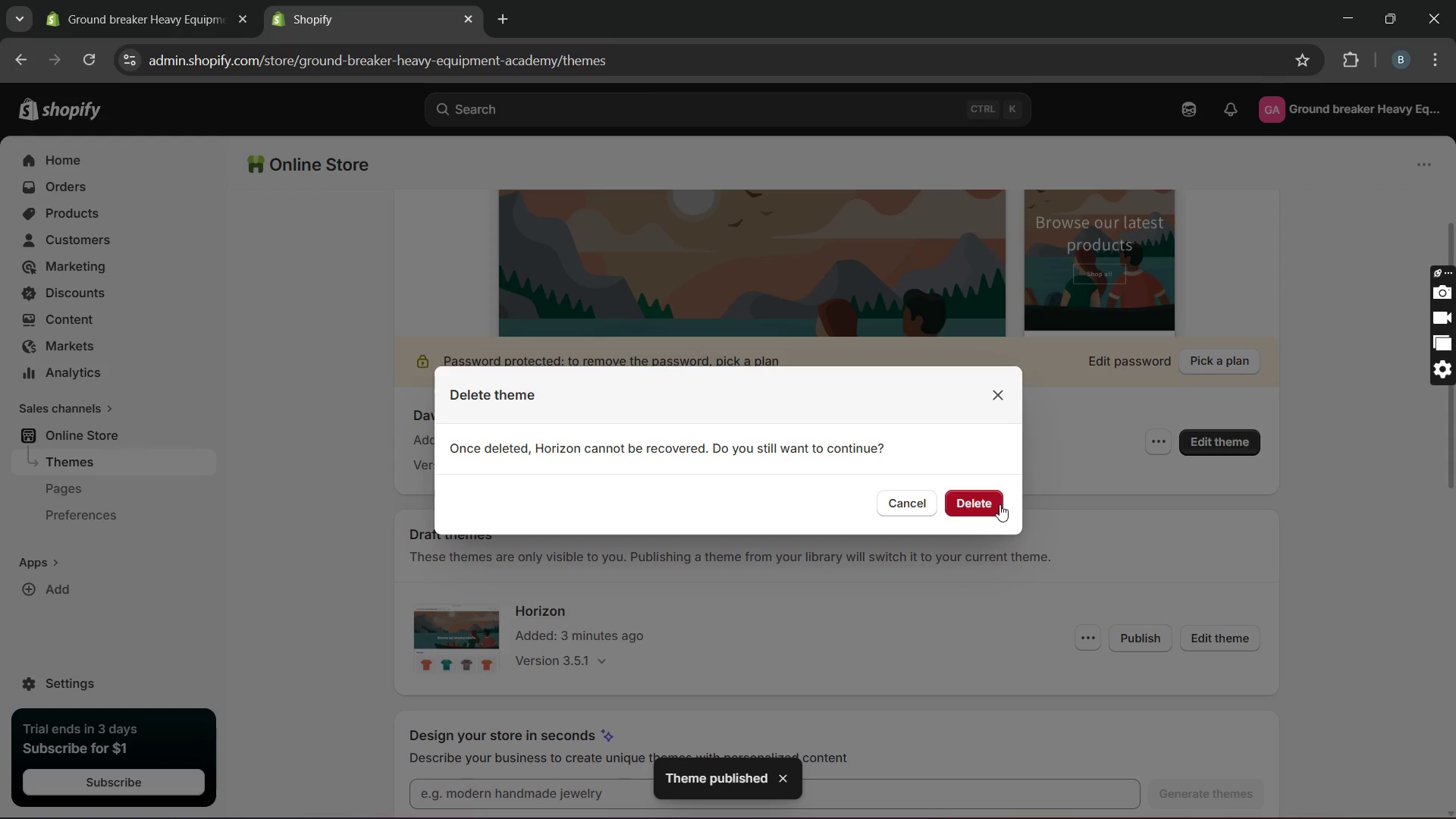 
left_click([999, 504])
 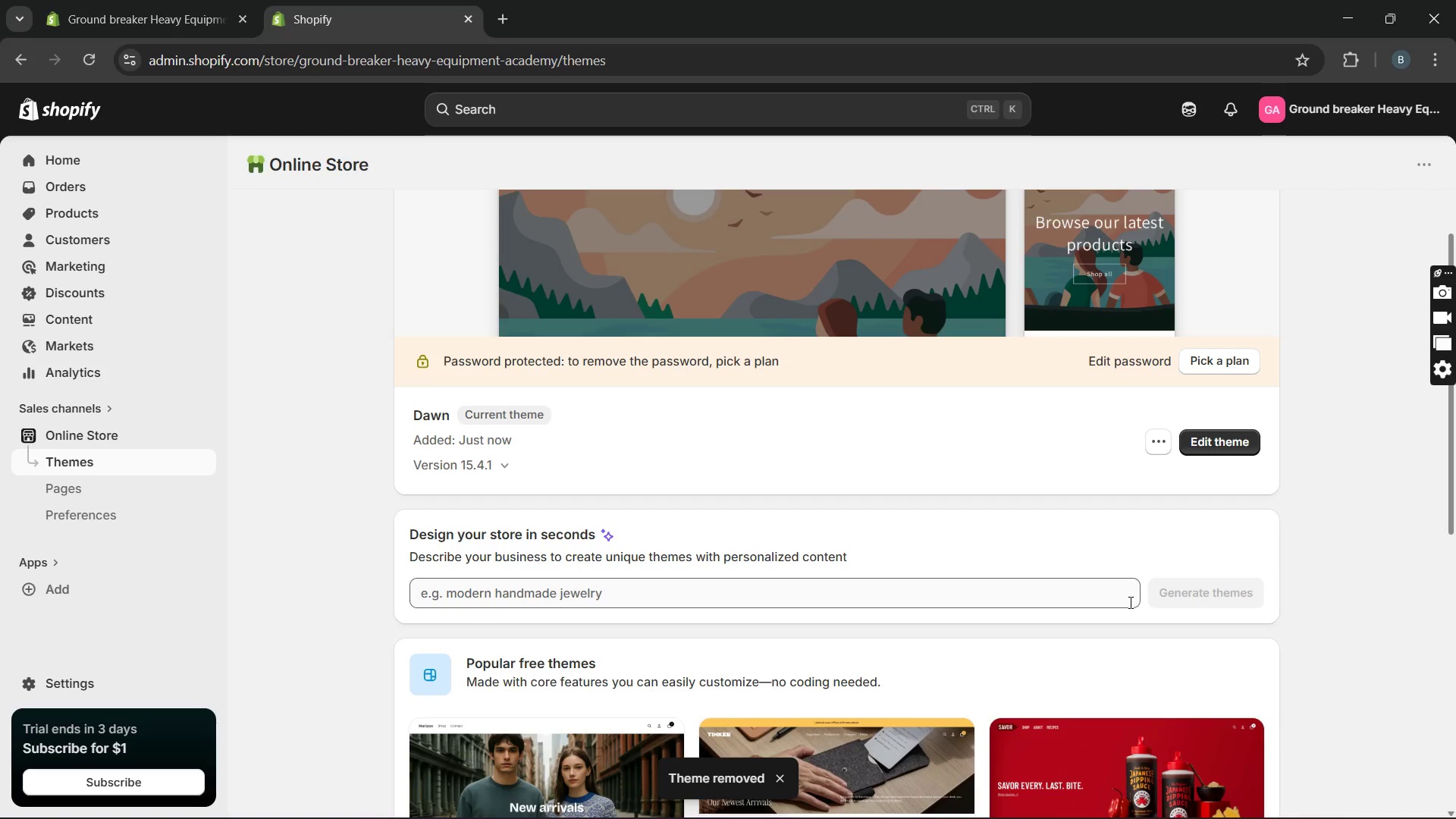 
wait(9.05)
 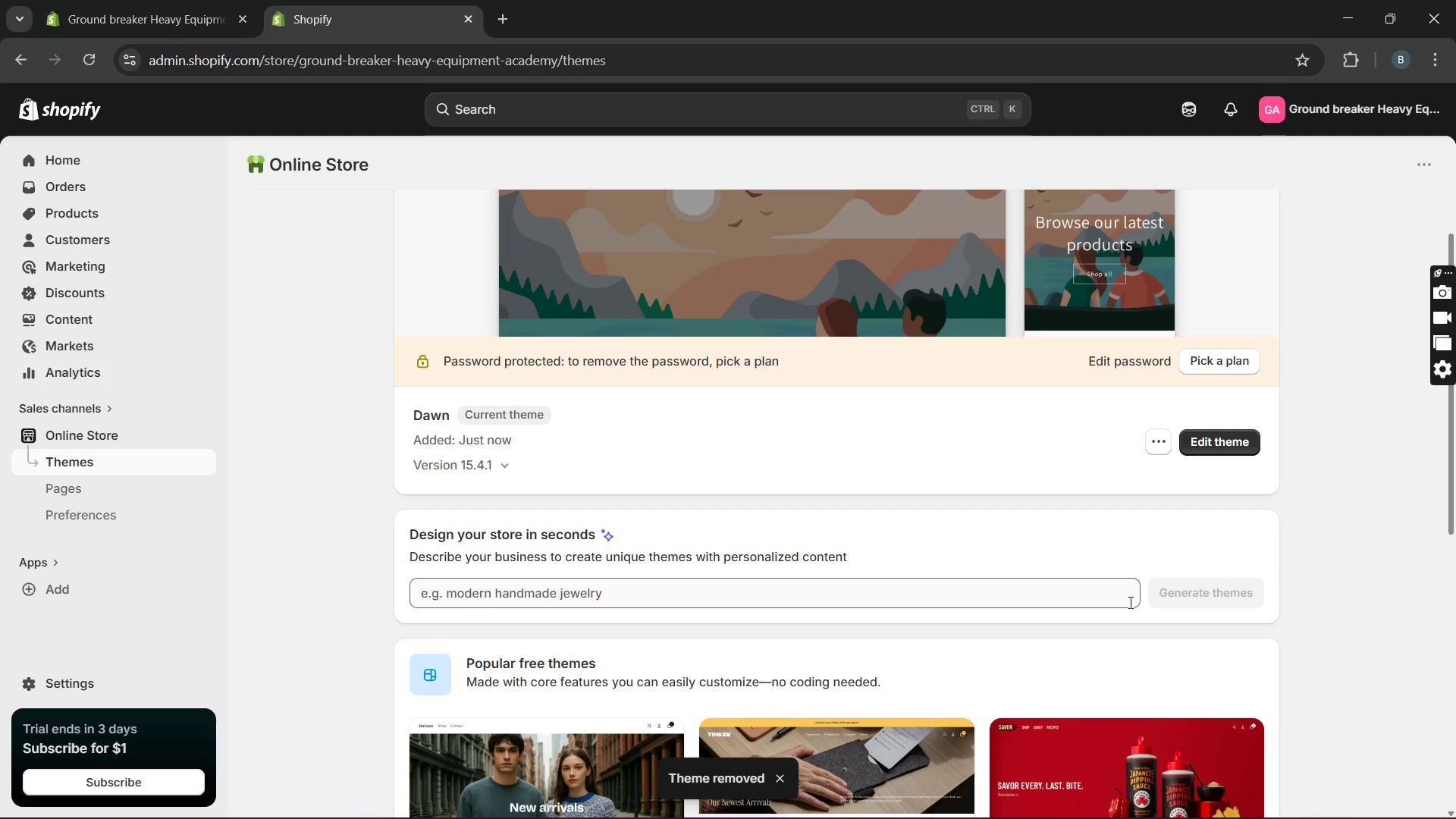 
left_click([1219, 440])
 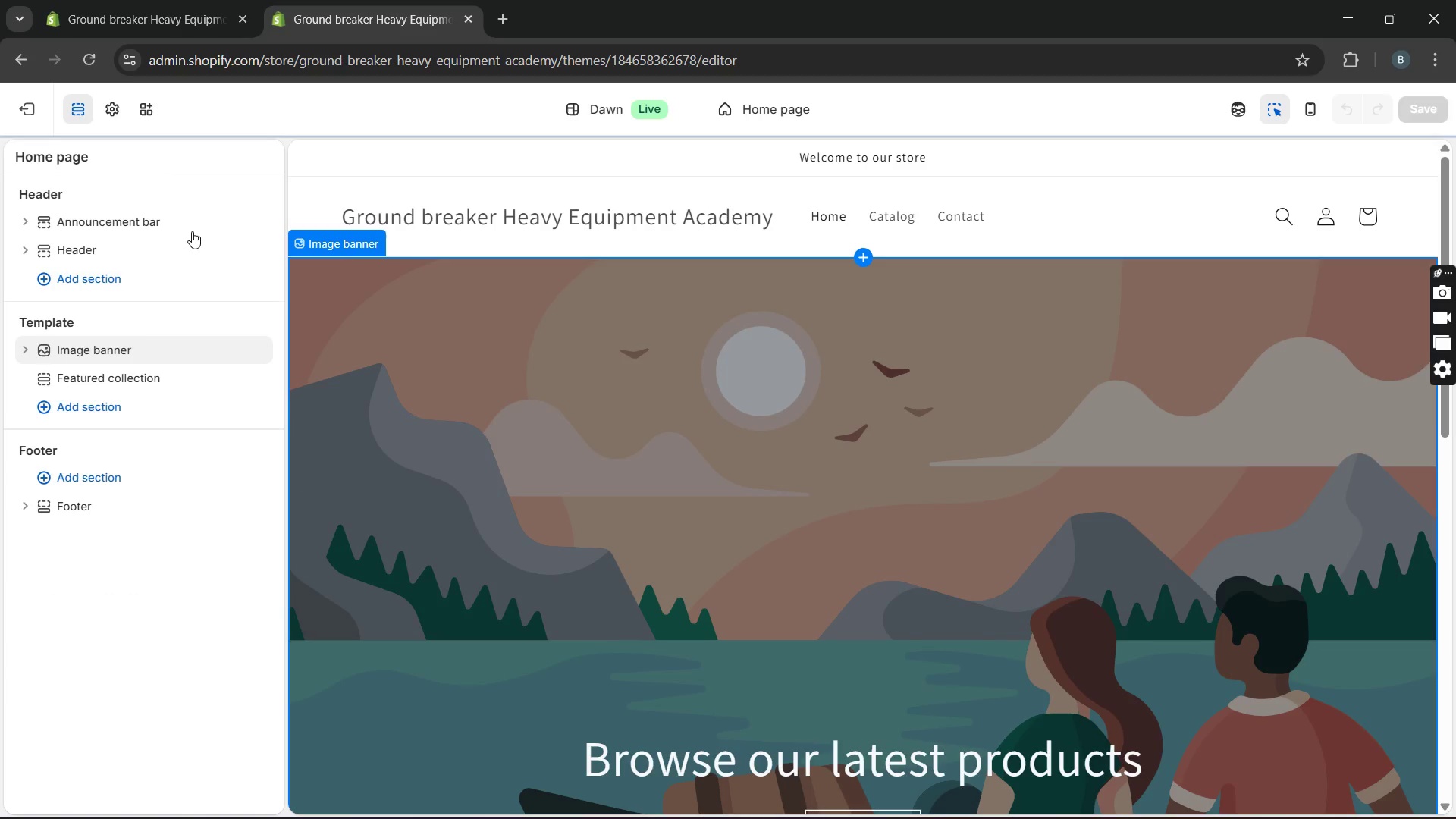 
wait(5.45)
 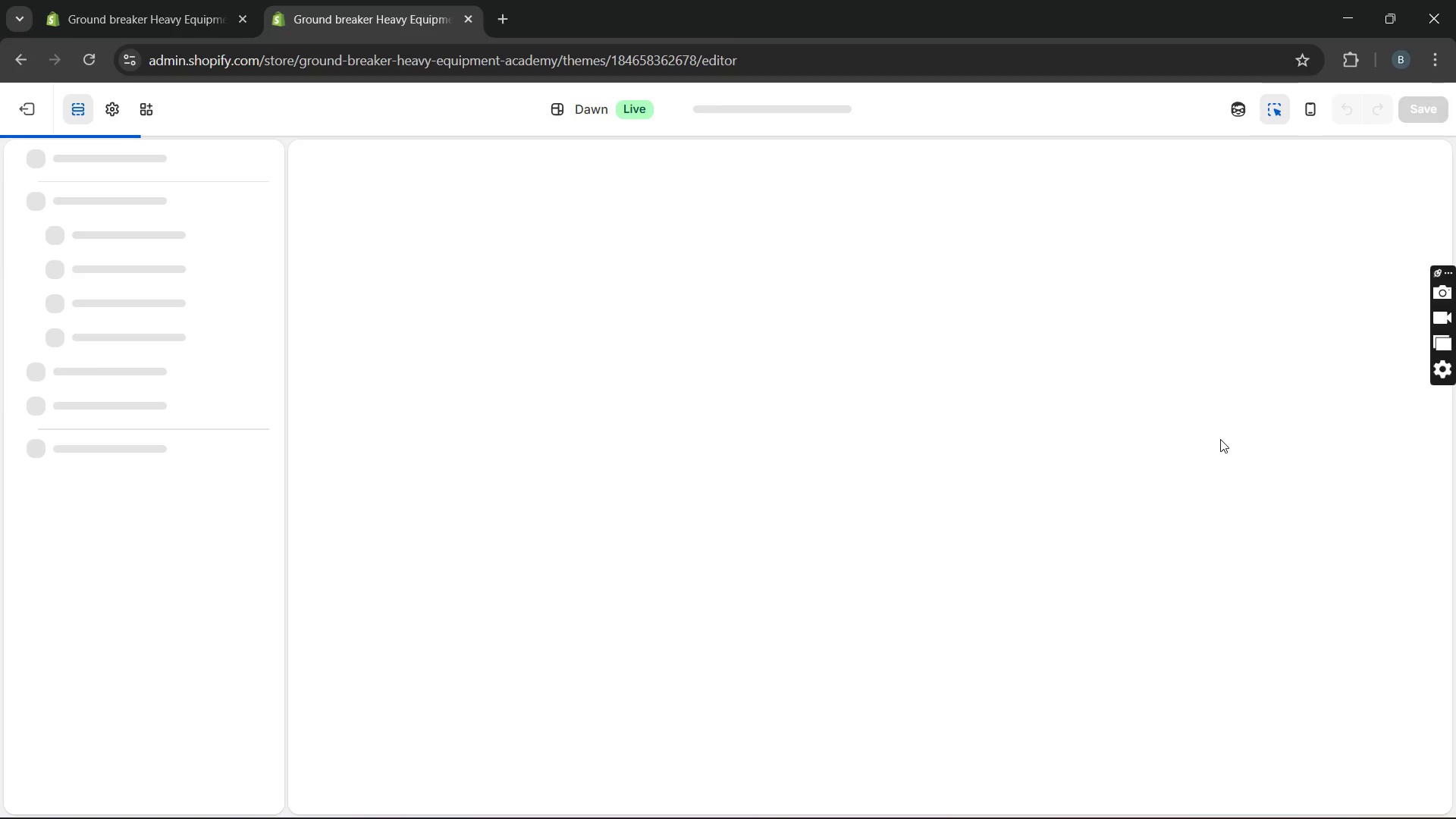 
left_click([105, 120])
 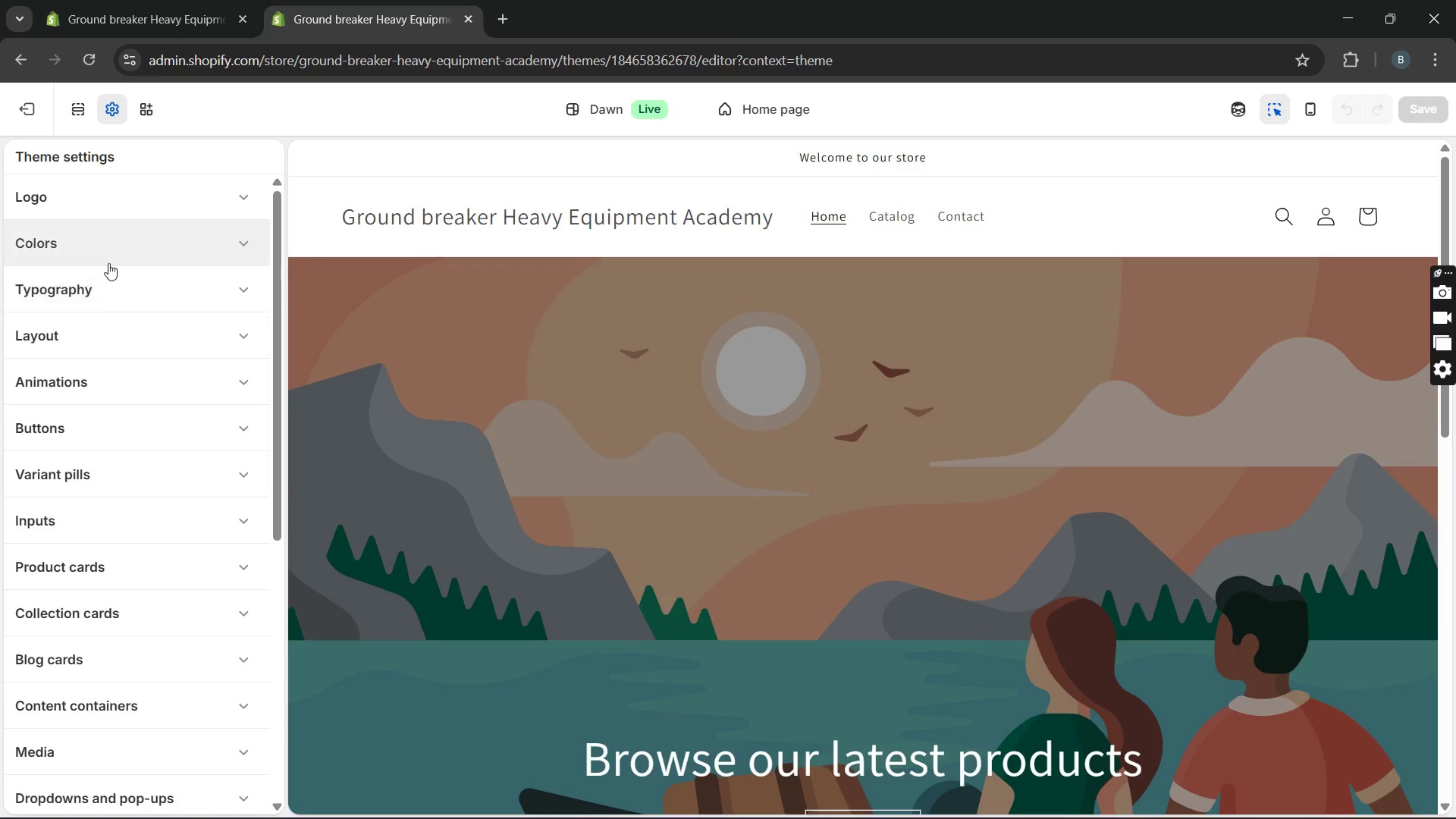 
left_click([108, 256])
 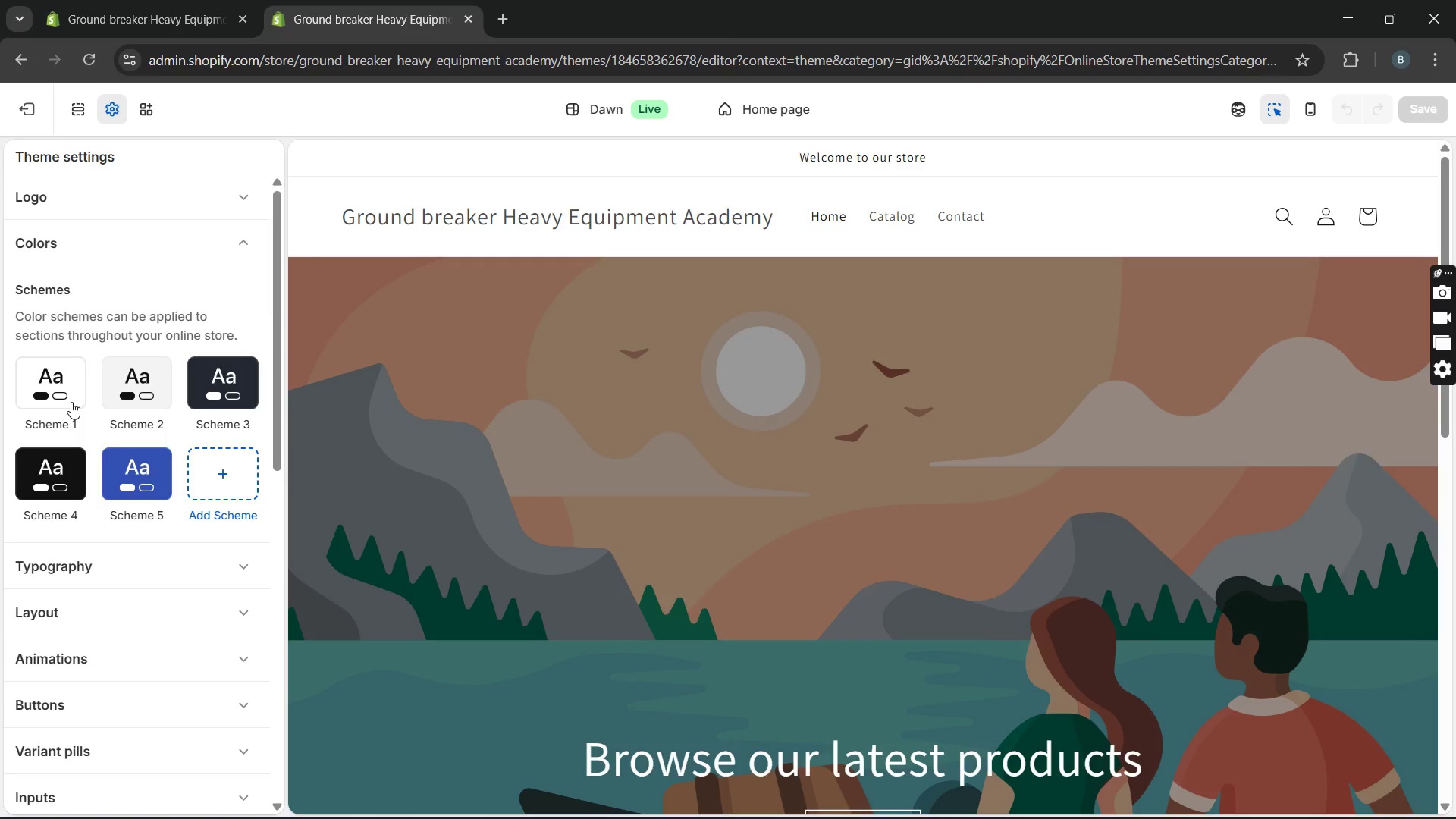 
left_click([71, 402])
 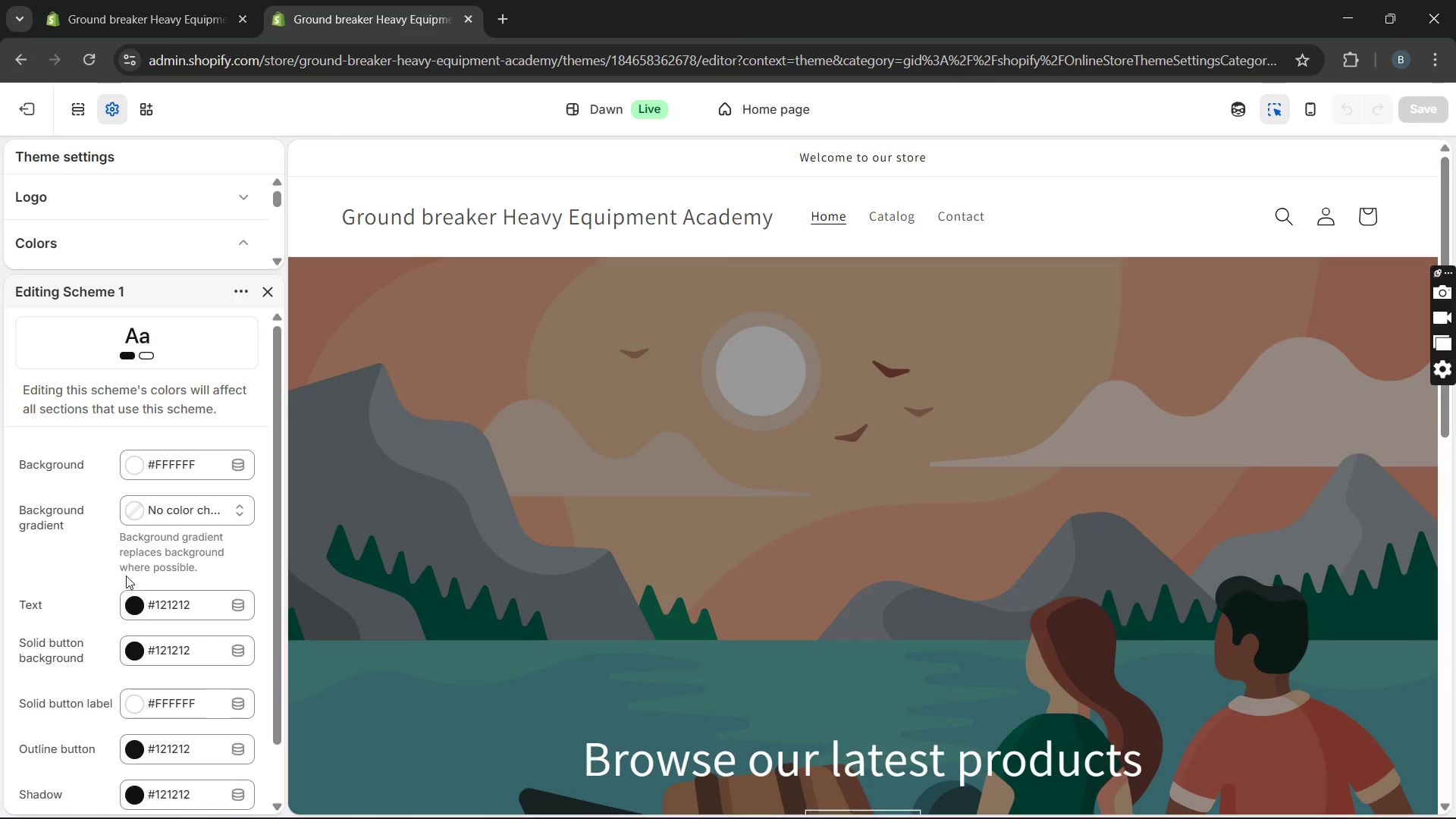 
scroll: coordinate [136, 511], scroll_direction: down, amount: 8.0
 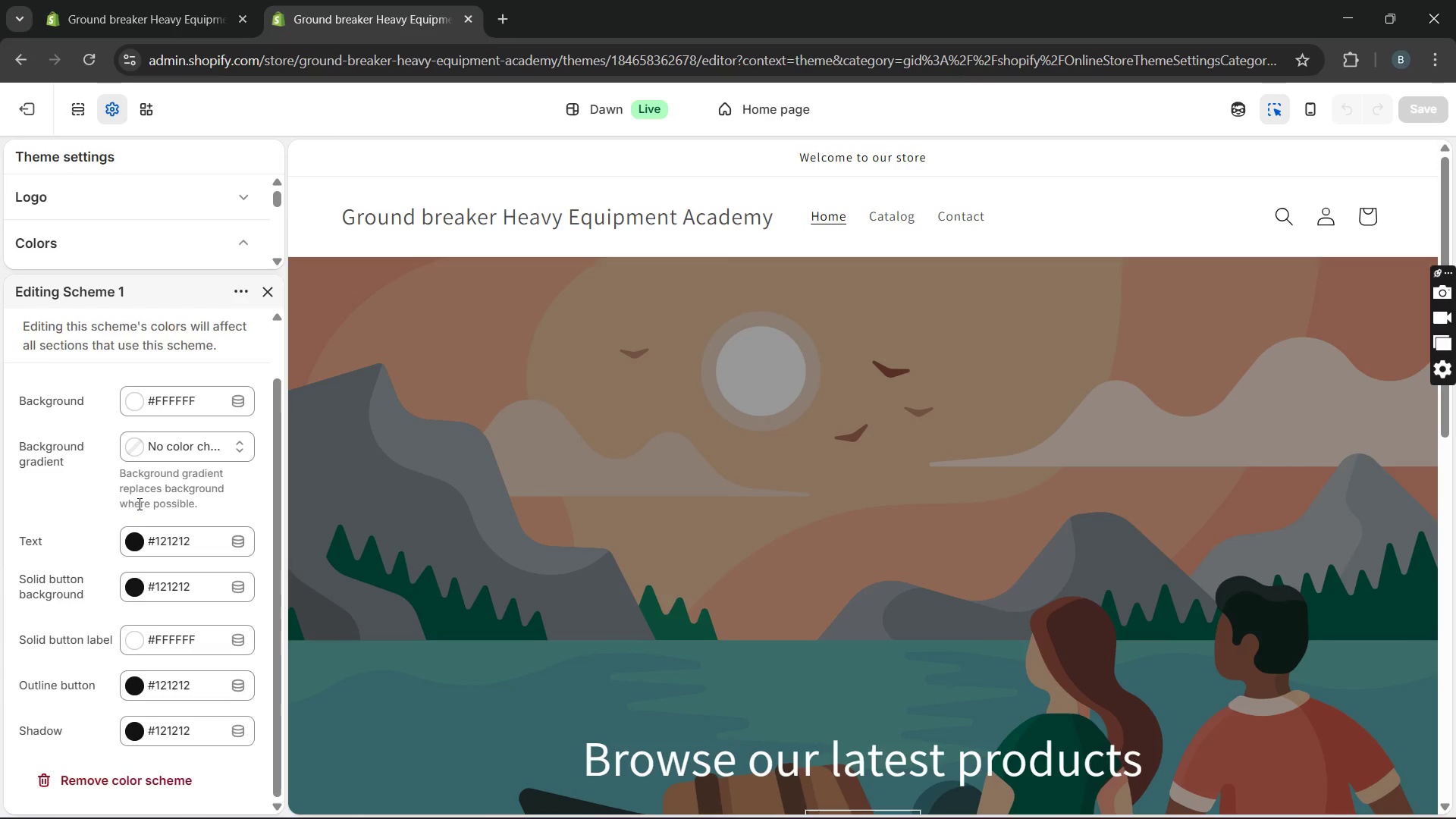 
scroll: coordinate [138, 503], scroll_direction: up, amount: 4.0
 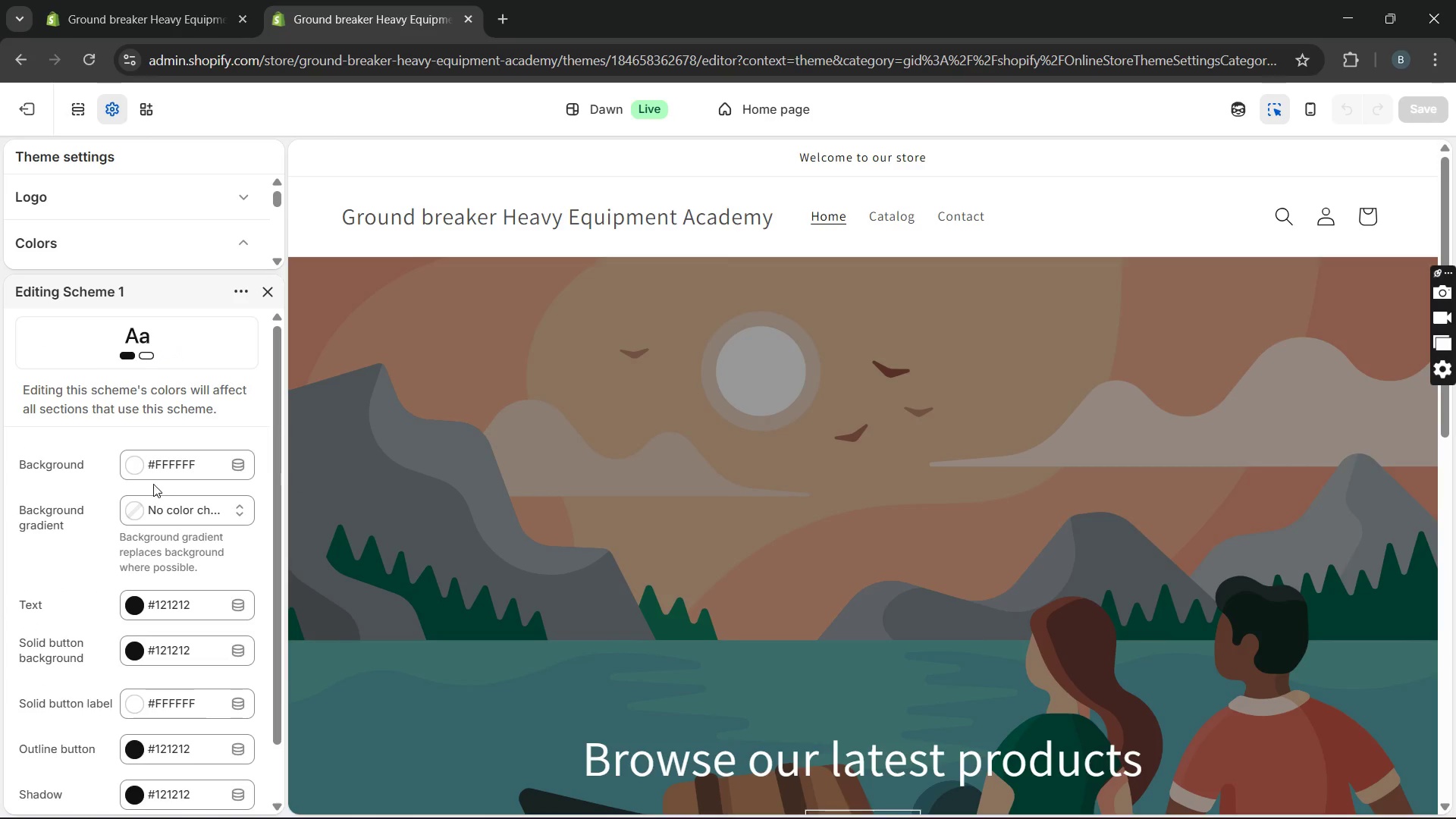 
scroll: coordinate [153, 484], scroll_direction: down, amount: 3.0
 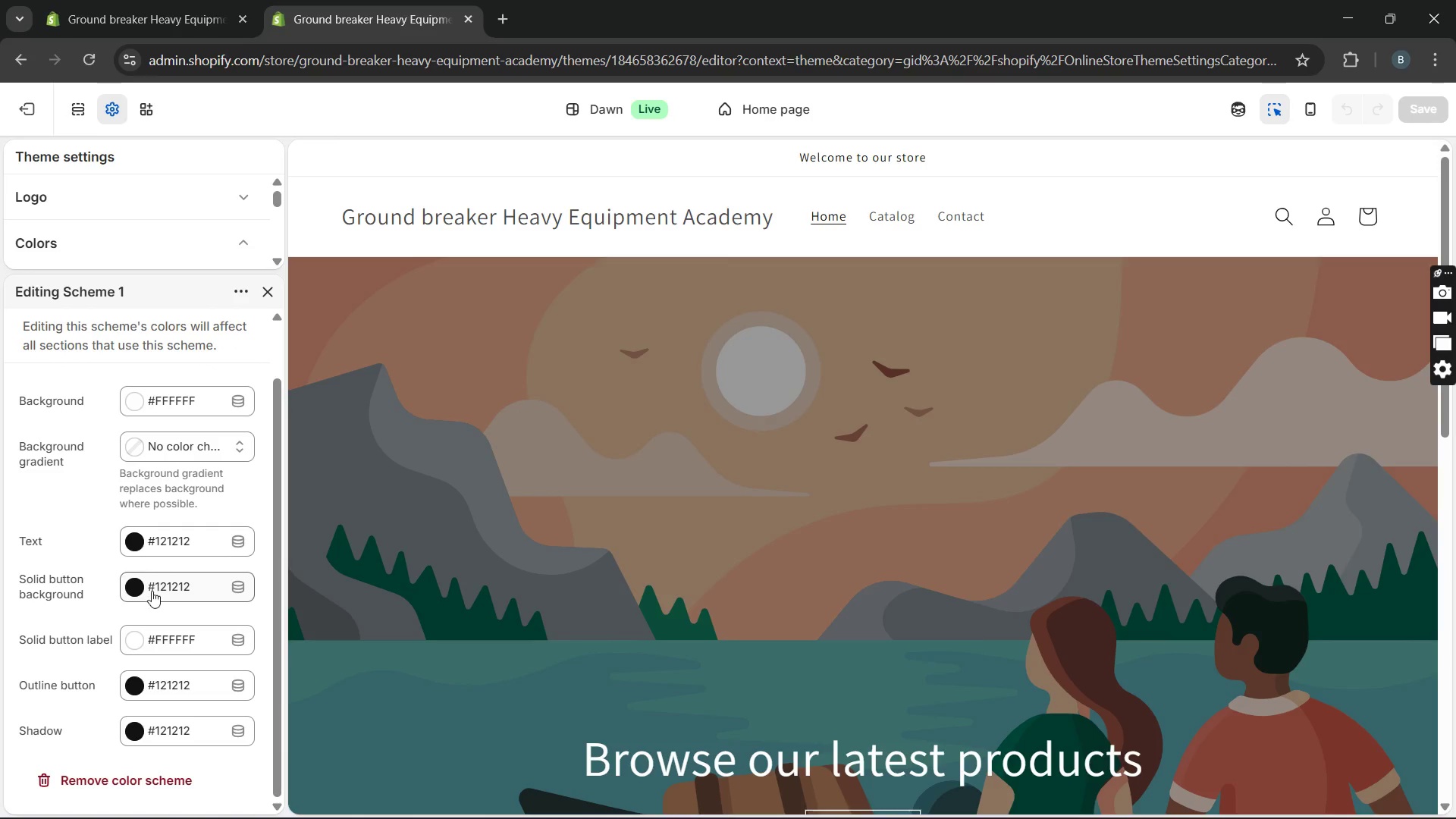 
left_click([152, 592])
 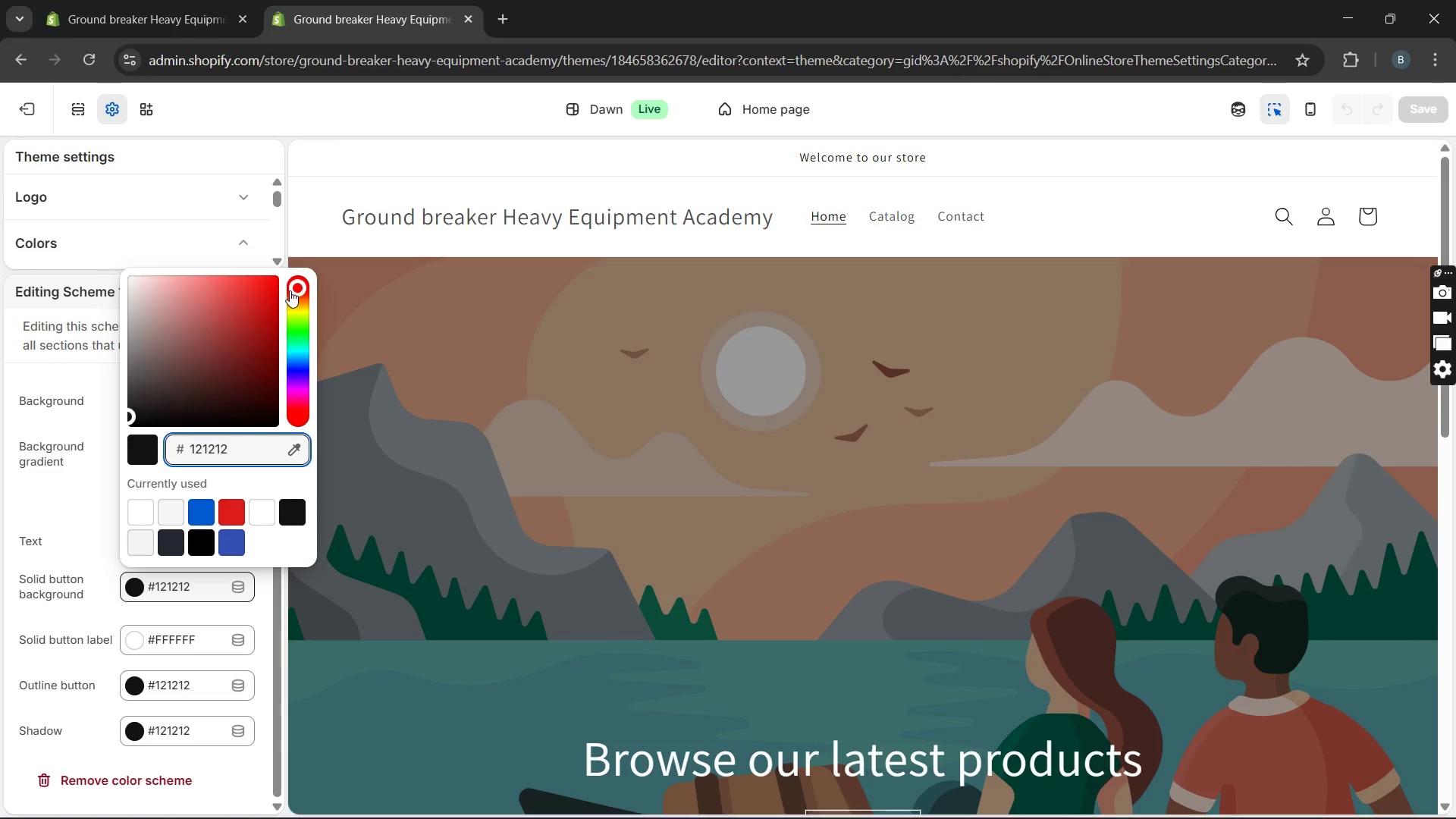 
left_click_drag(start_coordinate=[293, 290], to_coordinate=[297, 297])
 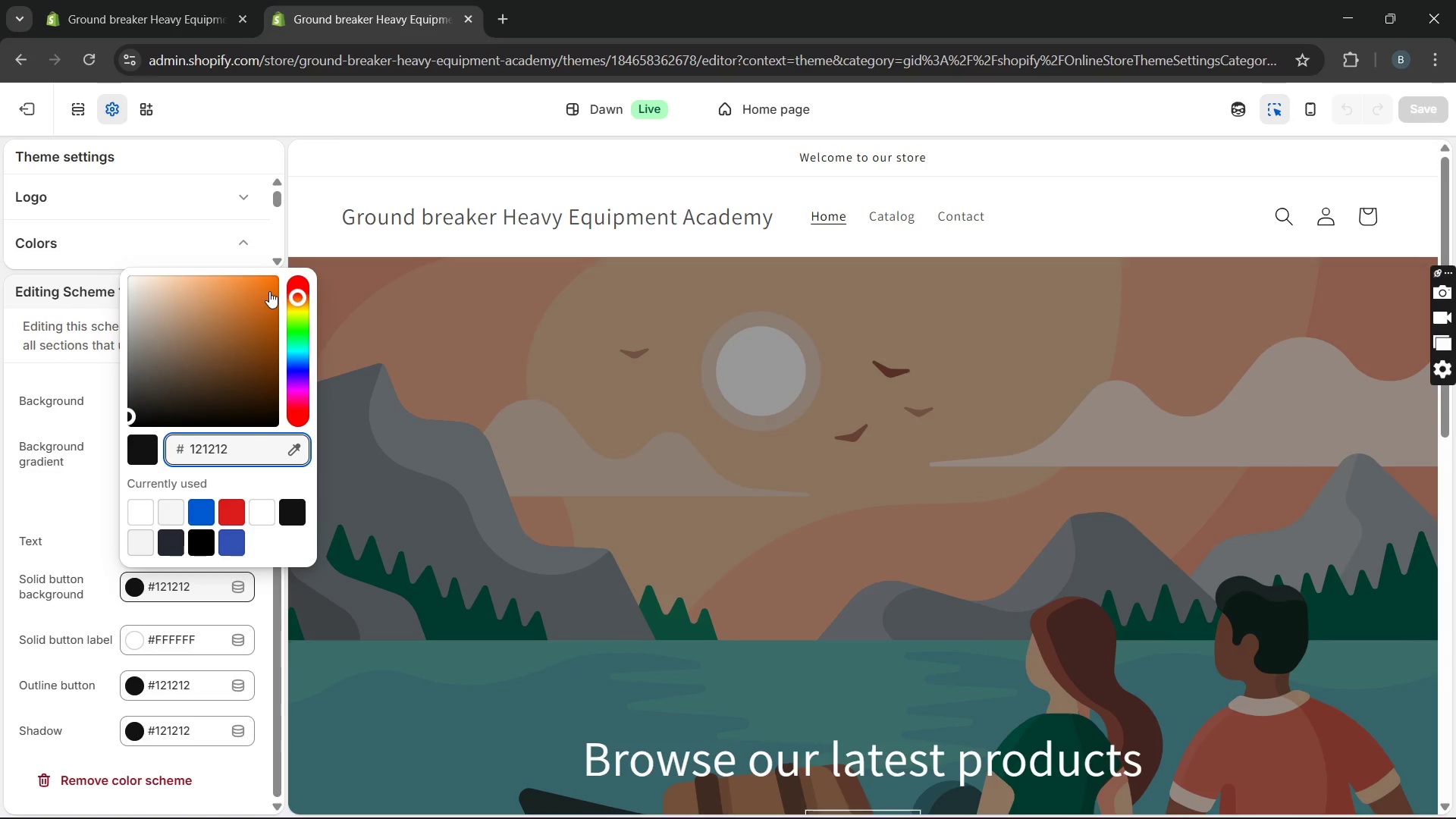 
left_click([269, 291])
 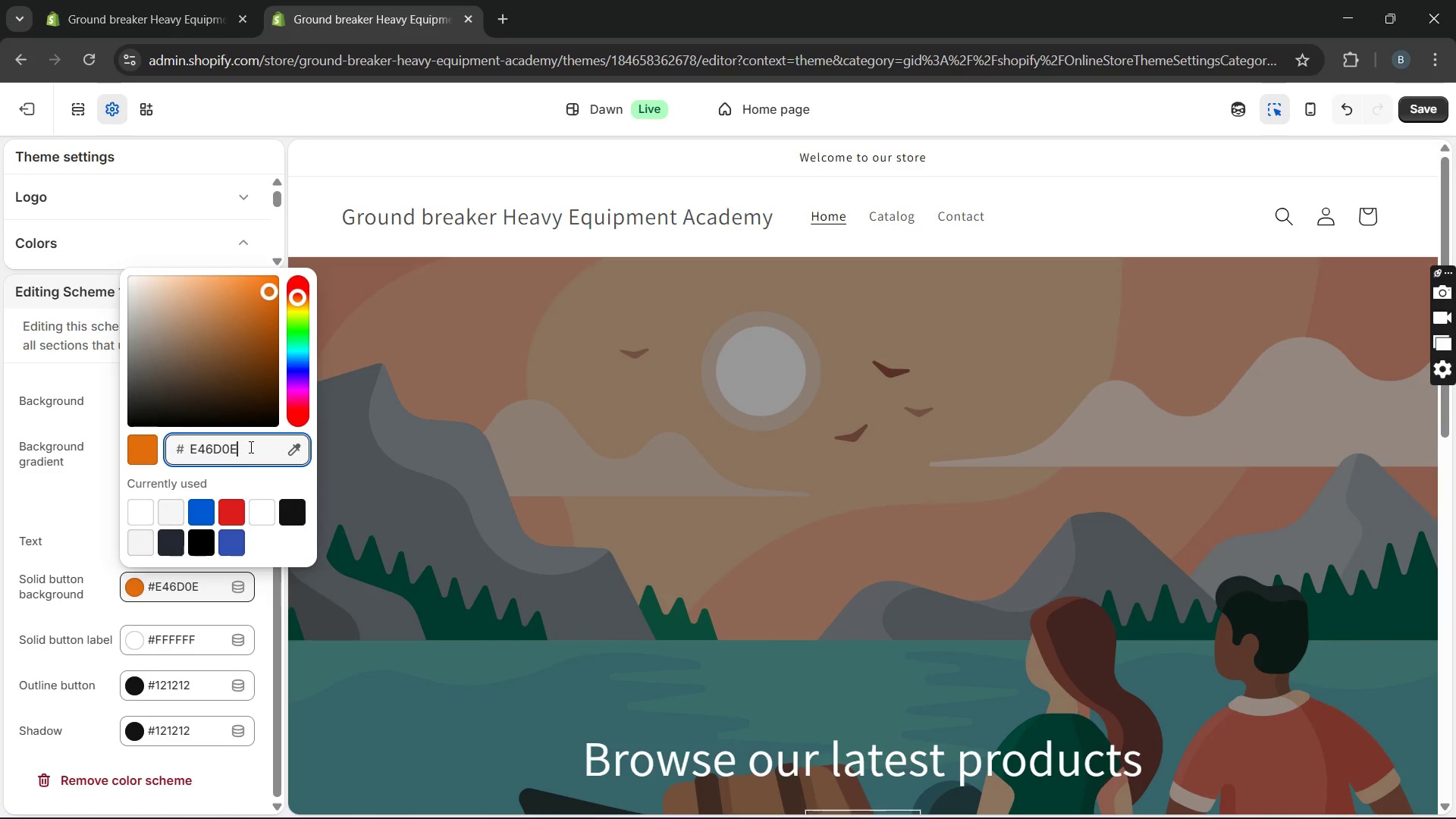 
left_click_drag(start_coordinate=[245, 453], to_coordinate=[188, 449])
 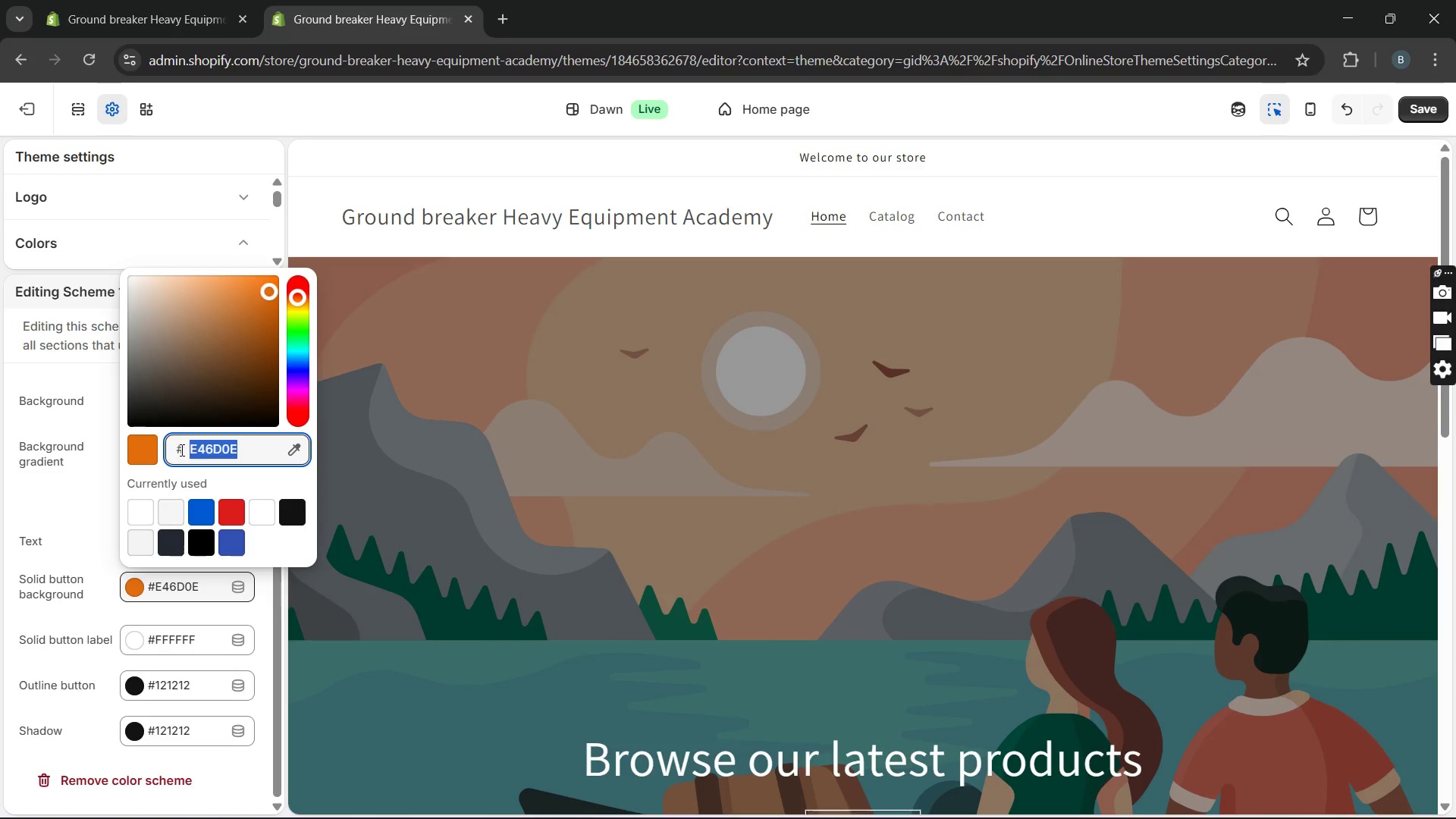 
key(Control+C)
 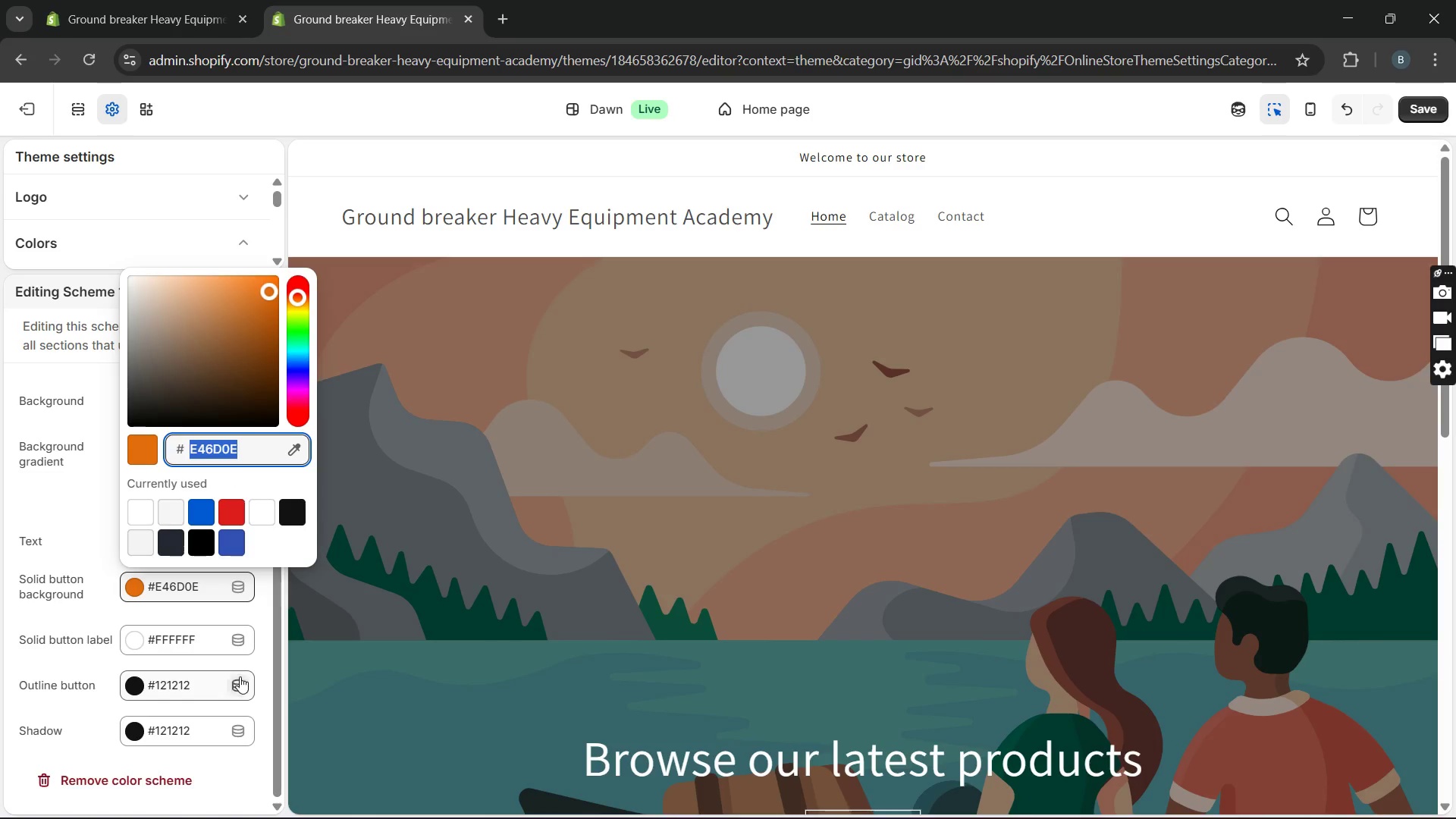 
left_click([263, 645])
 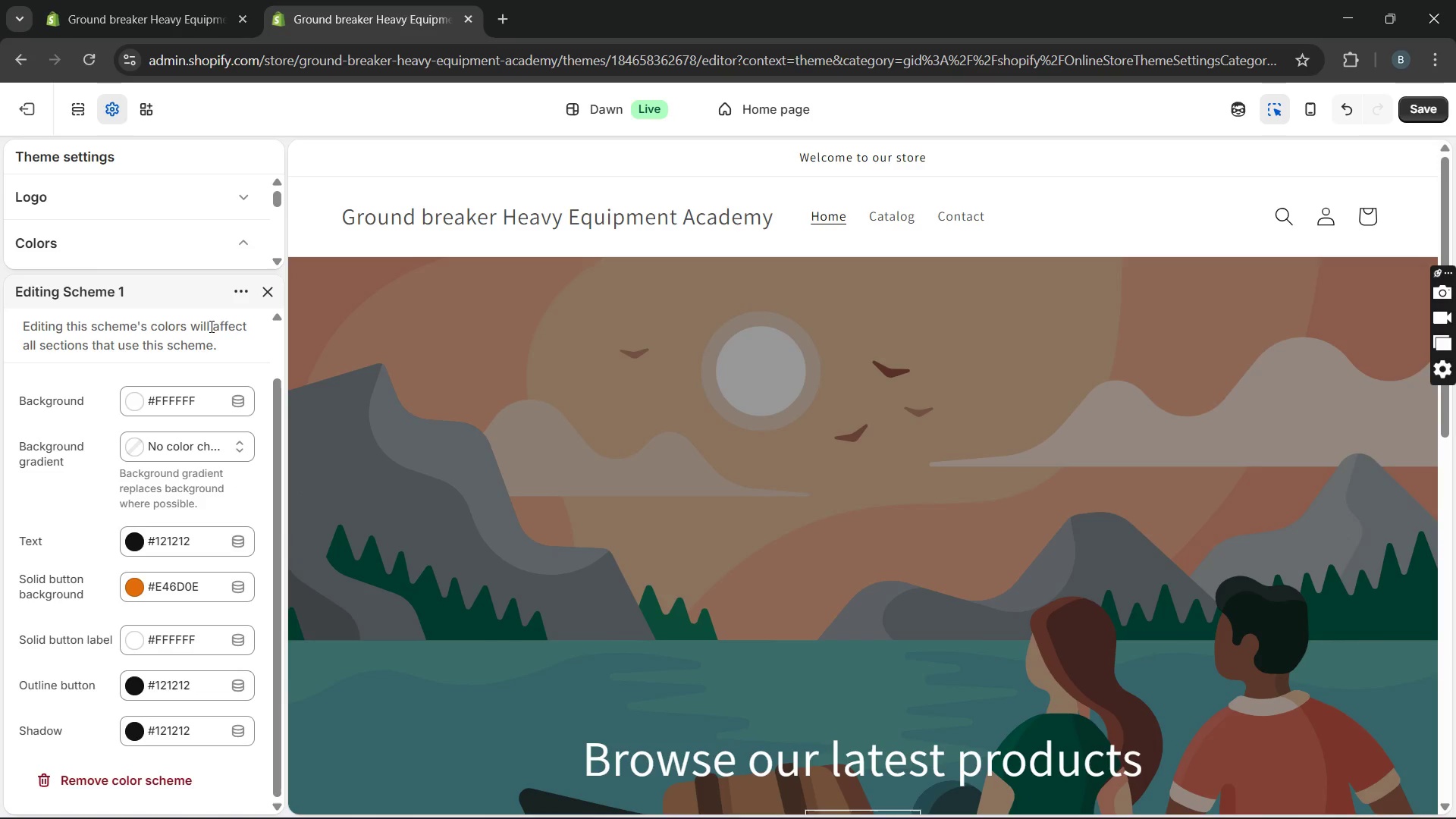 
scroll: coordinate [215, 423], scroll_direction: down, amount: 3.0
 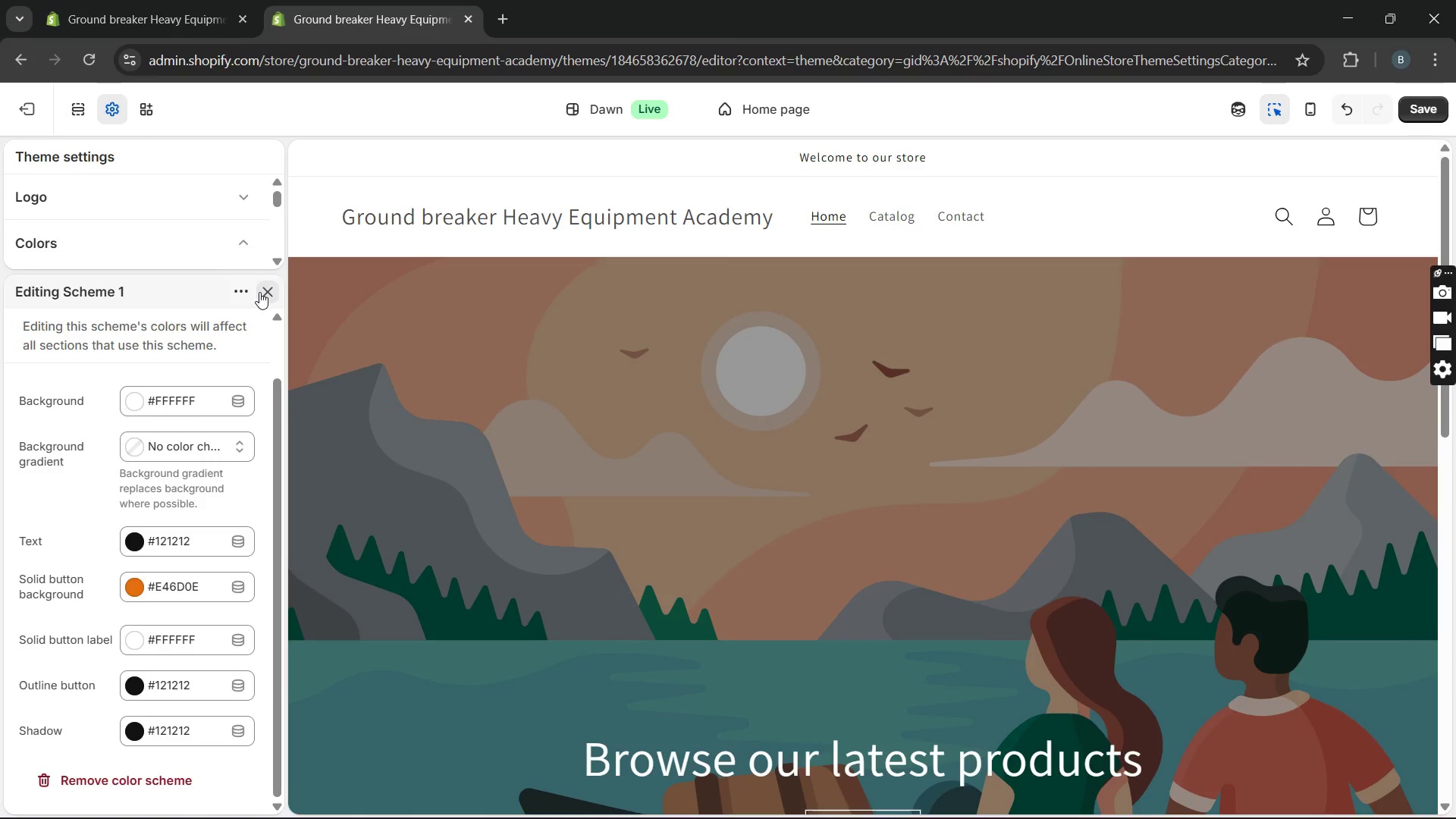 
left_click([265, 292])
 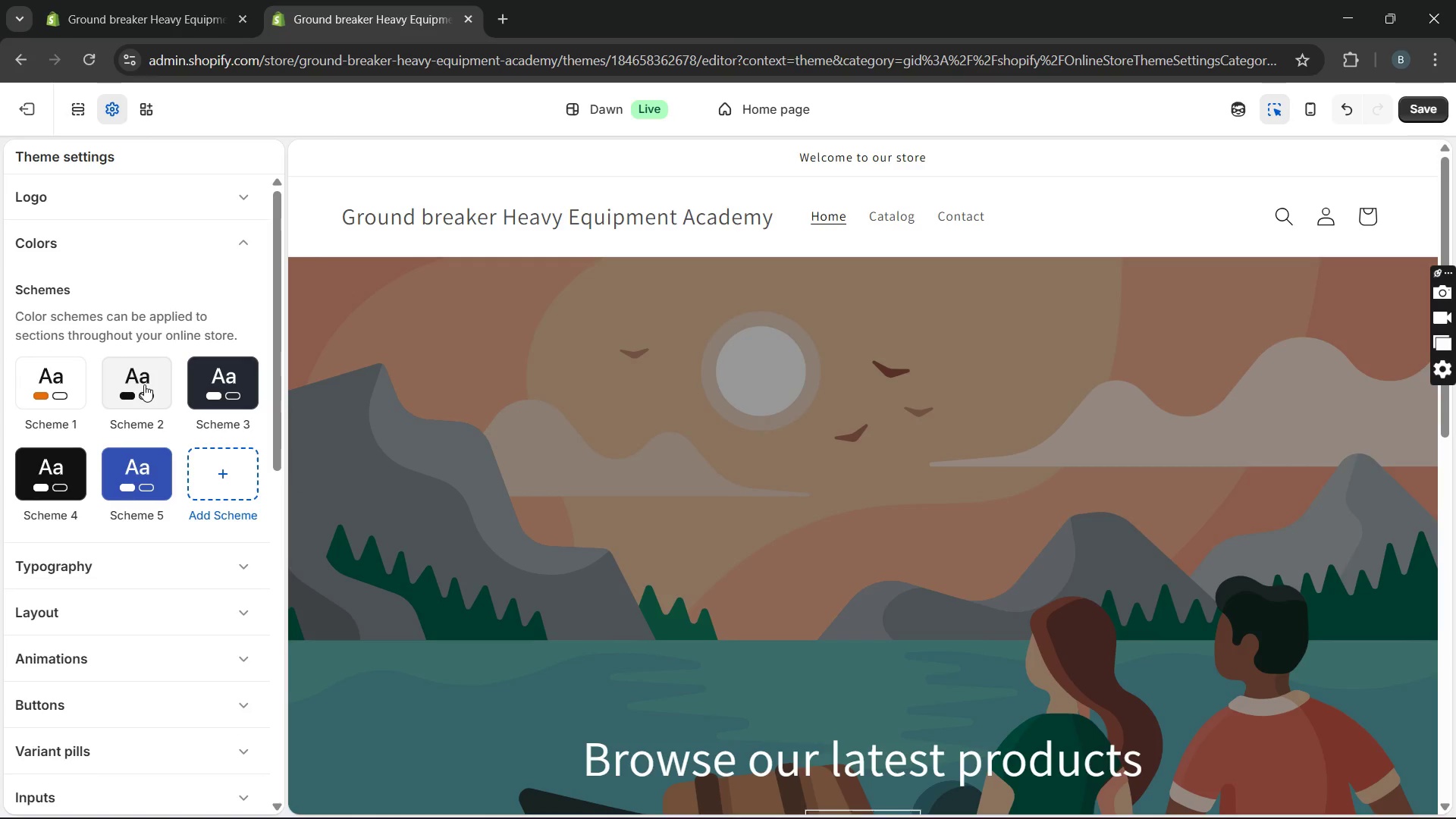 
left_click([142, 387])
 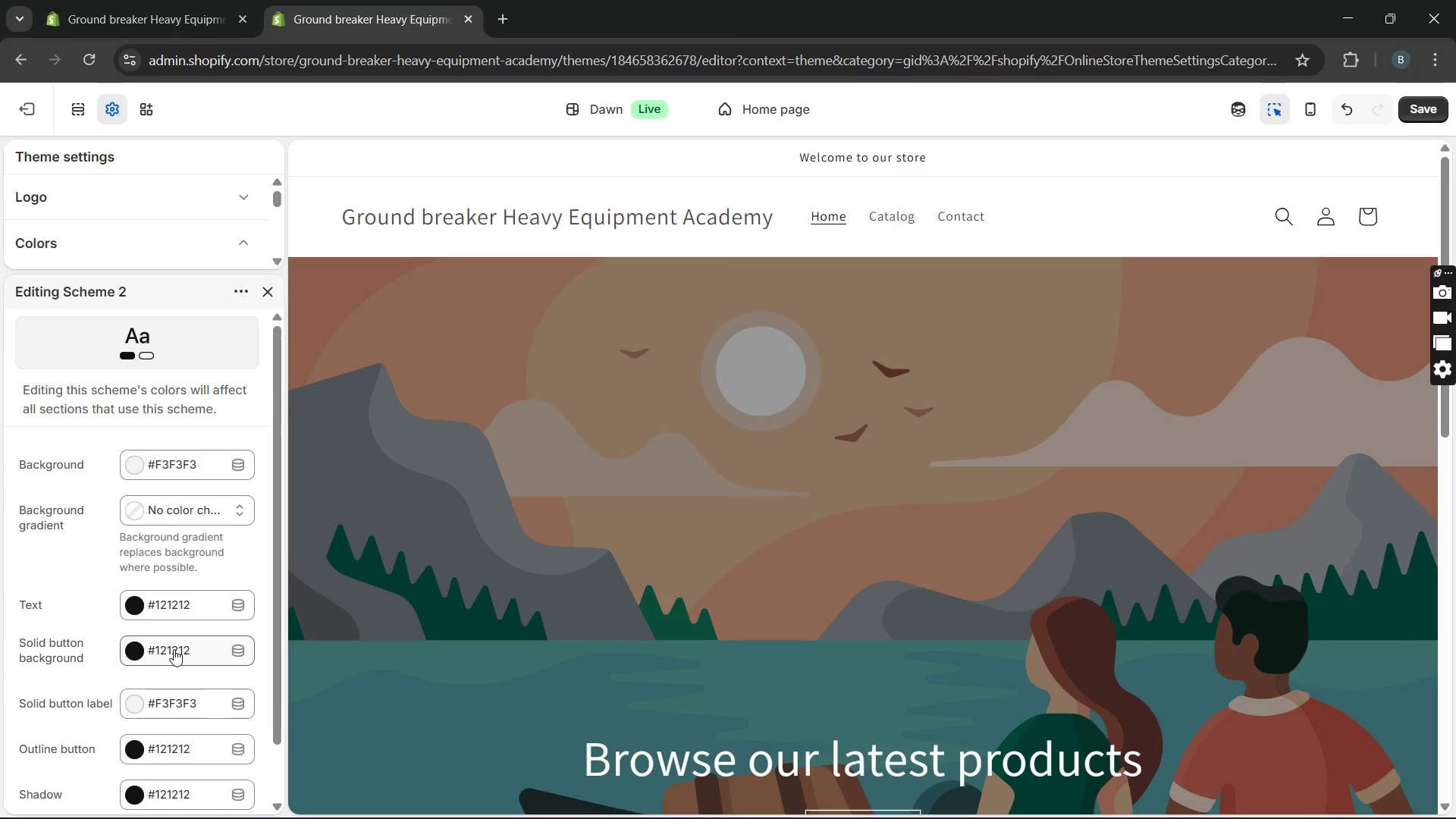 
left_click([174, 649])
 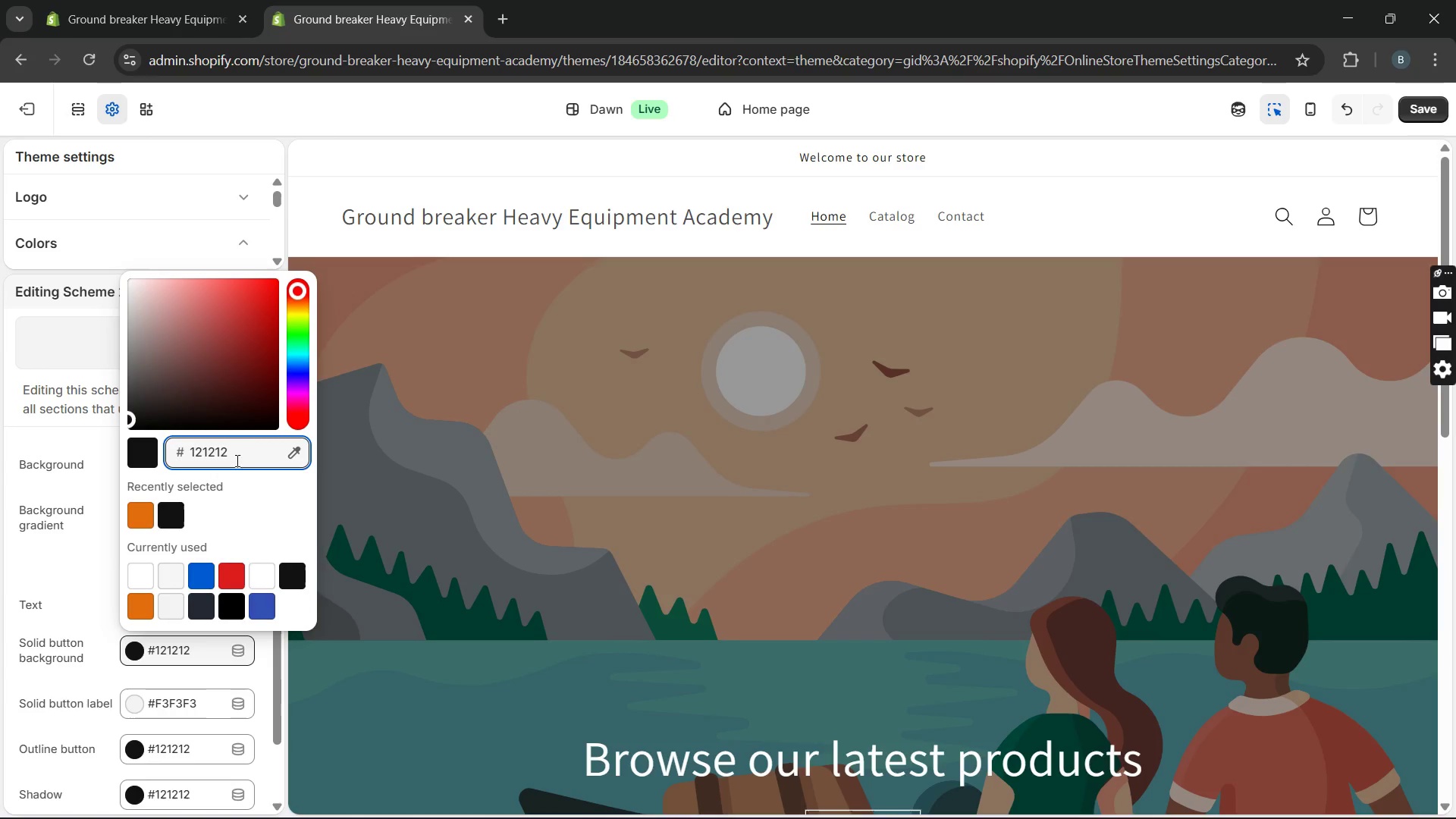 
left_click_drag(start_coordinate=[245, 447], to_coordinate=[149, 460])
 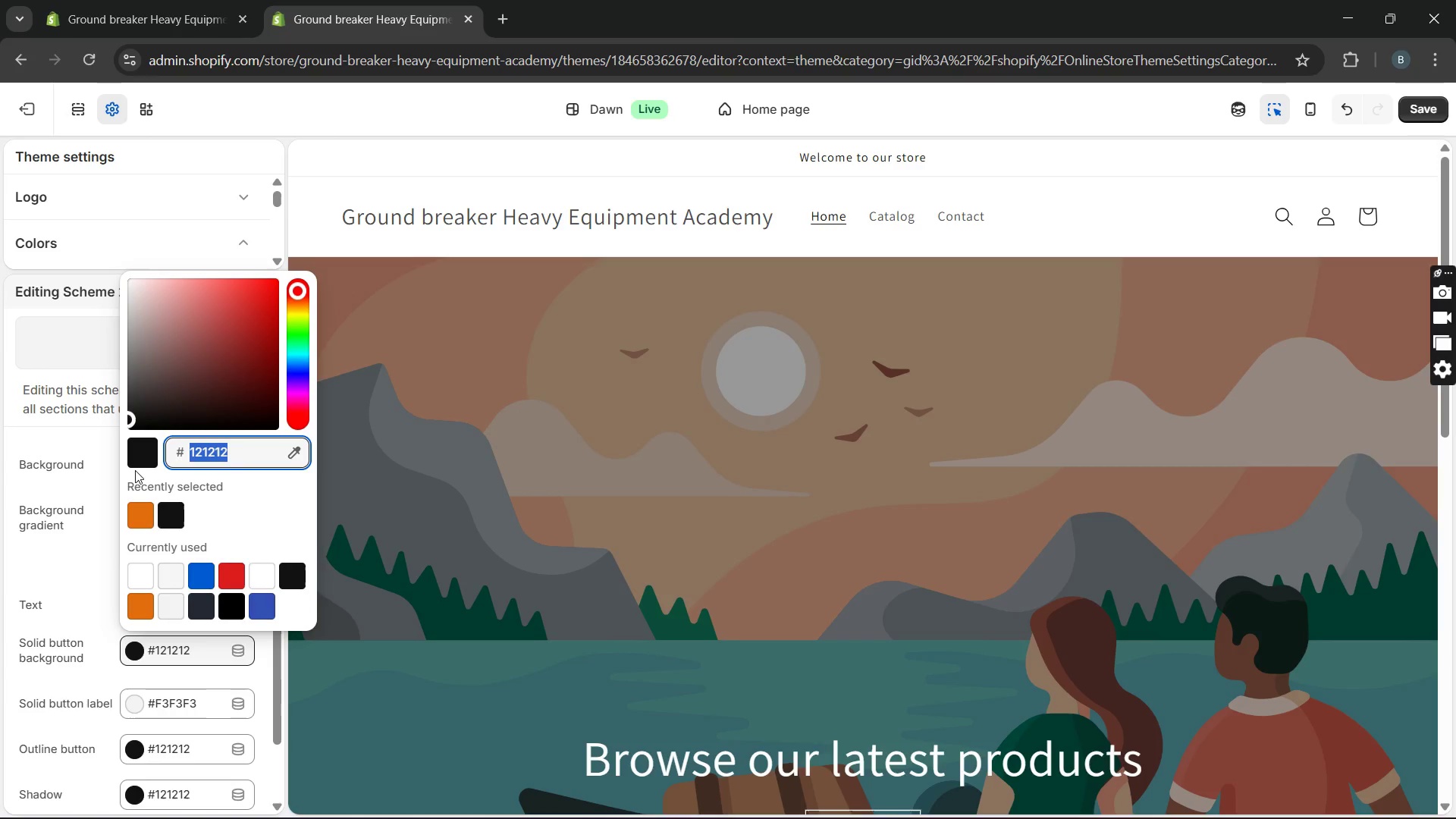 
key(Control+V)
 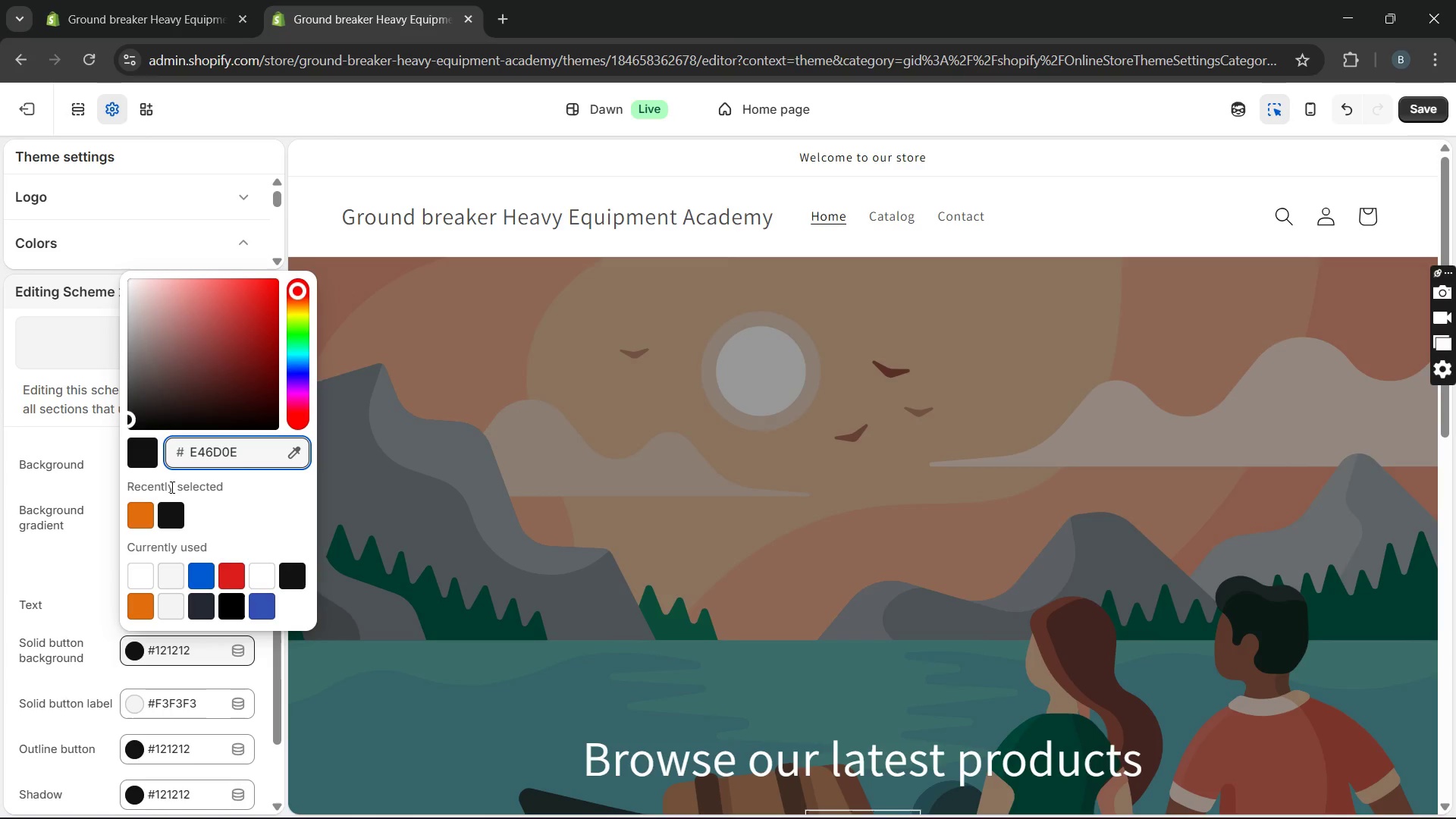 
left_click([144, 513])
 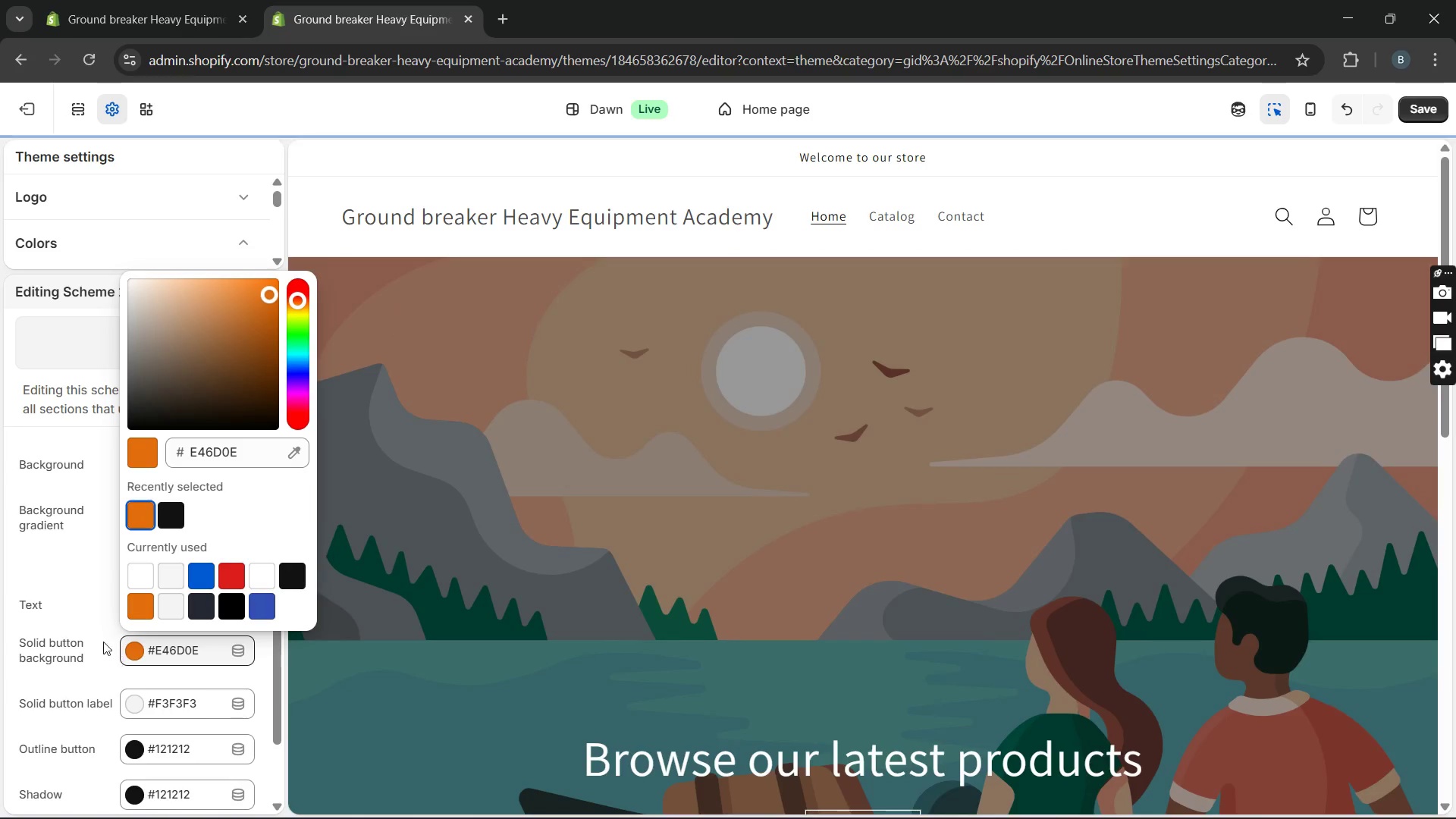 
left_click([86, 597])
 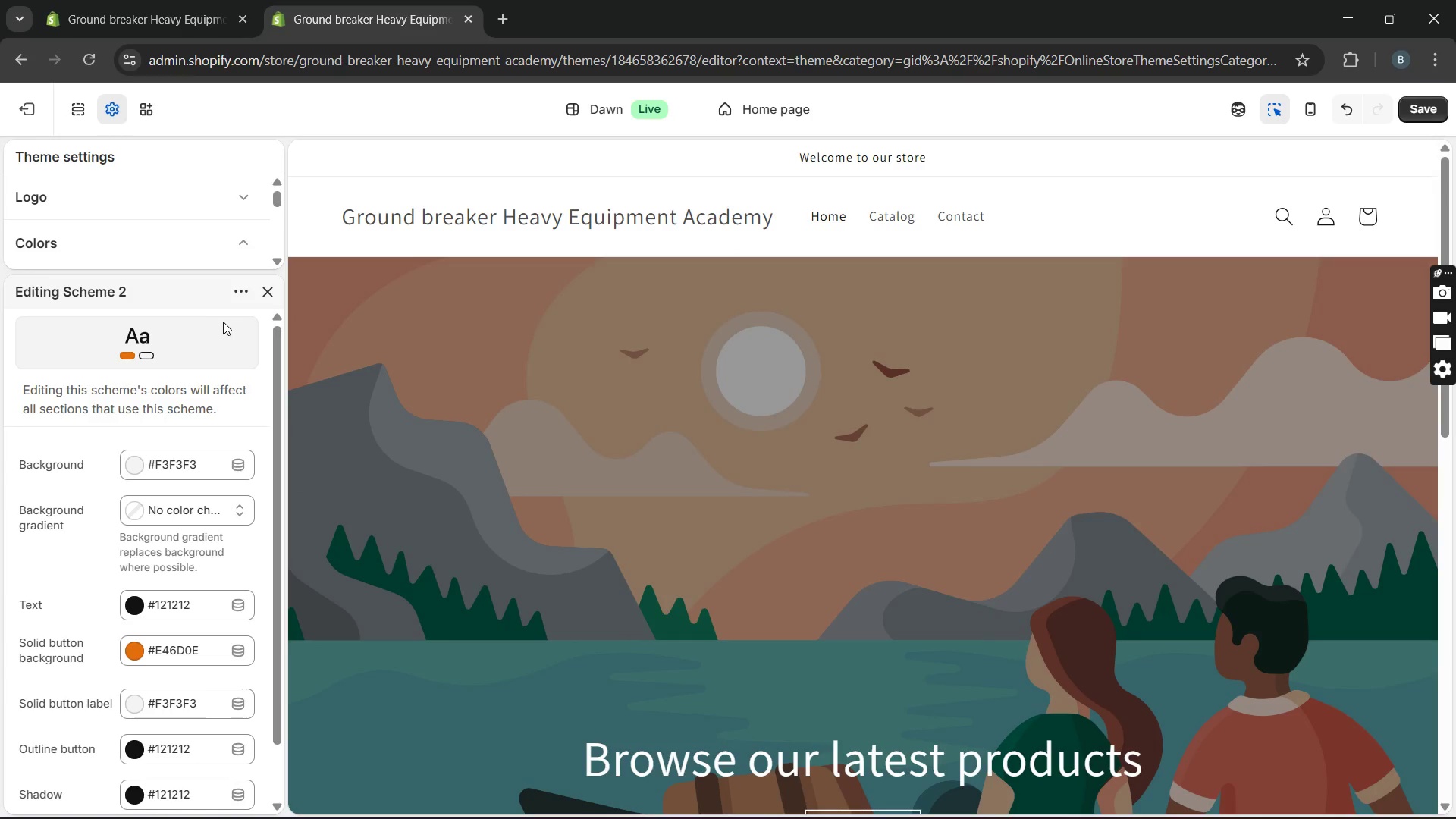 
left_click([268, 294])
 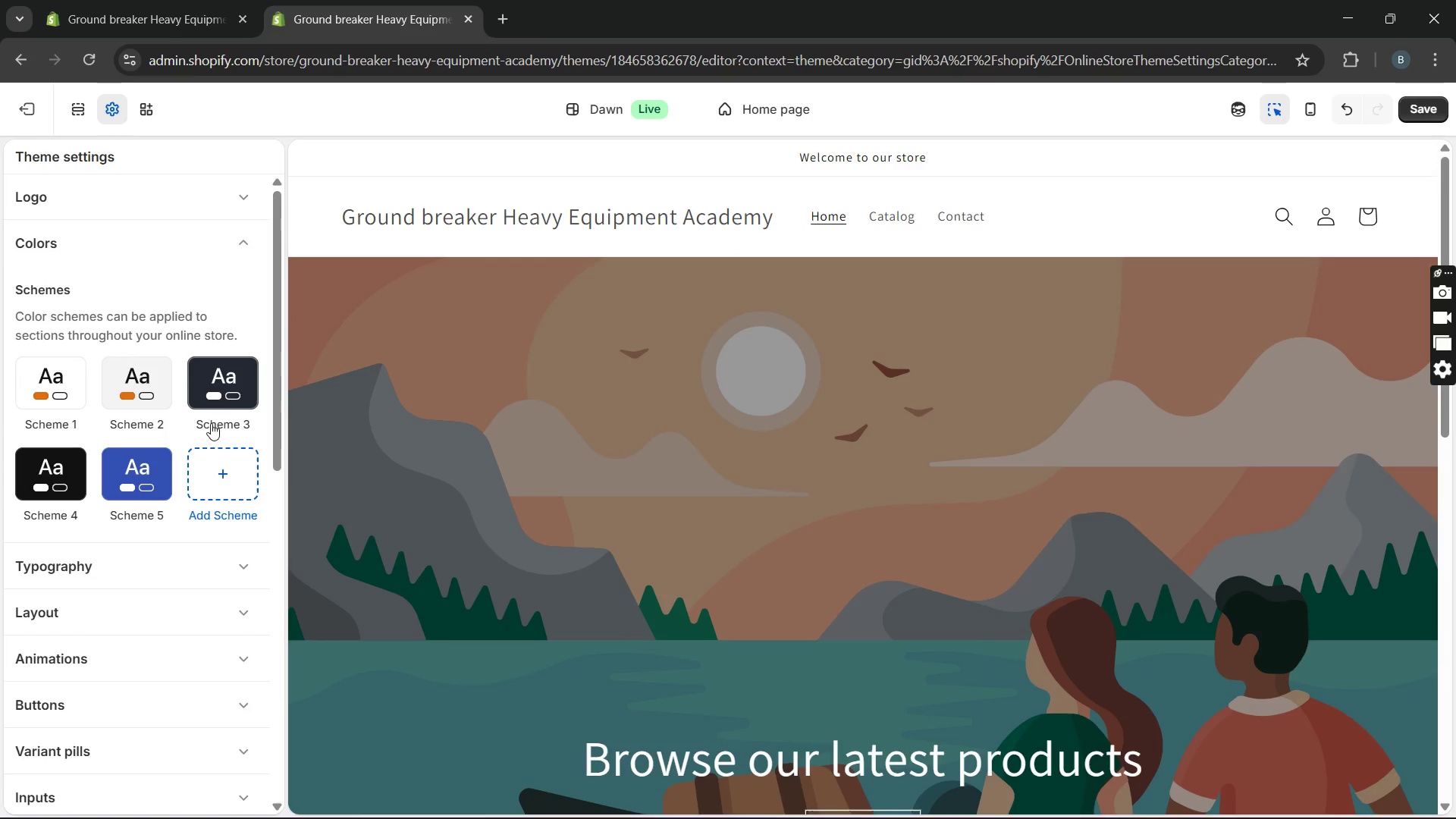 
left_click([229, 396])
 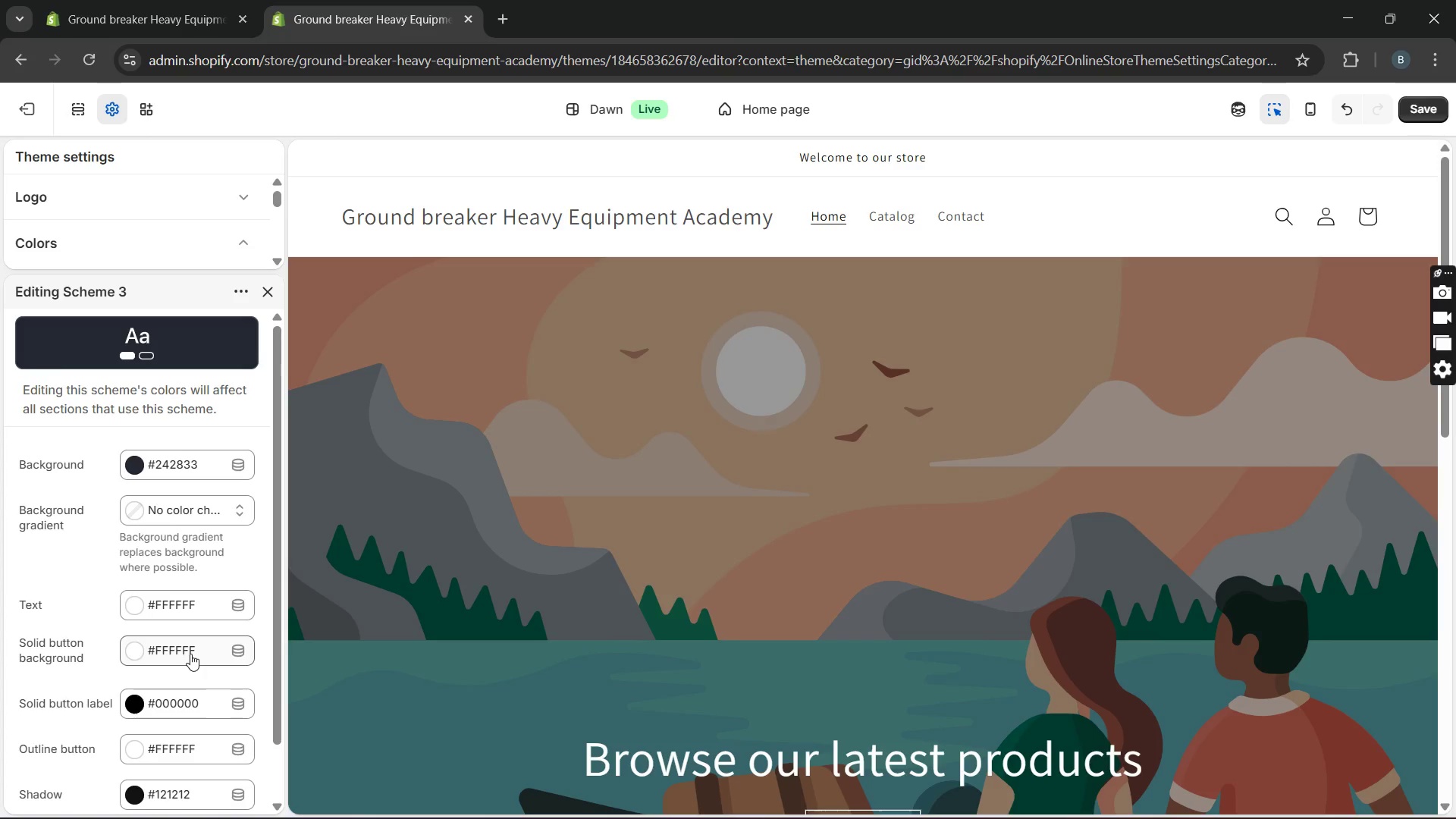 
left_click([199, 648])
 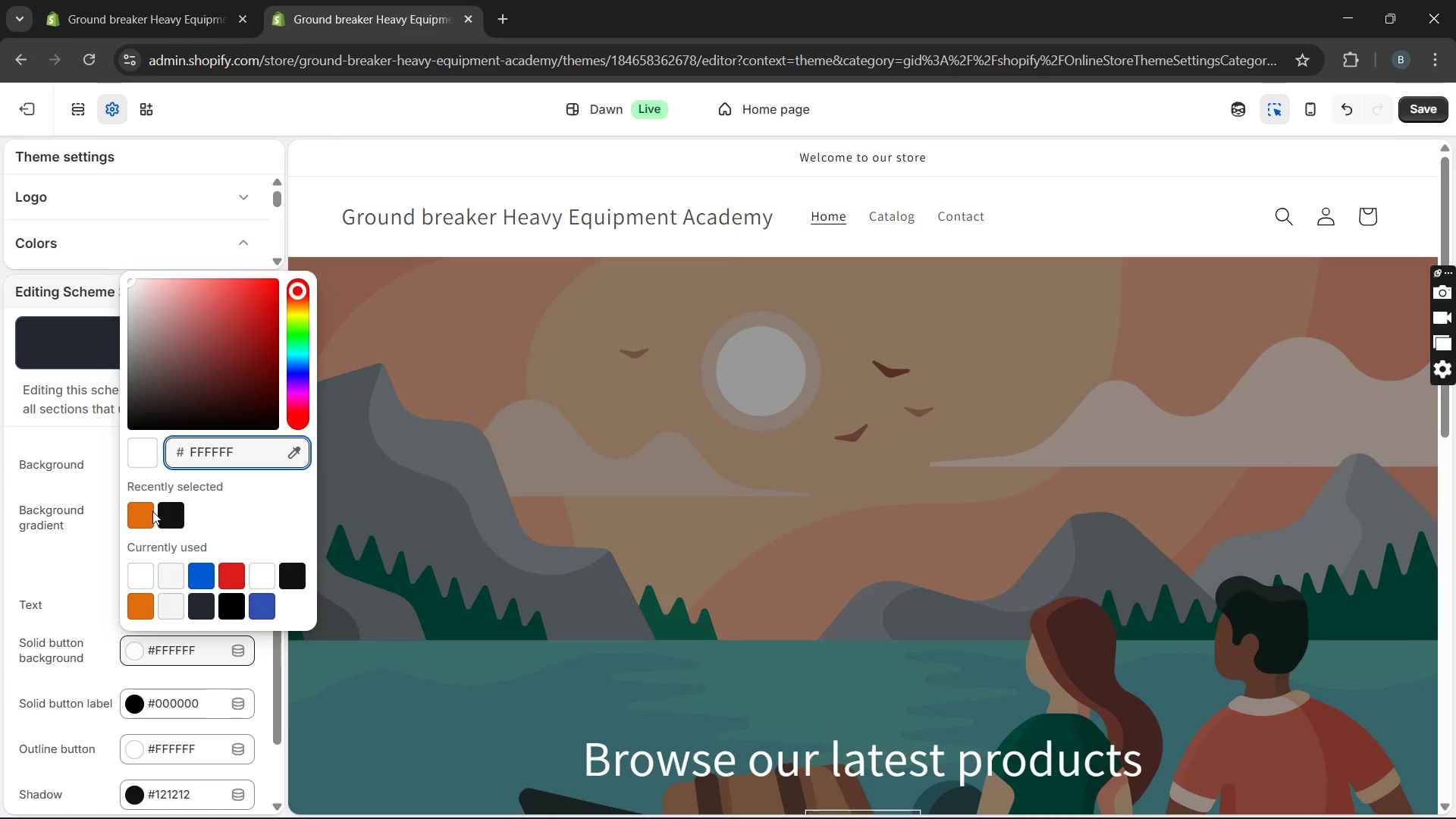 
left_click([144, 515])
 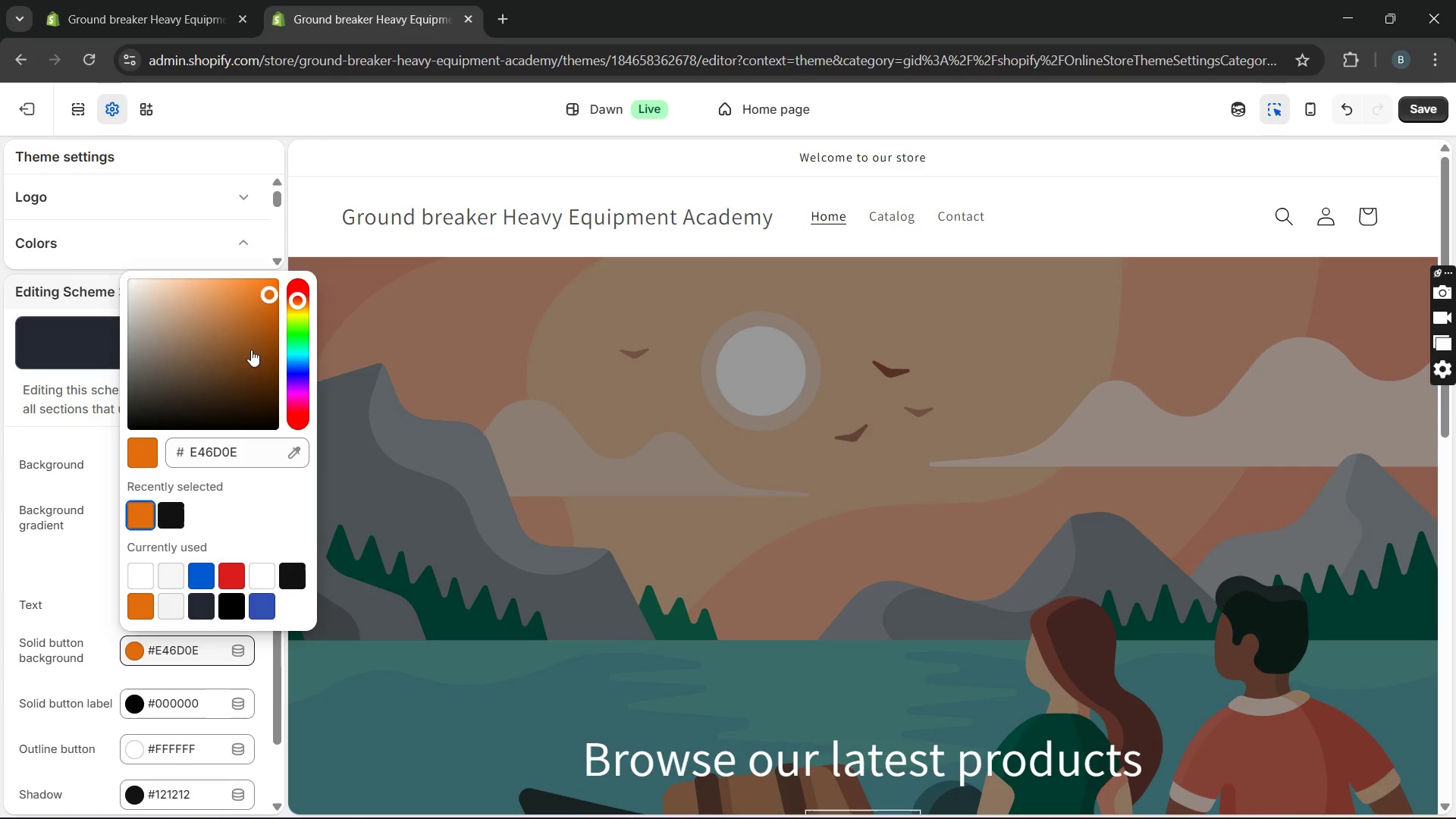 
left_click([80, 442])
 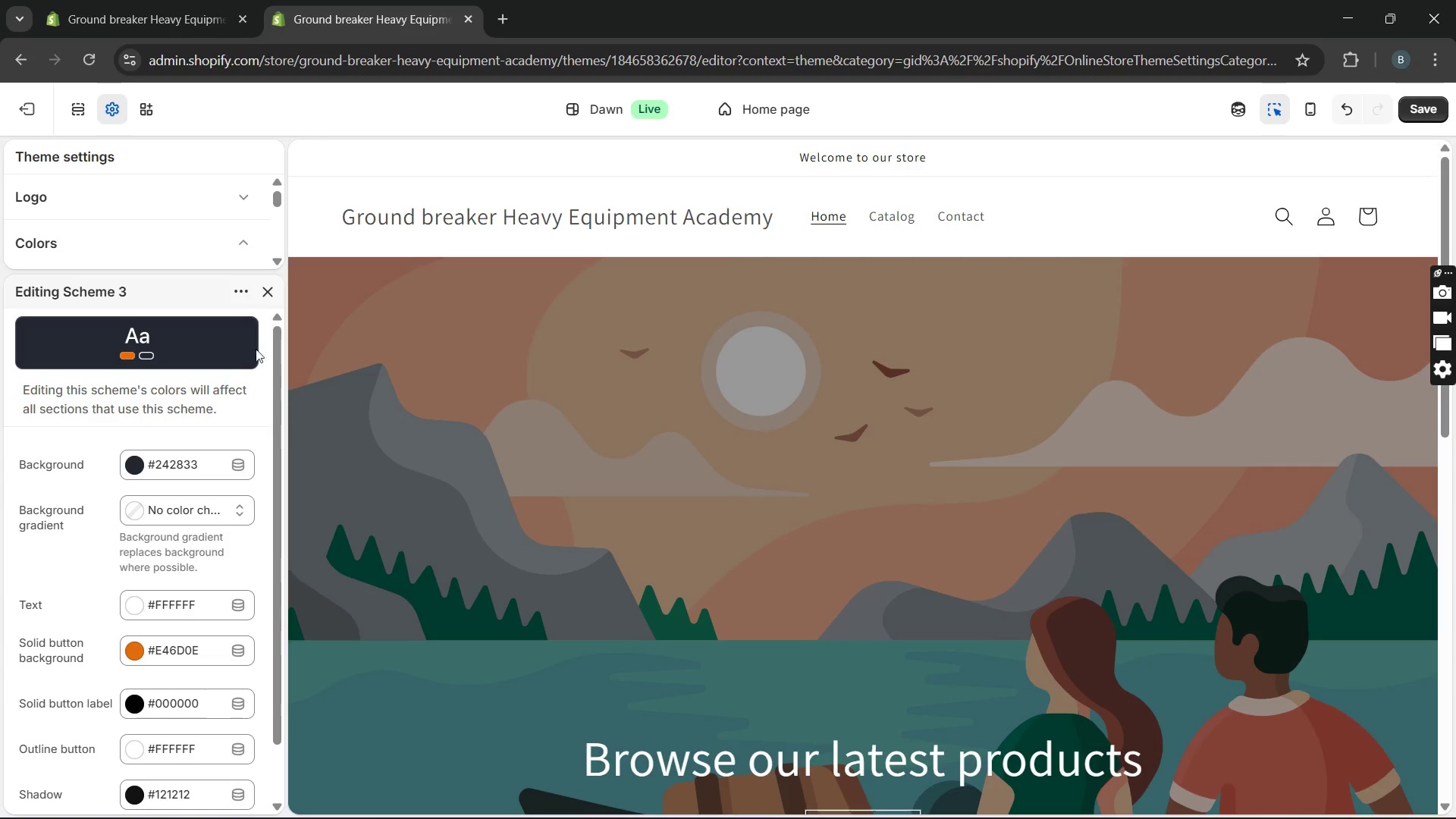 
left_click([180, 463])
 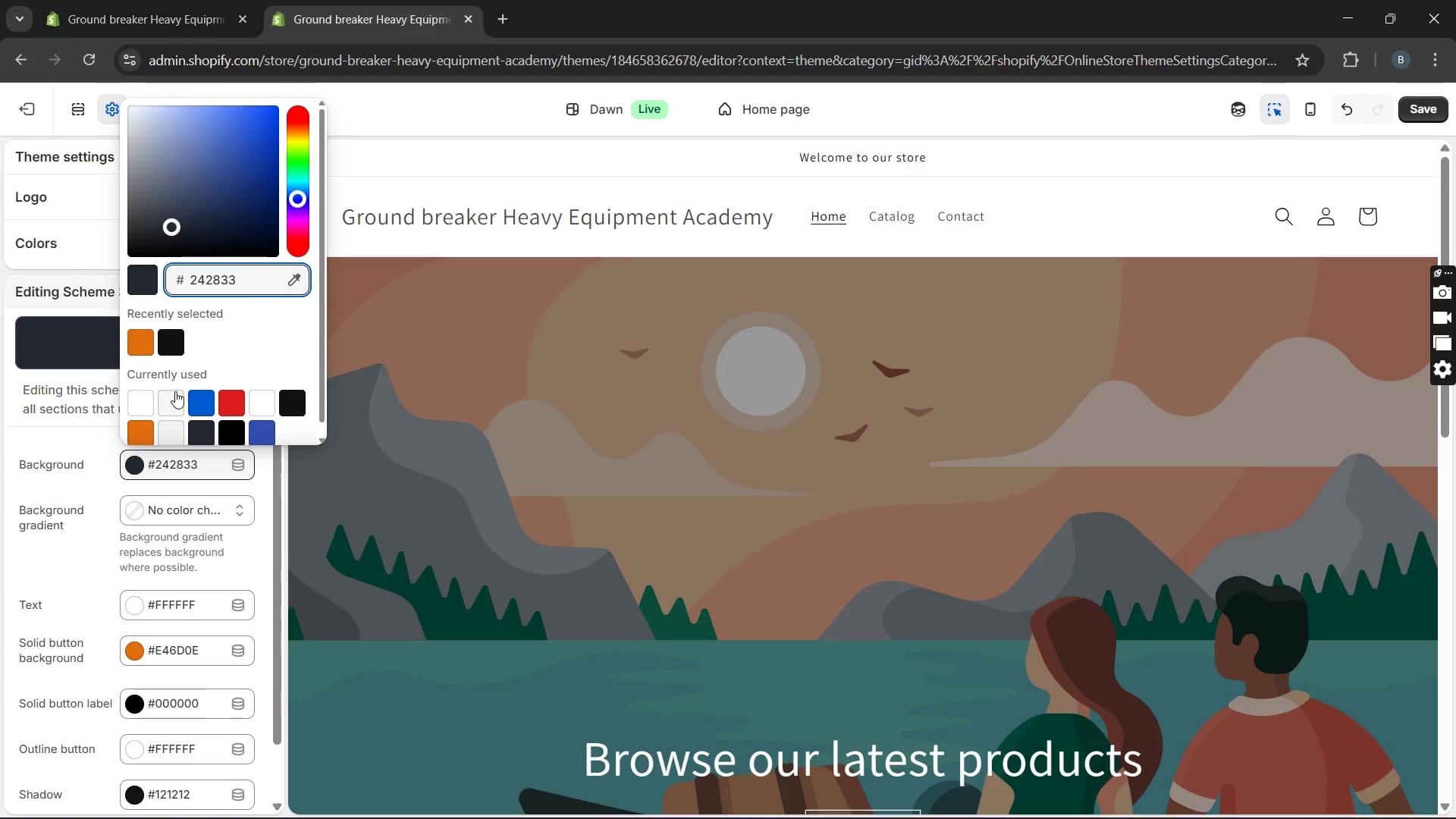 
left_click([175, 397])
 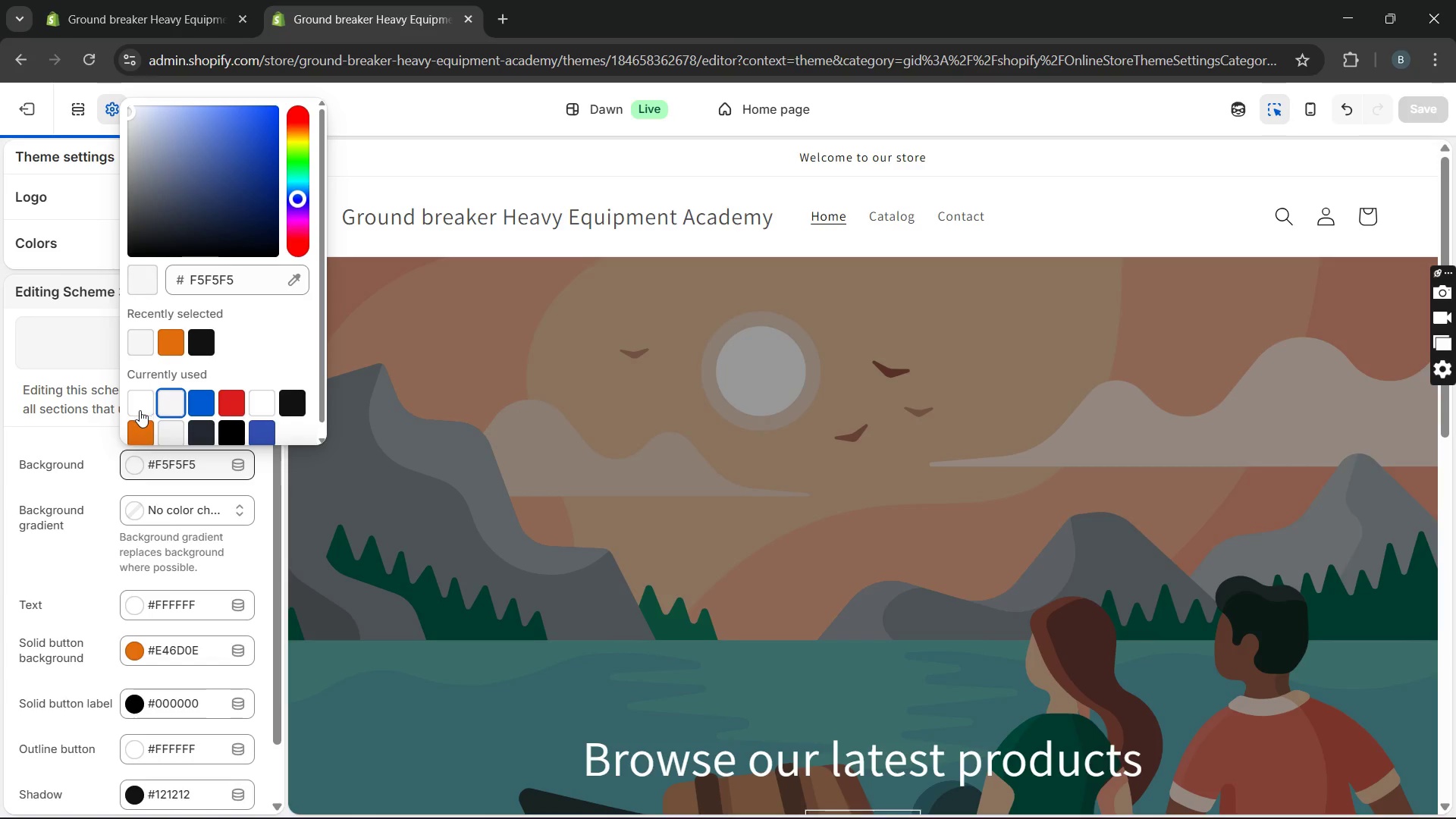 
left_click([143, 410])
 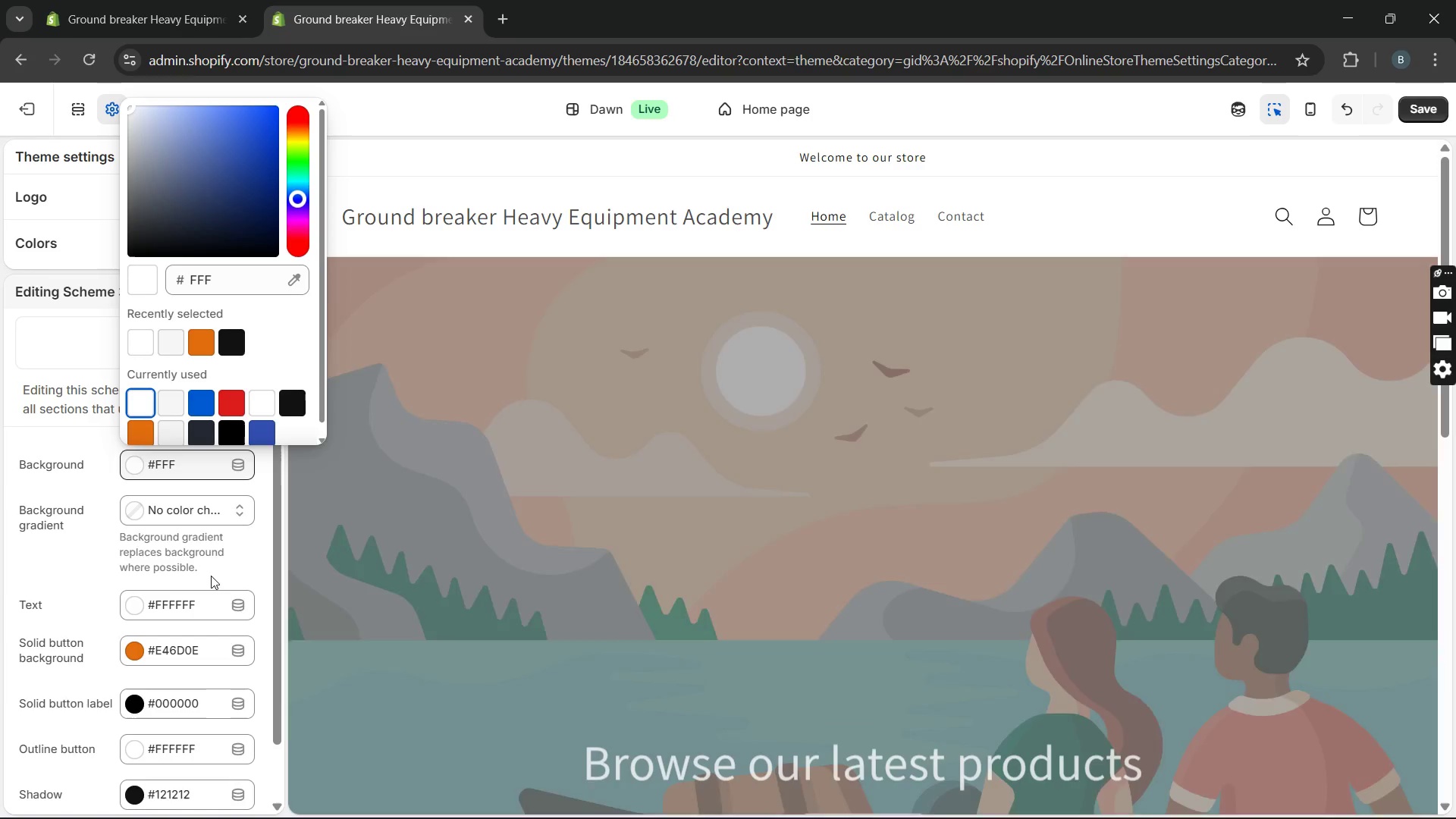 
left_click([249, 557])
 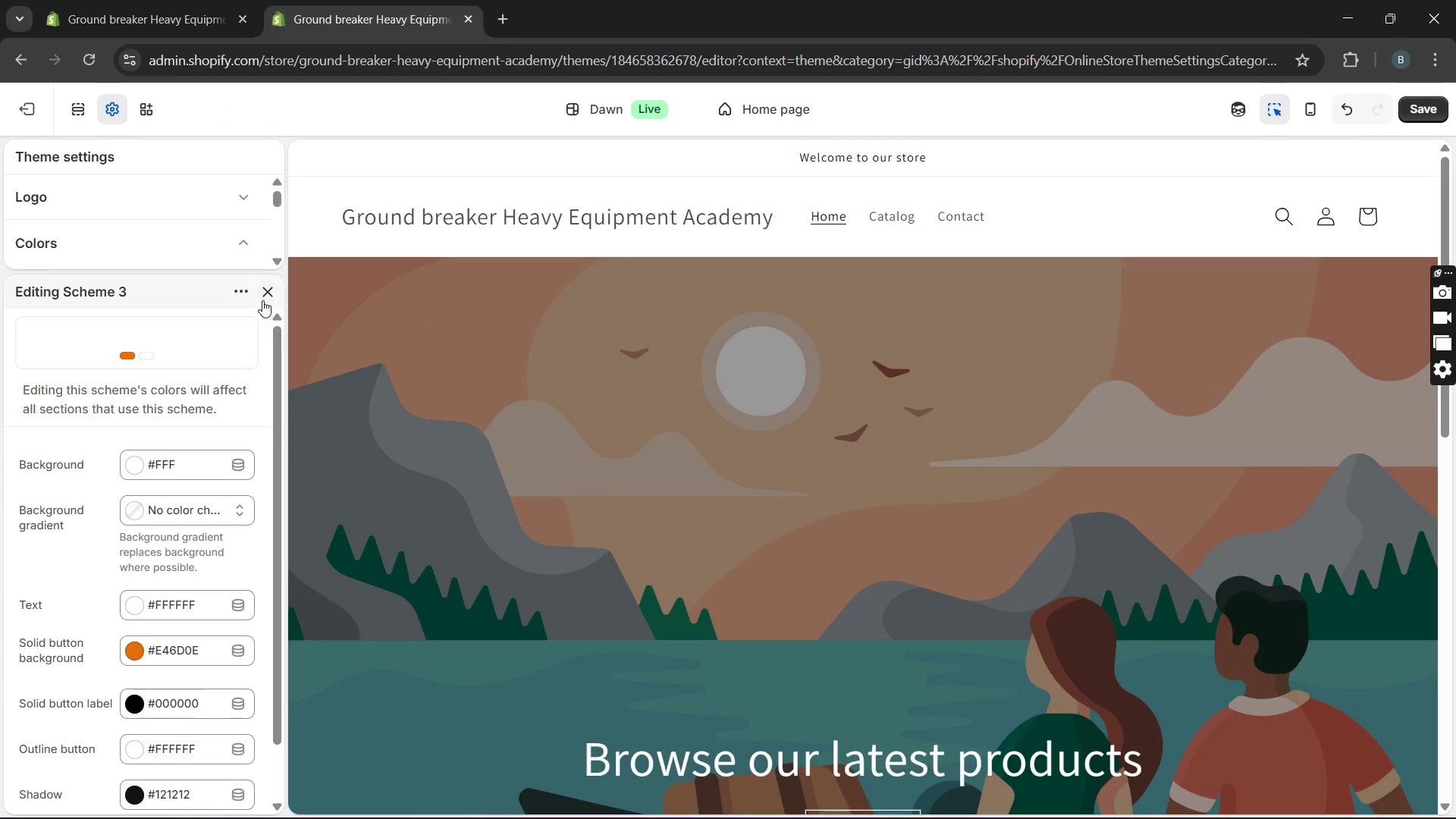 
left_click([264, 297])
 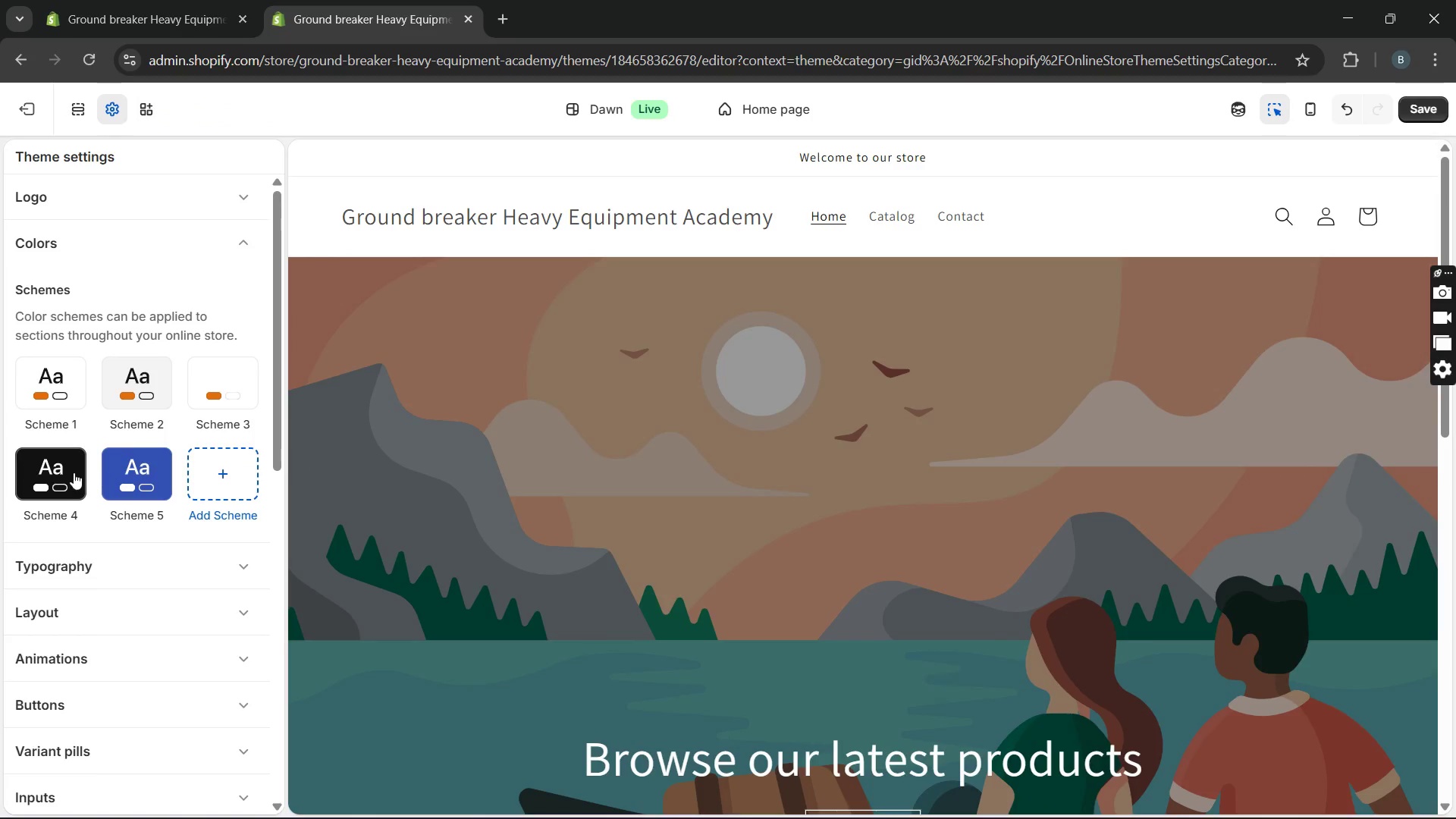 
left_click([74, 472])
 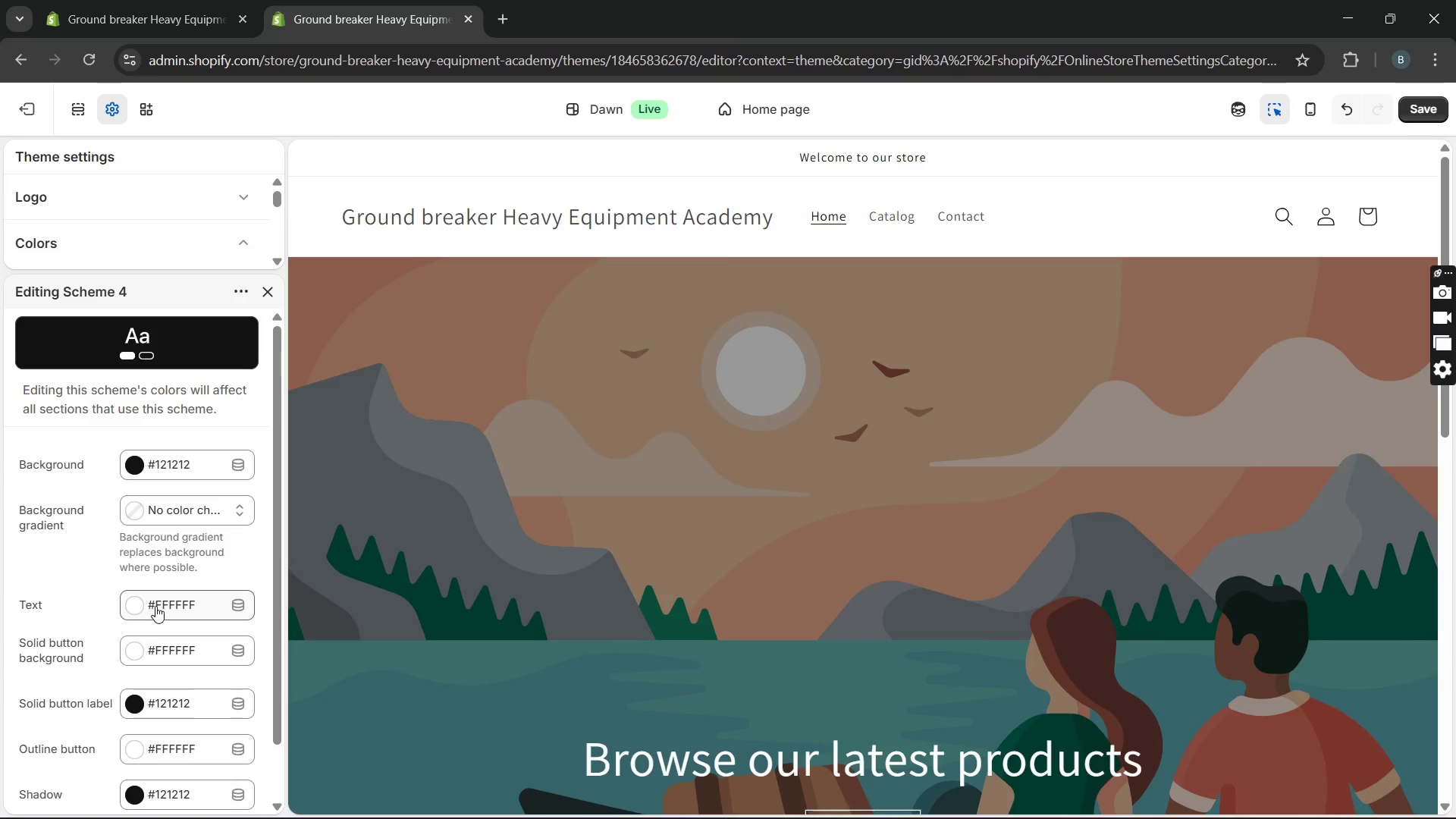 
left_click([157, 603])
 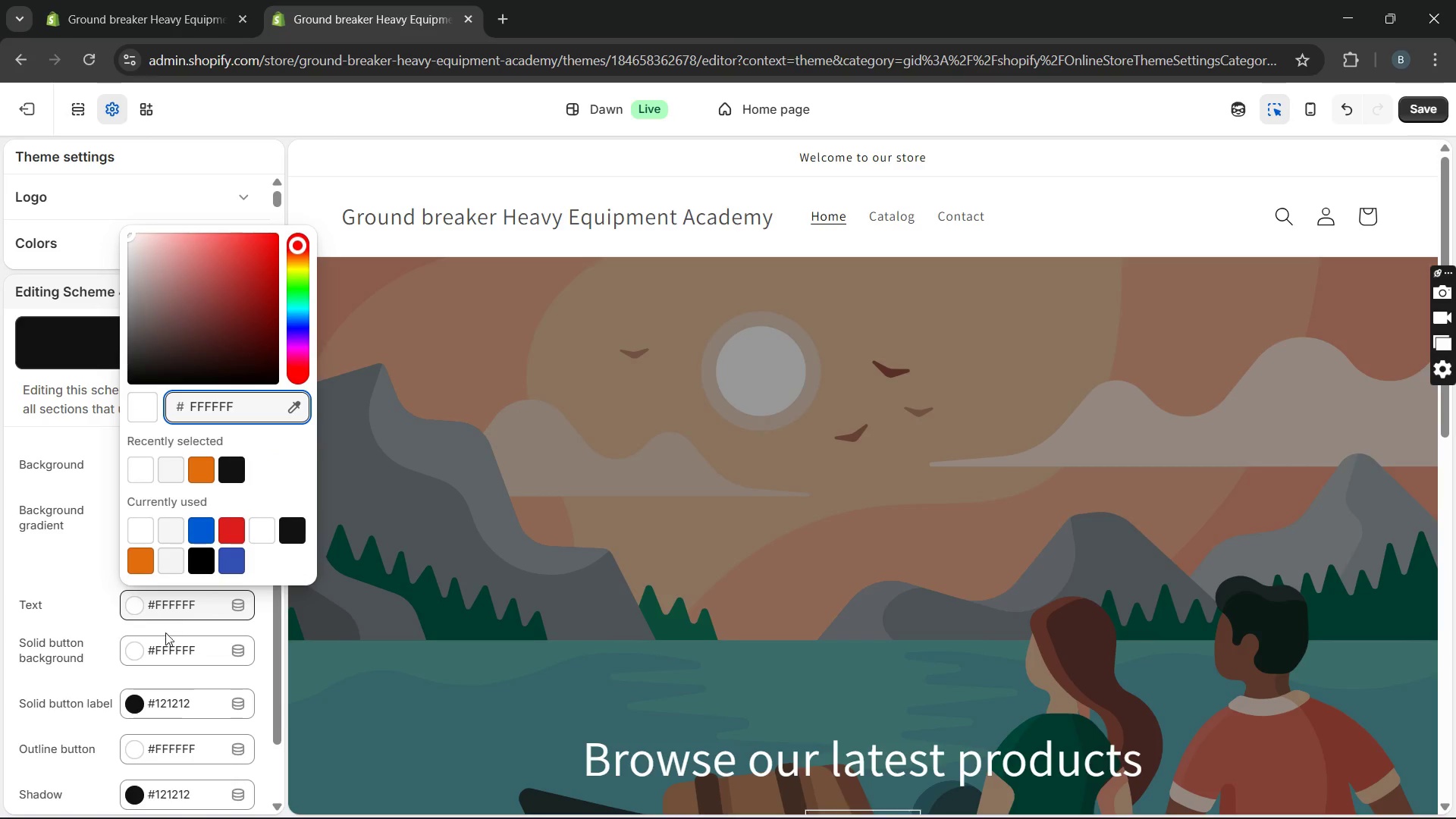 
left_click([166, 648])
 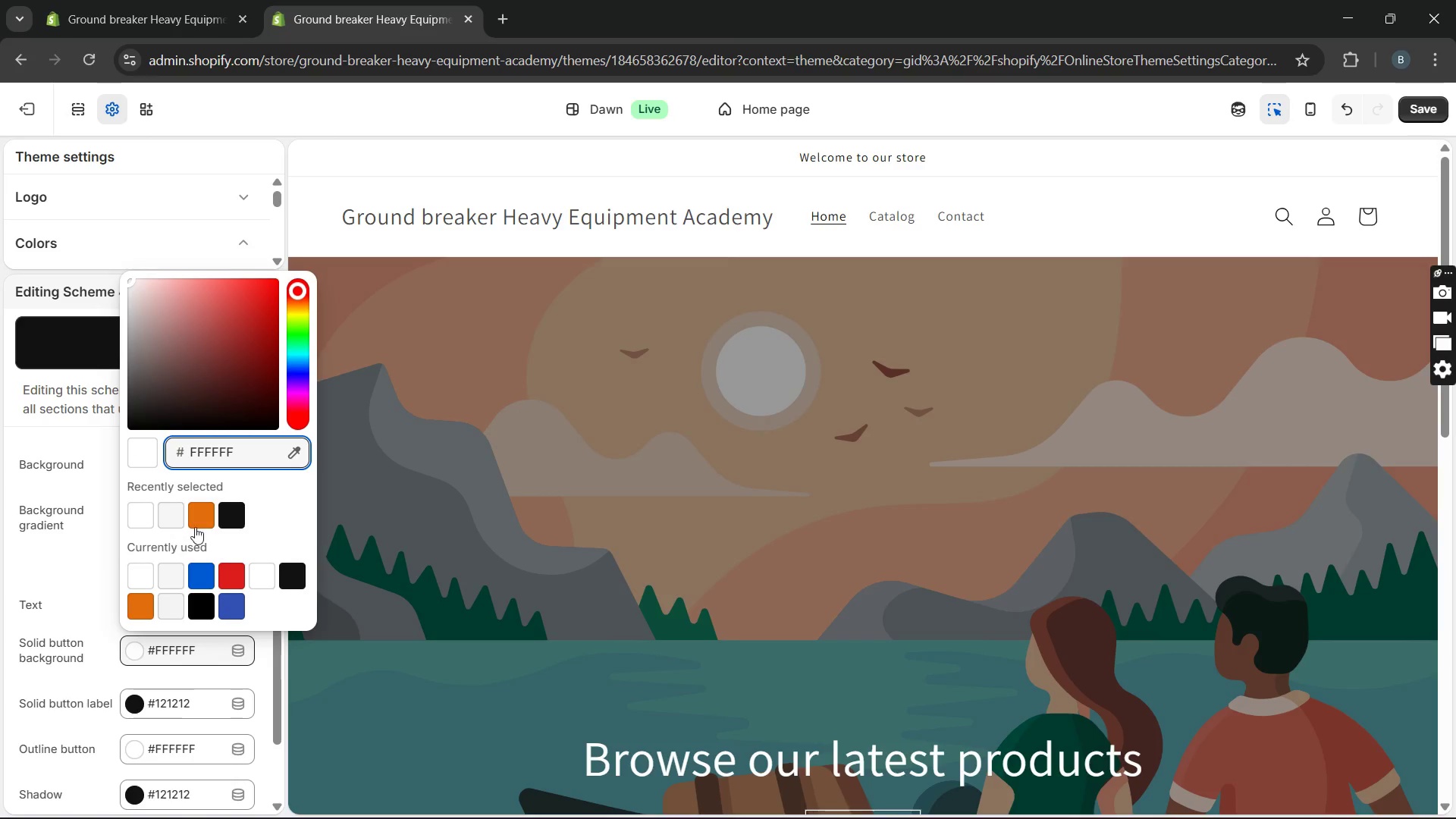 
left_click([206, 522])
 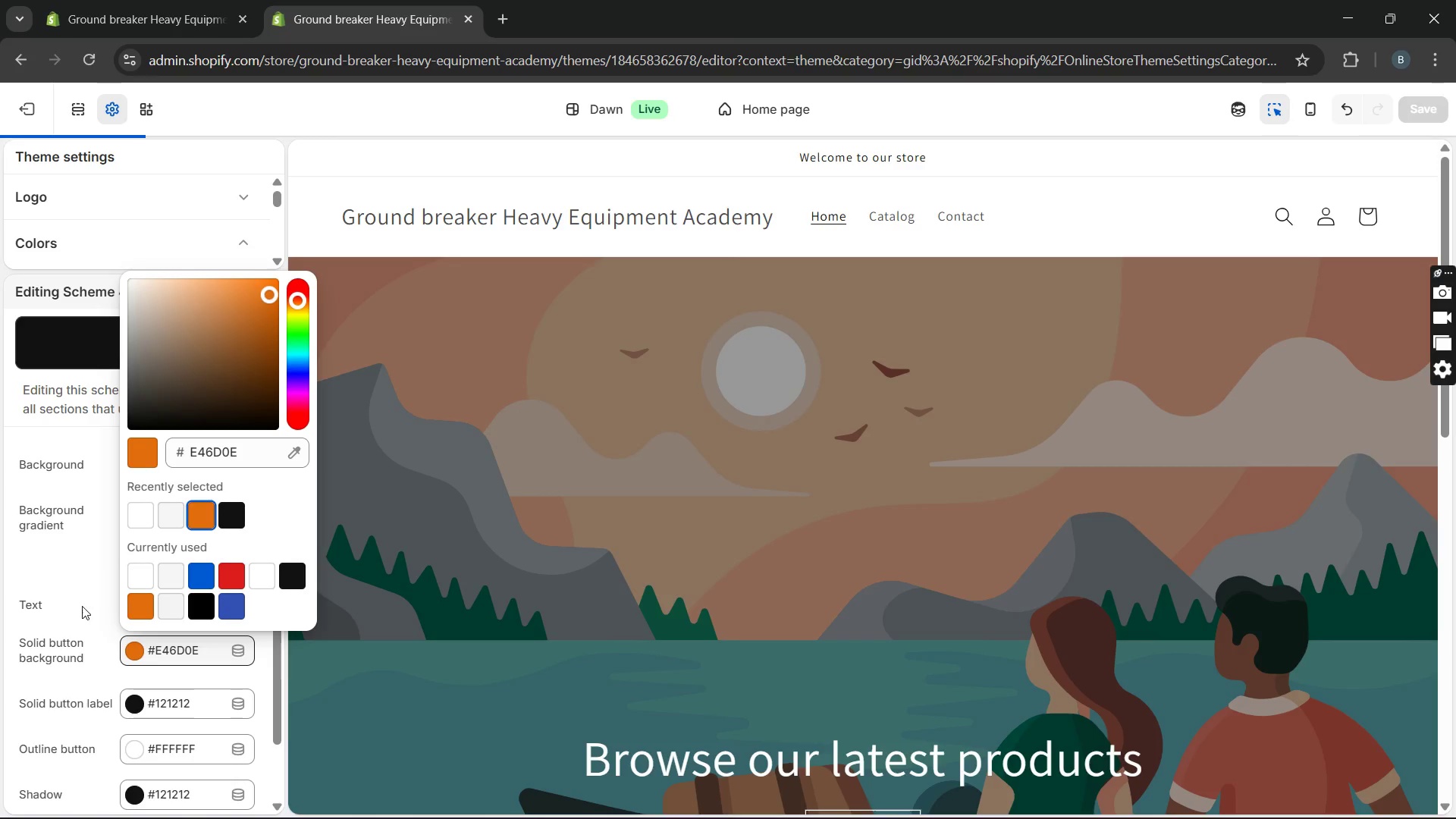 
left_click([81, 605])
 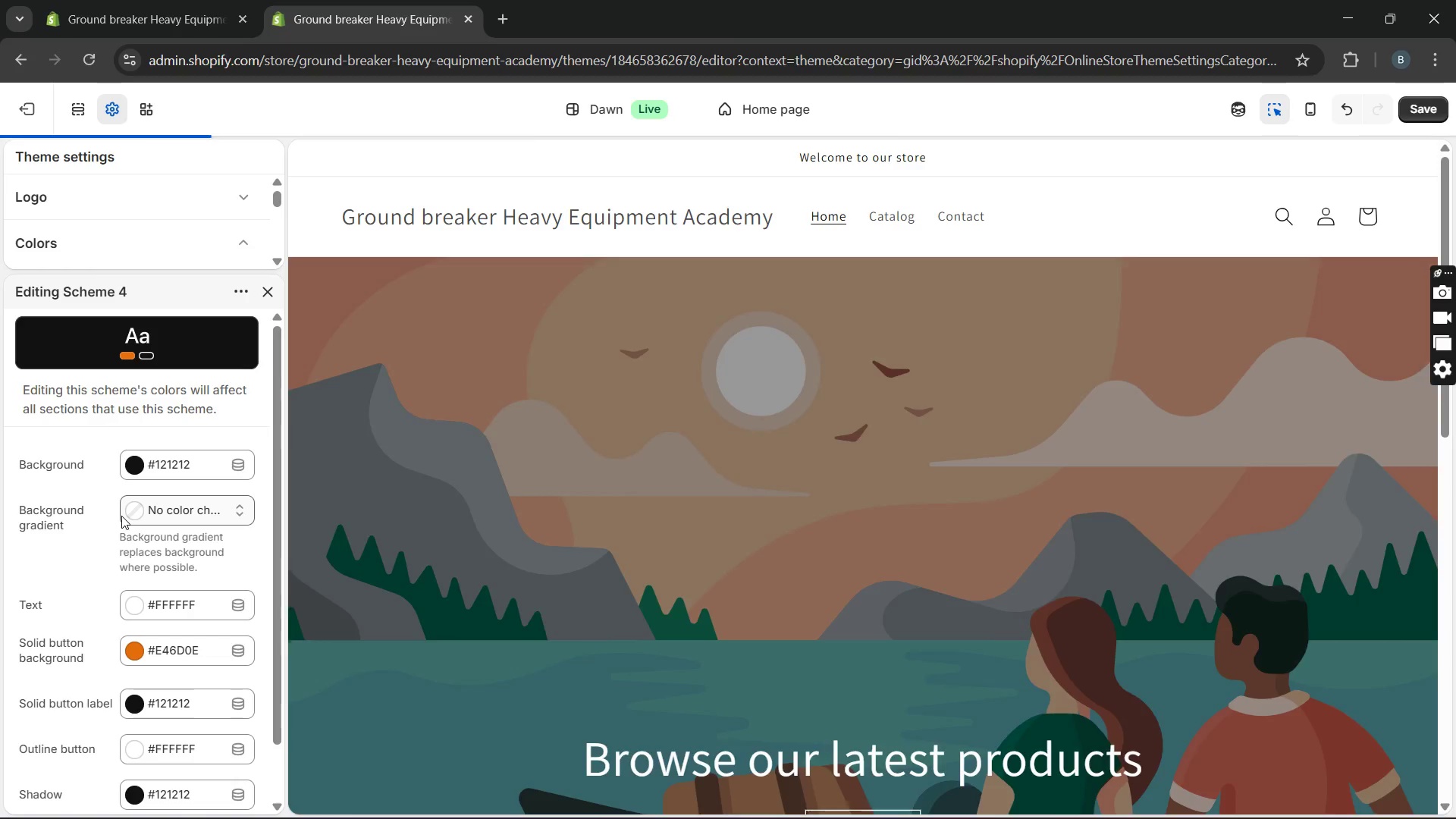 
scroll: coordinate [121, 516], scroll_direction: down, amount: 1.0
 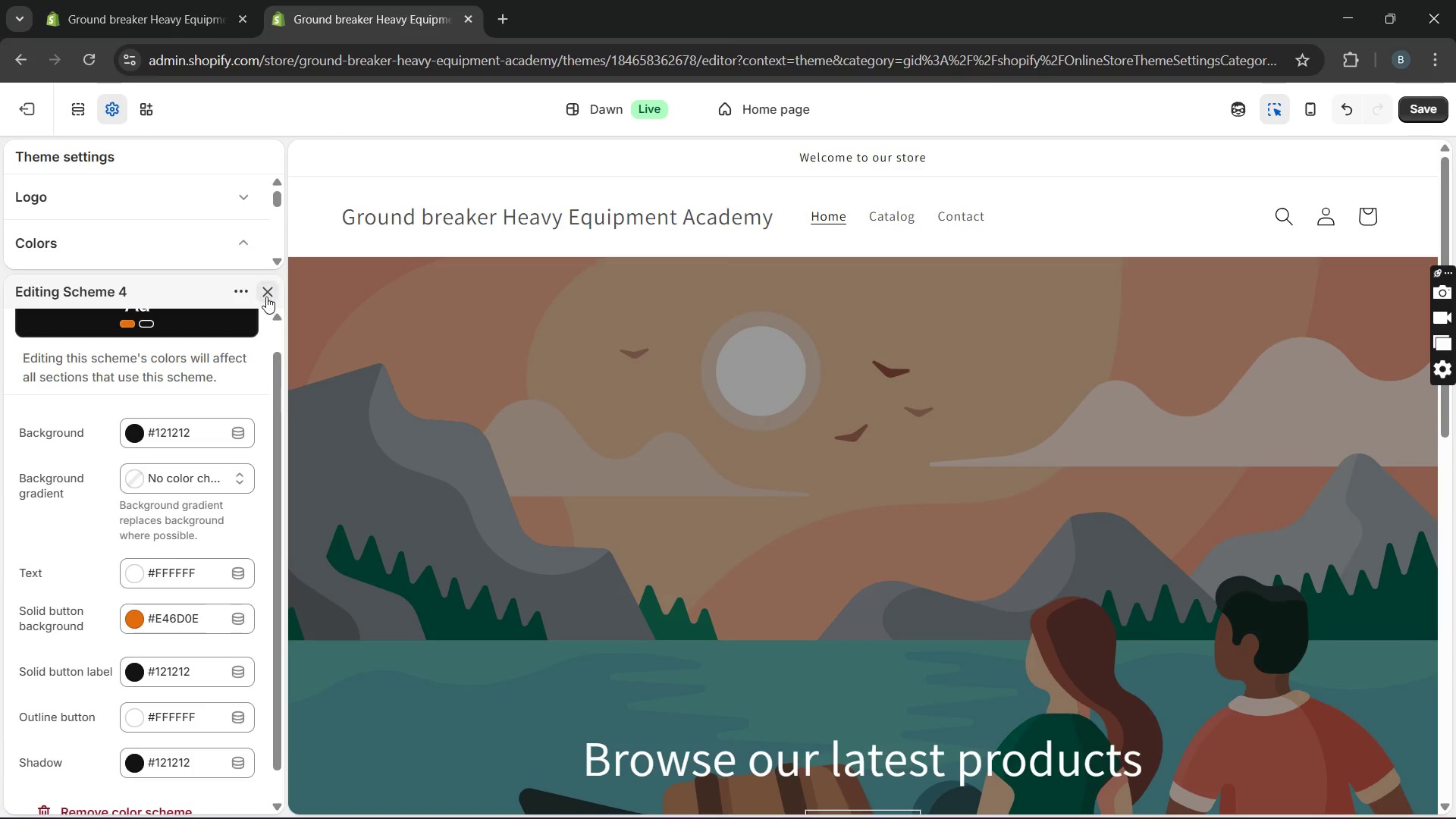 
left_click([266, 297])
 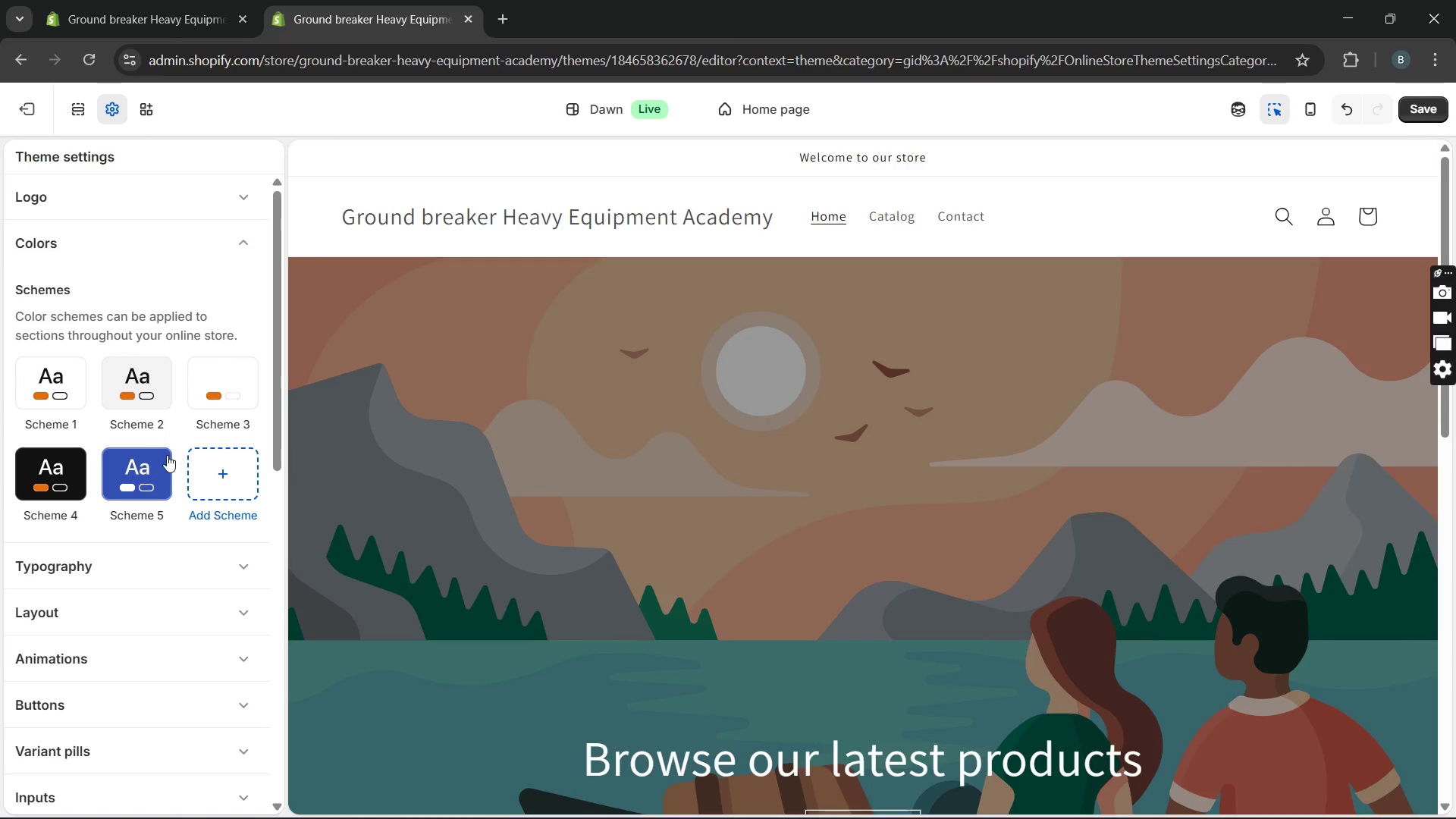 
left_click([157, 460])
 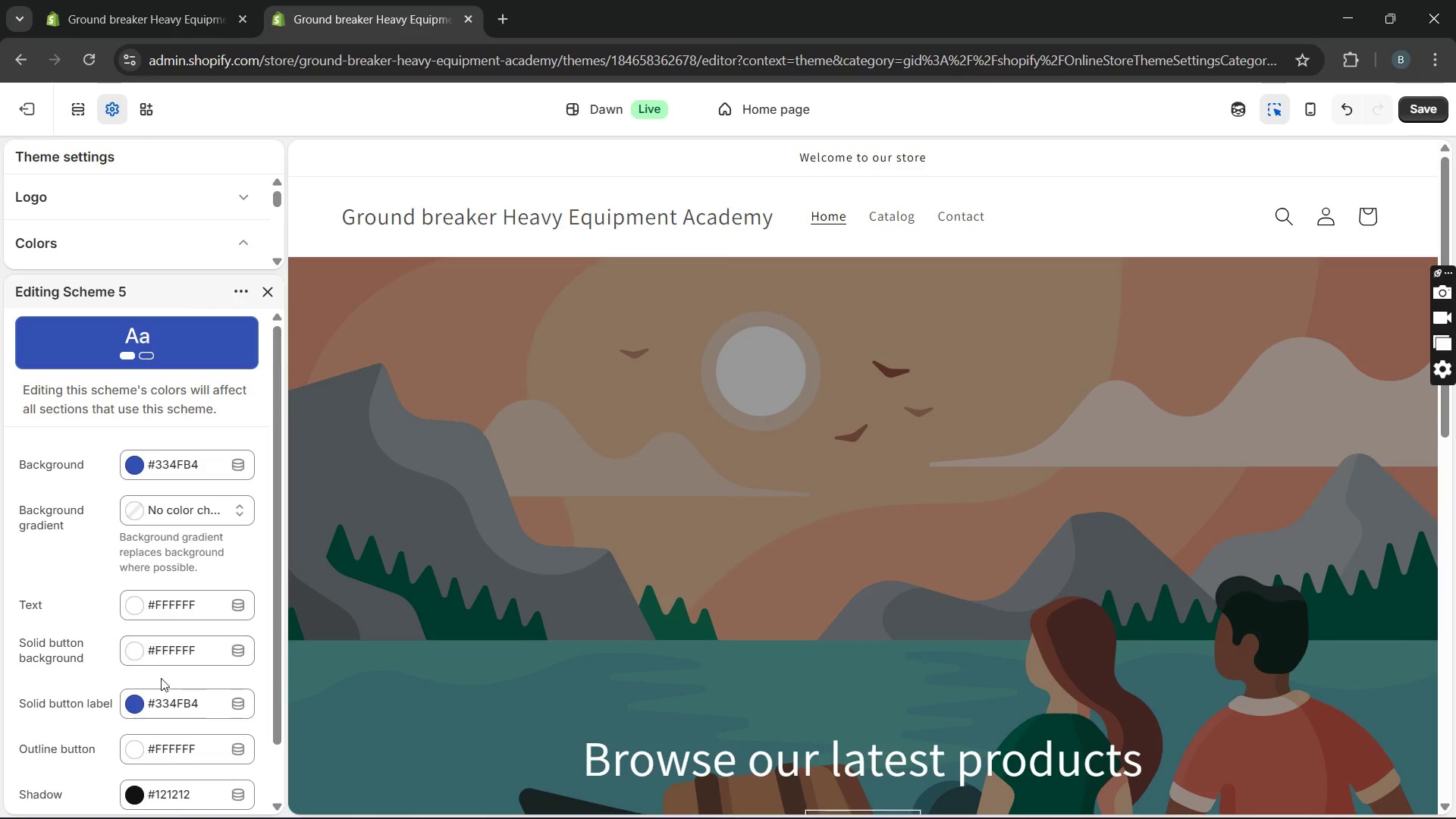 
left_click([152, 697])
 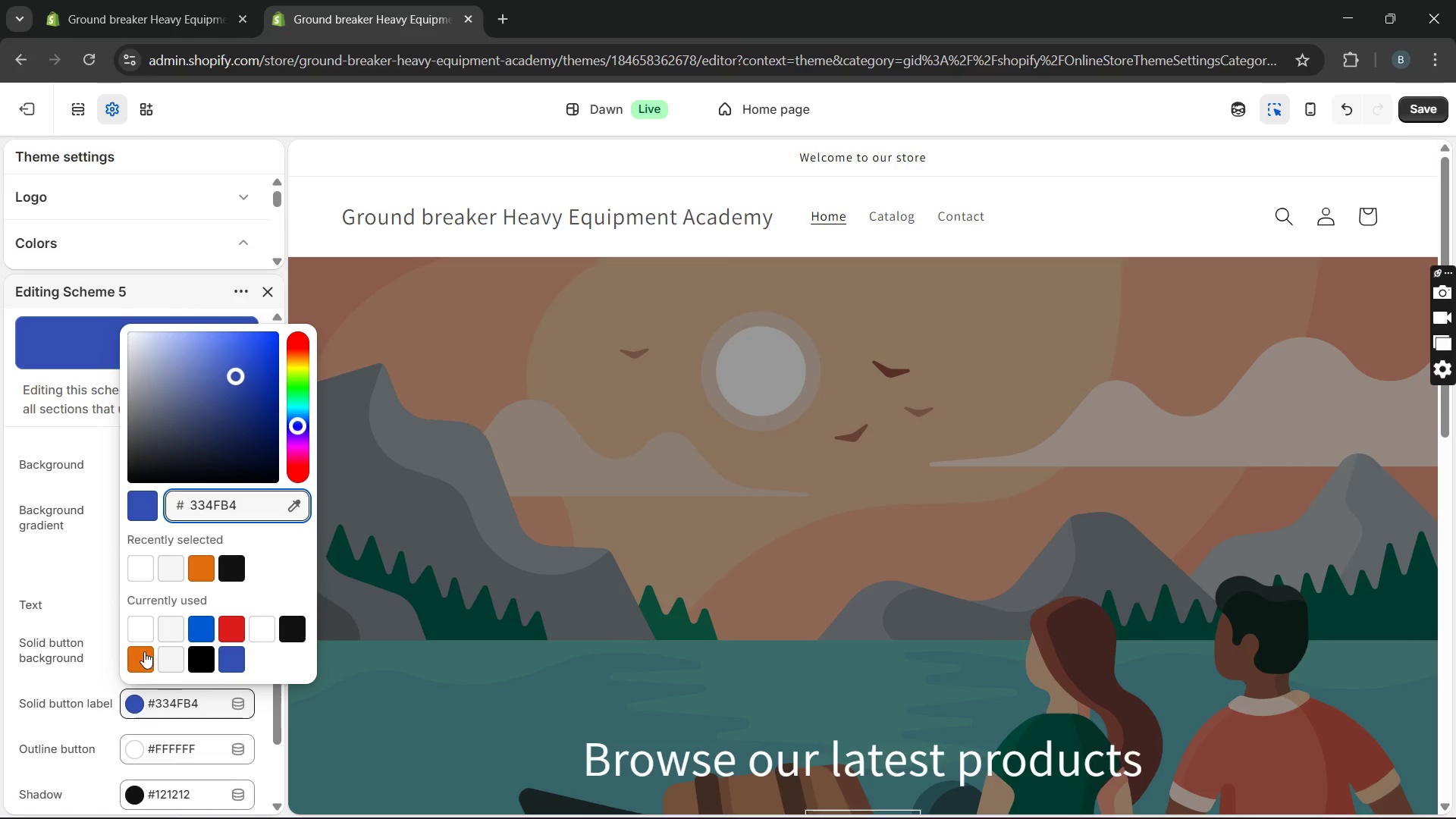 
left_click([144, 651])
 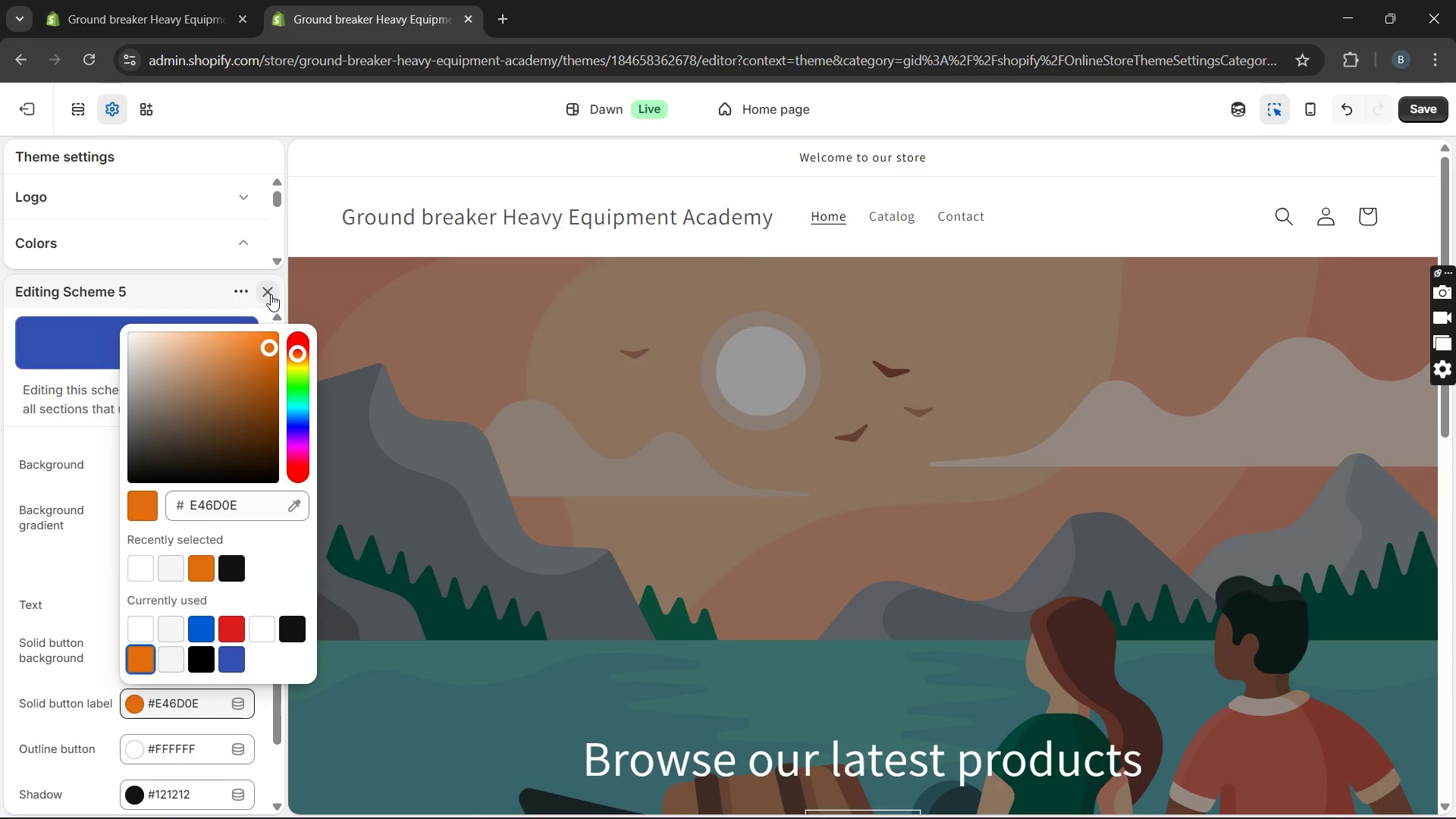 
left_click([271, 294])
 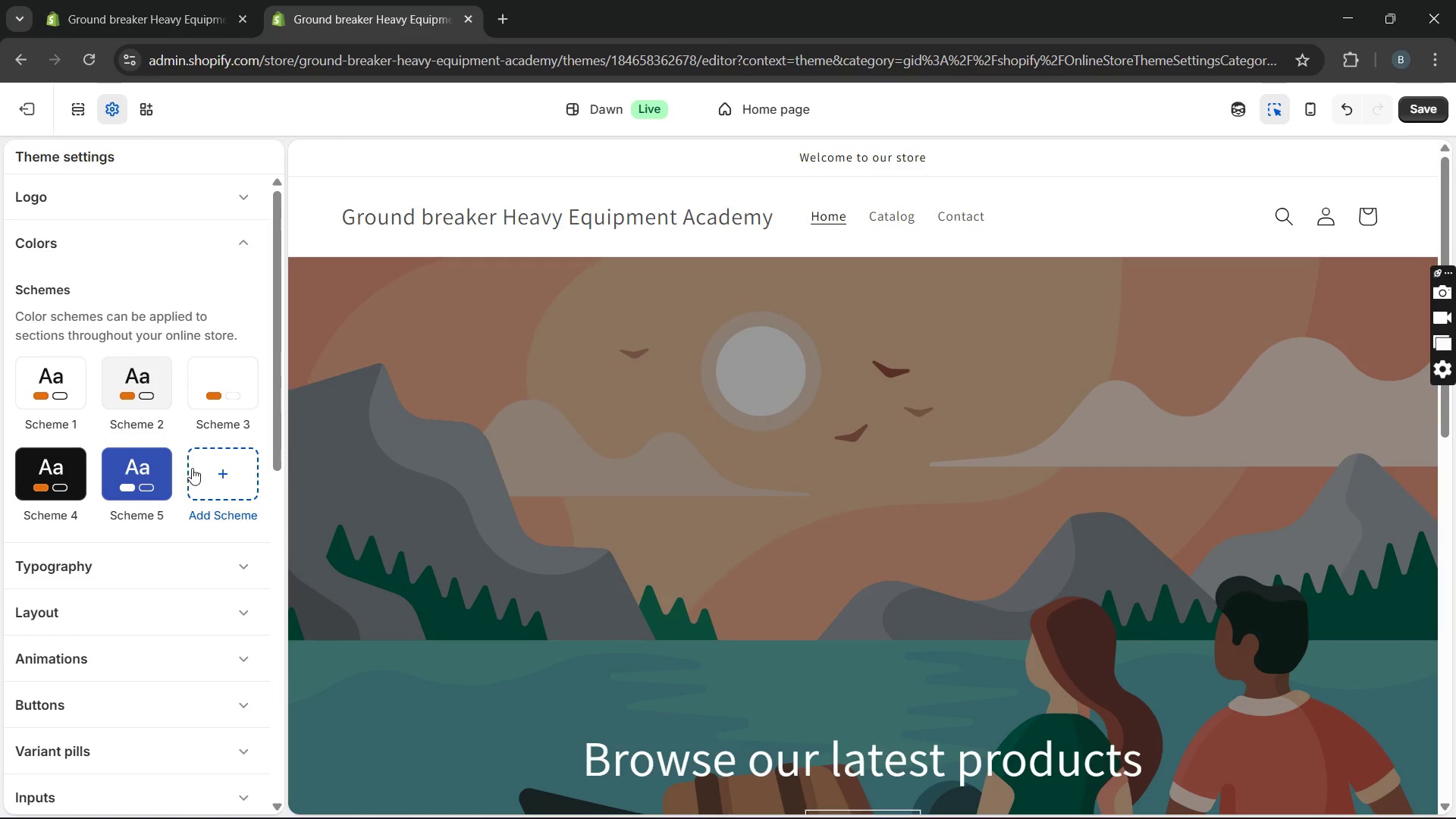 
left_click([155, 482])
 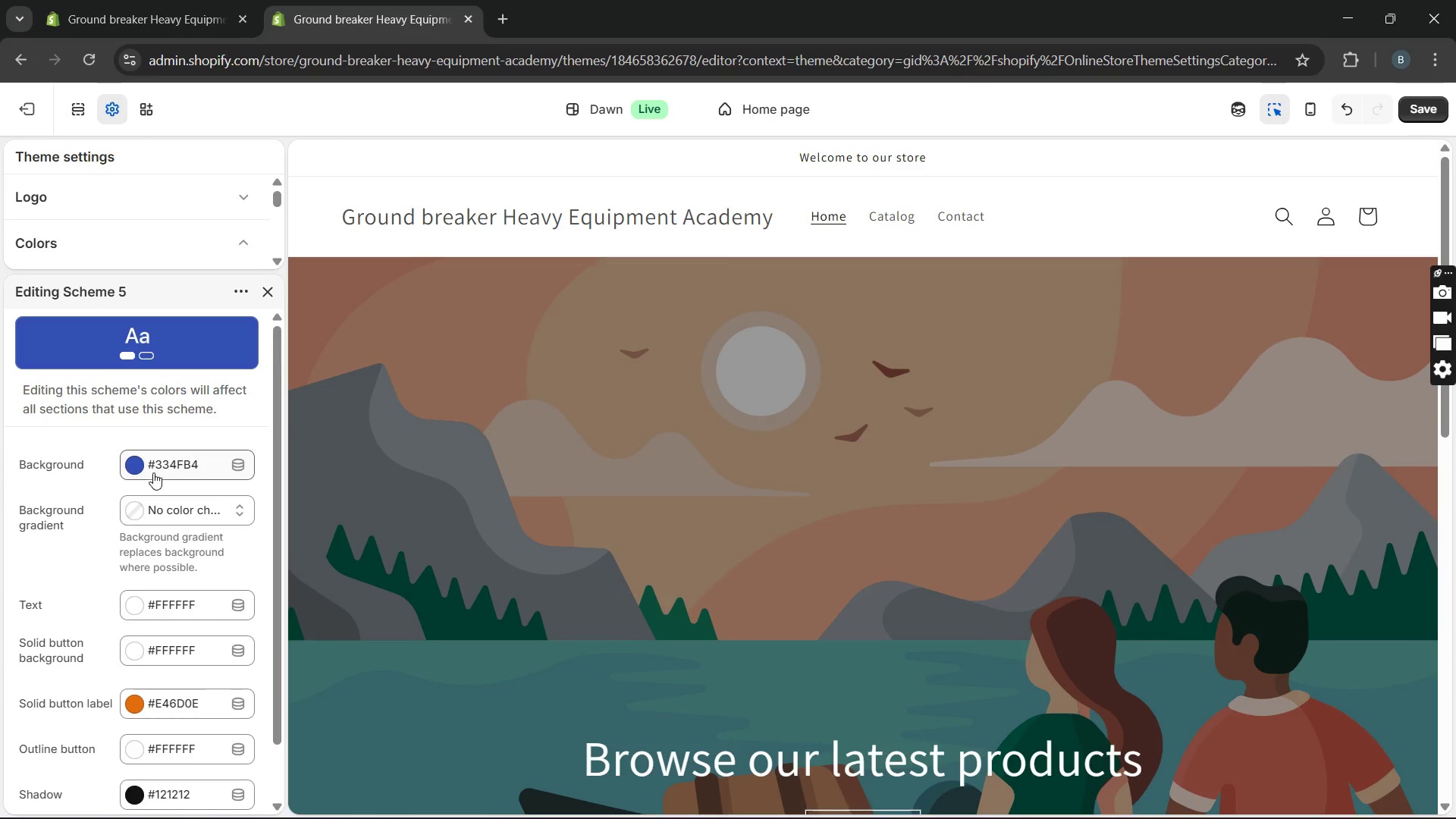 
left_click([153, 469])
 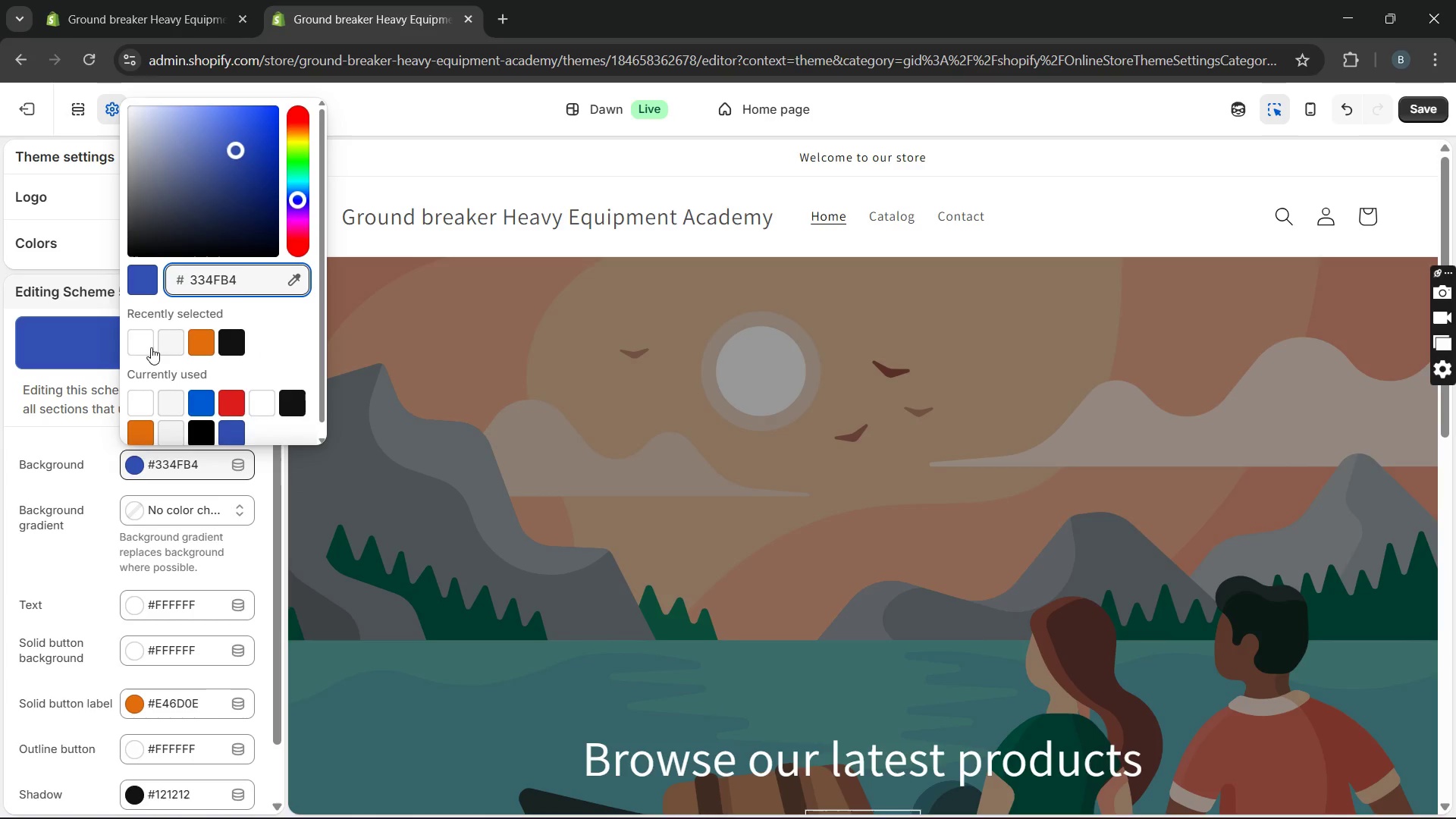 
left_click([142, 344])
 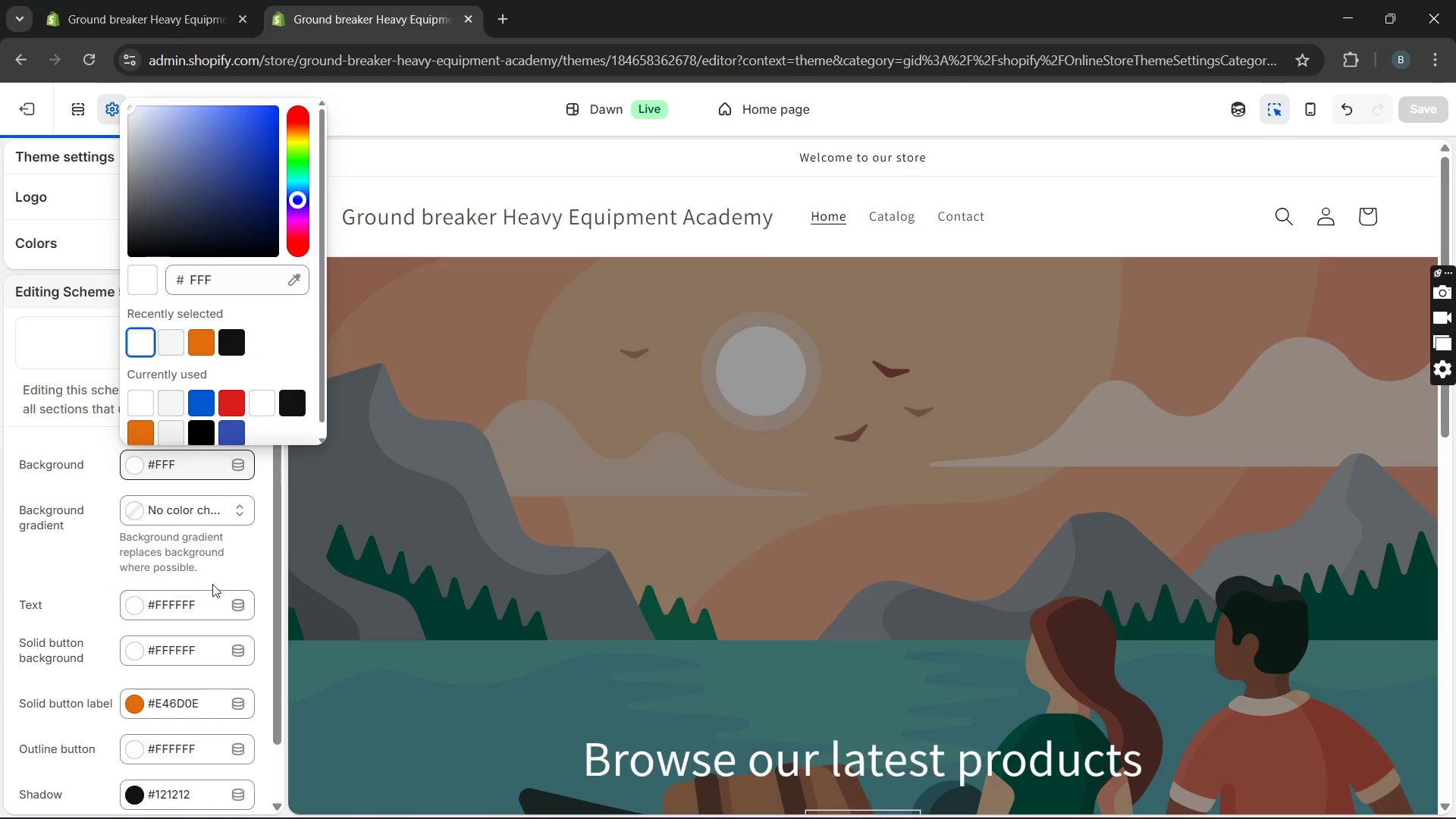 
left_click([237, 558])
 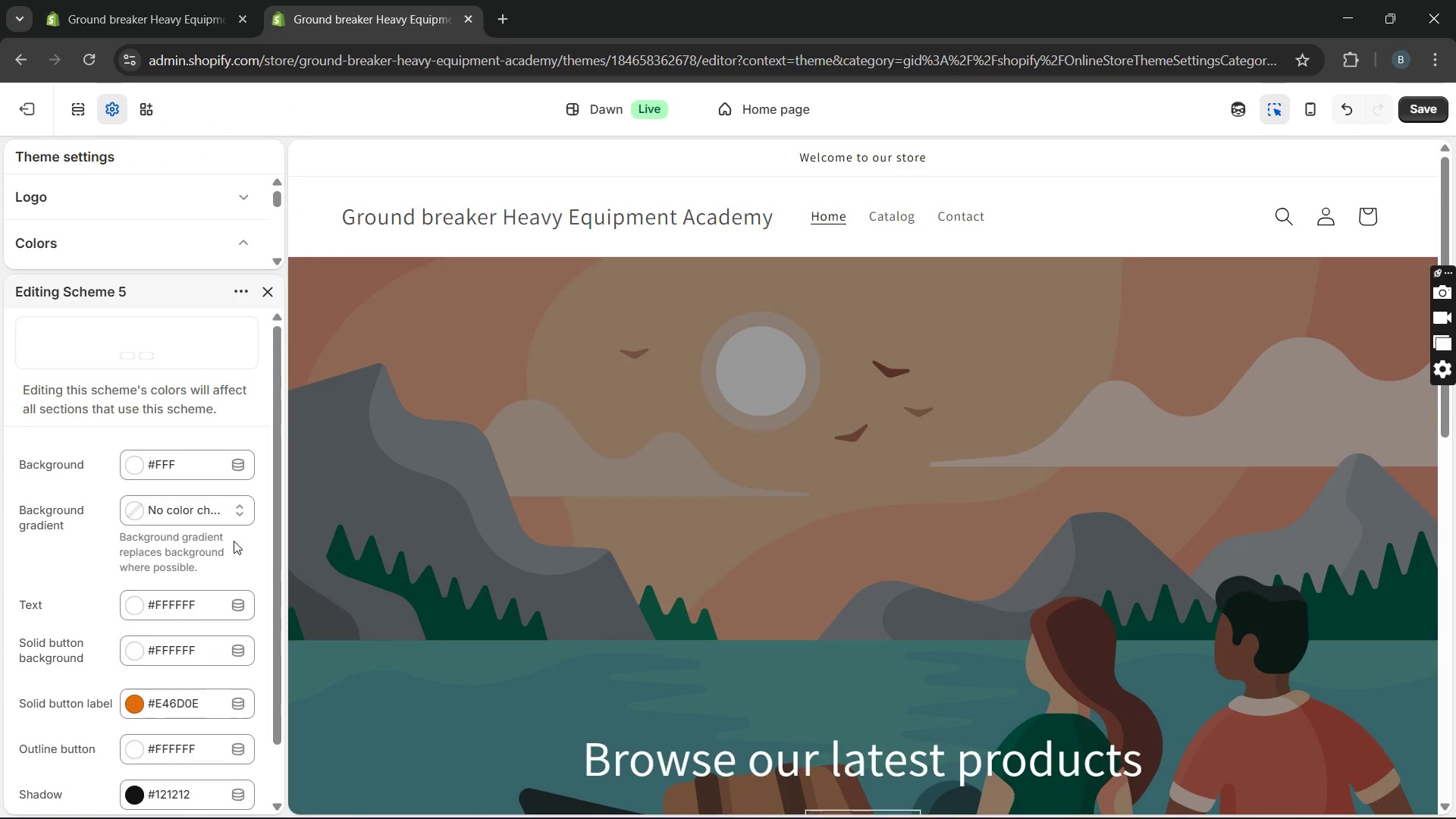 
scroll: coordinate [230, 529], scroll_direction: down, amount: 1.0
 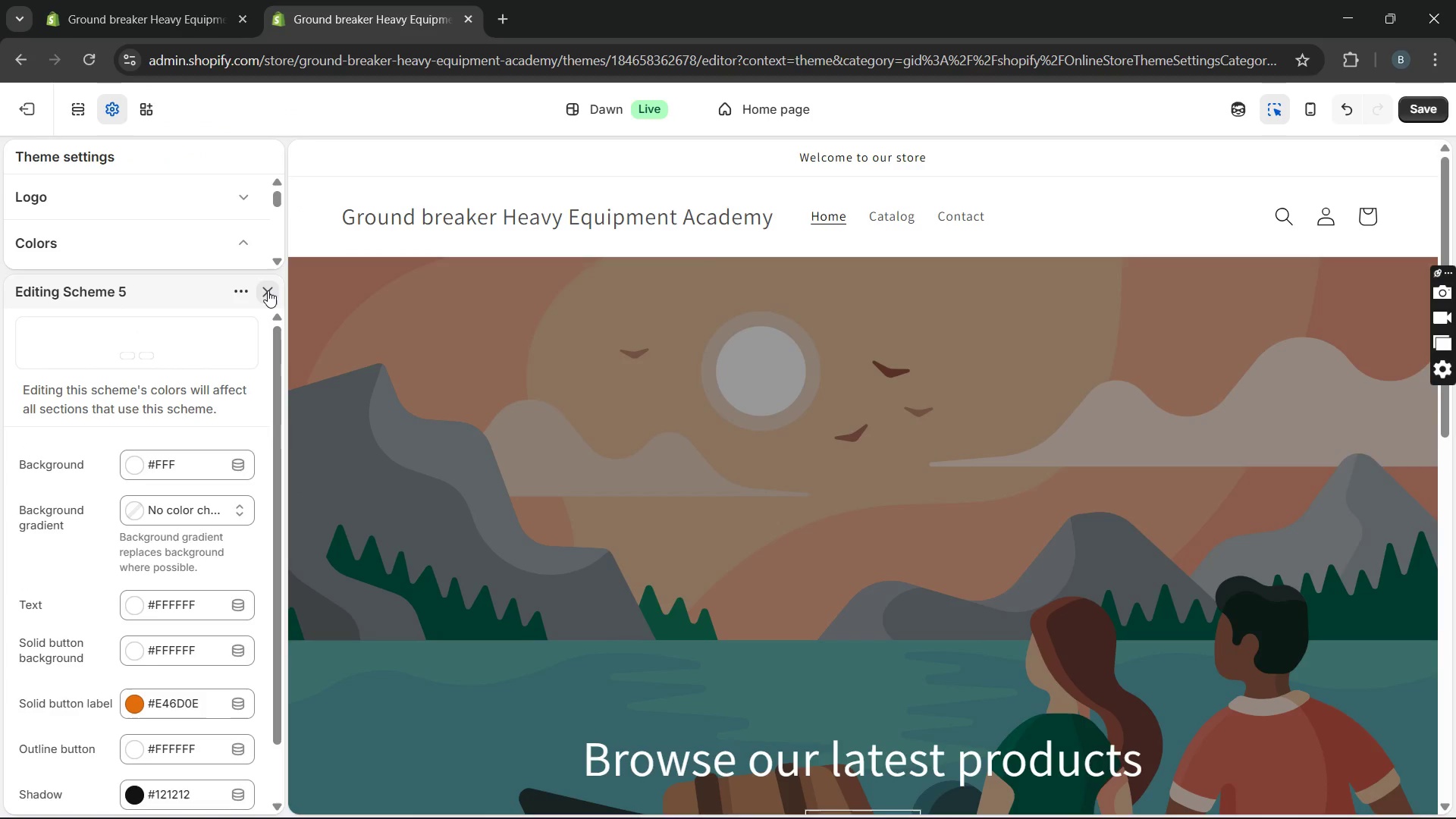 
left_click([268, 290])
 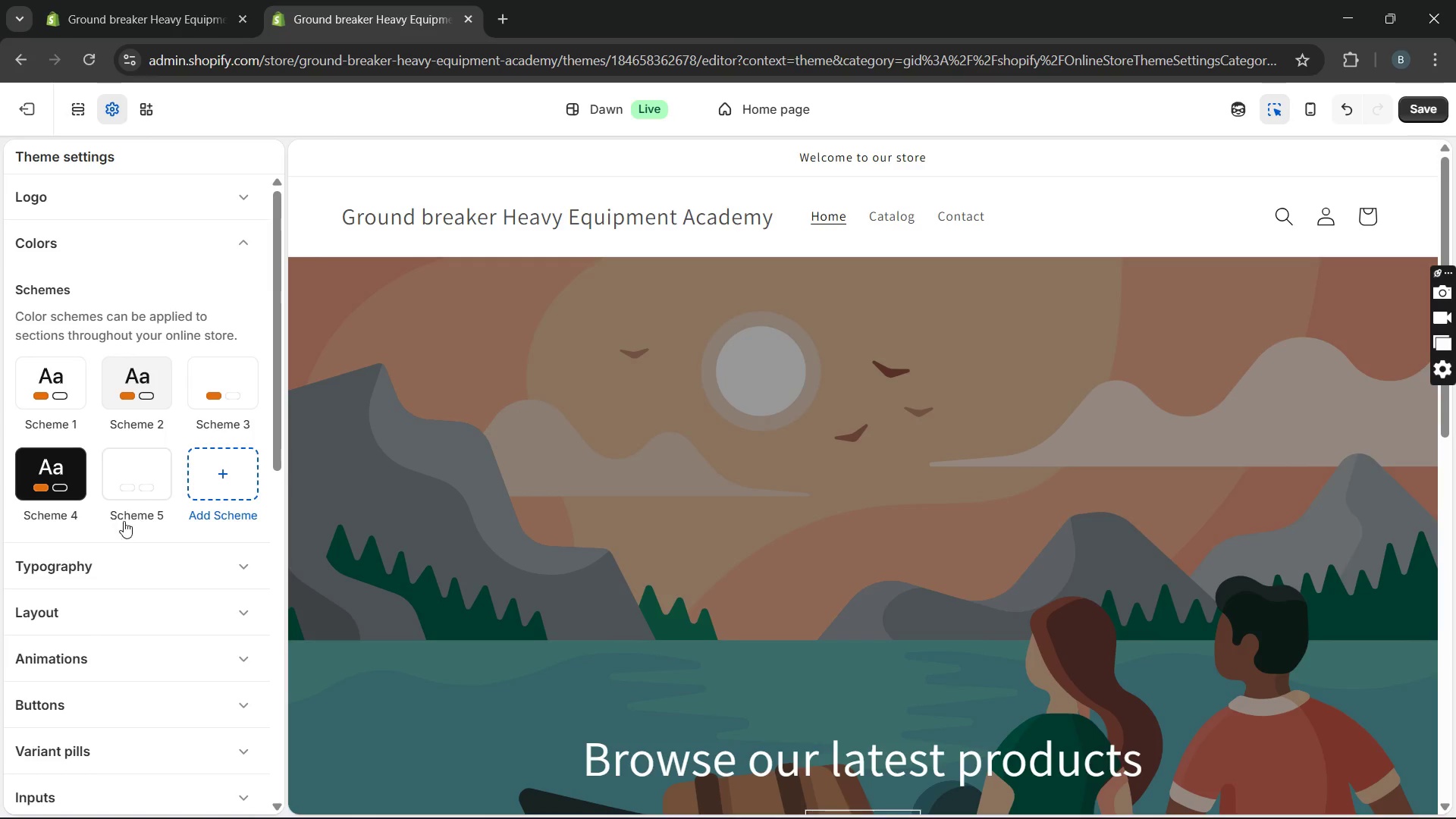 
left_click([115, 576])
 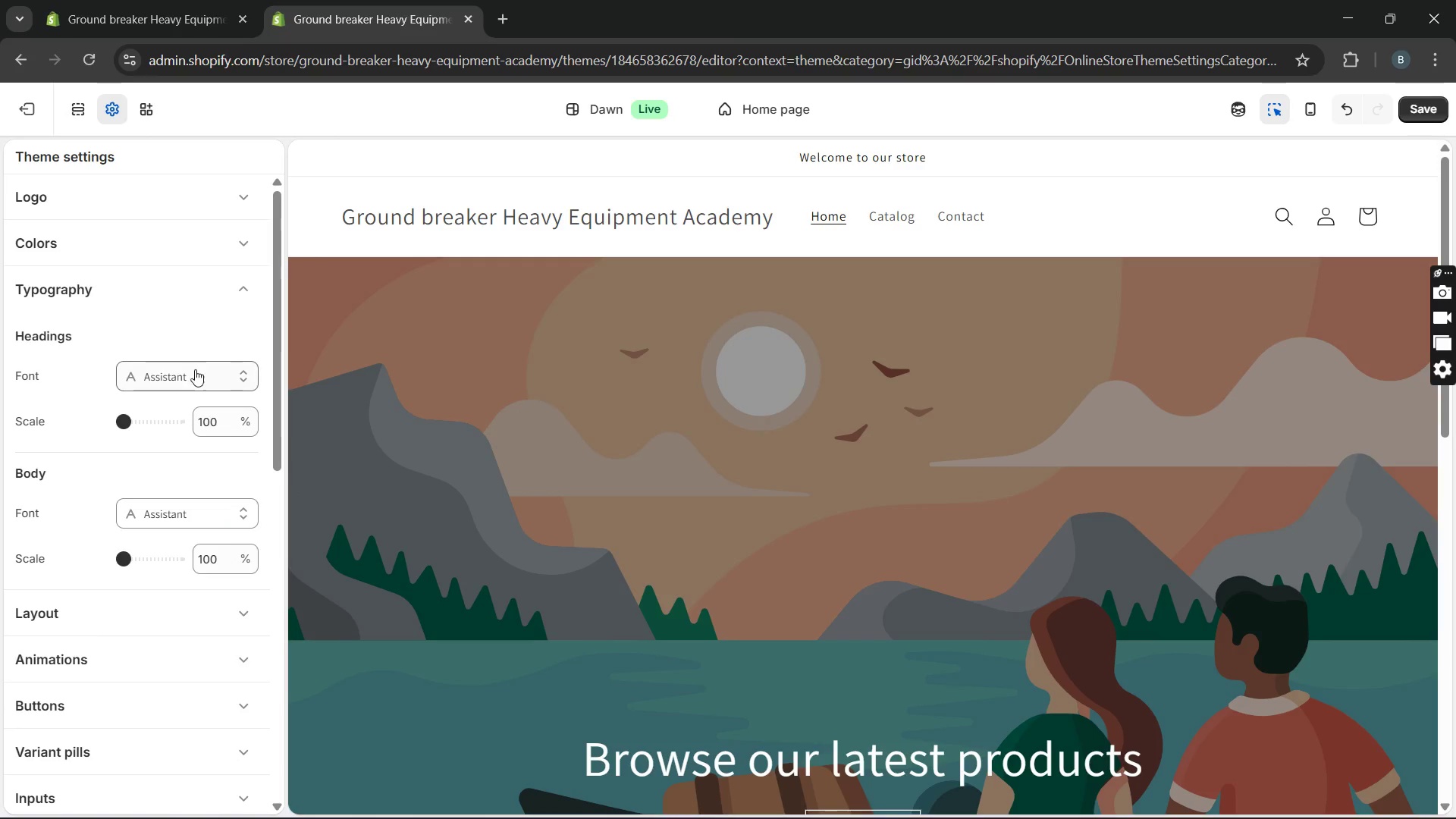 
left_click([197, 367])
 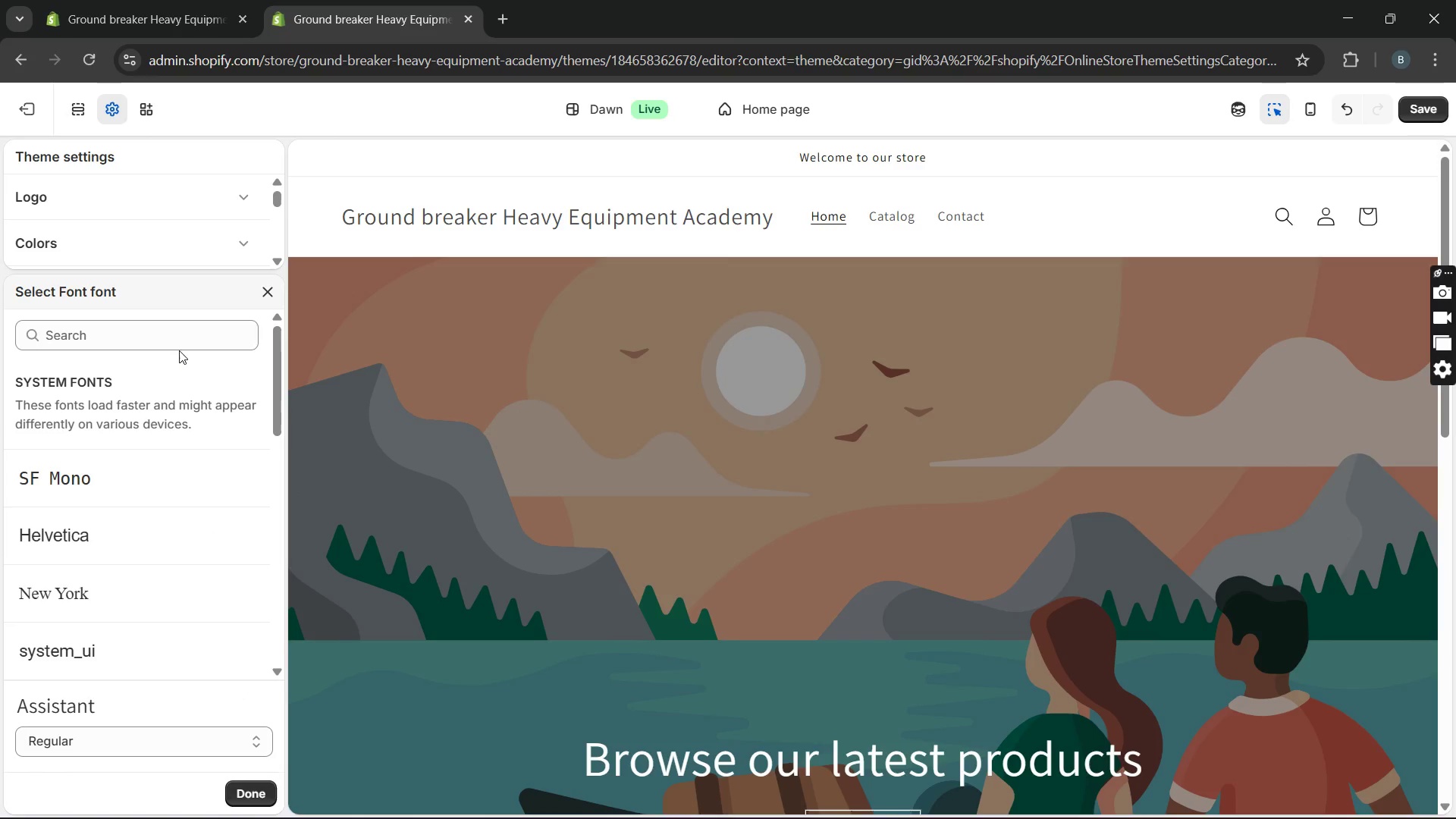 
left_click([179, 345])
 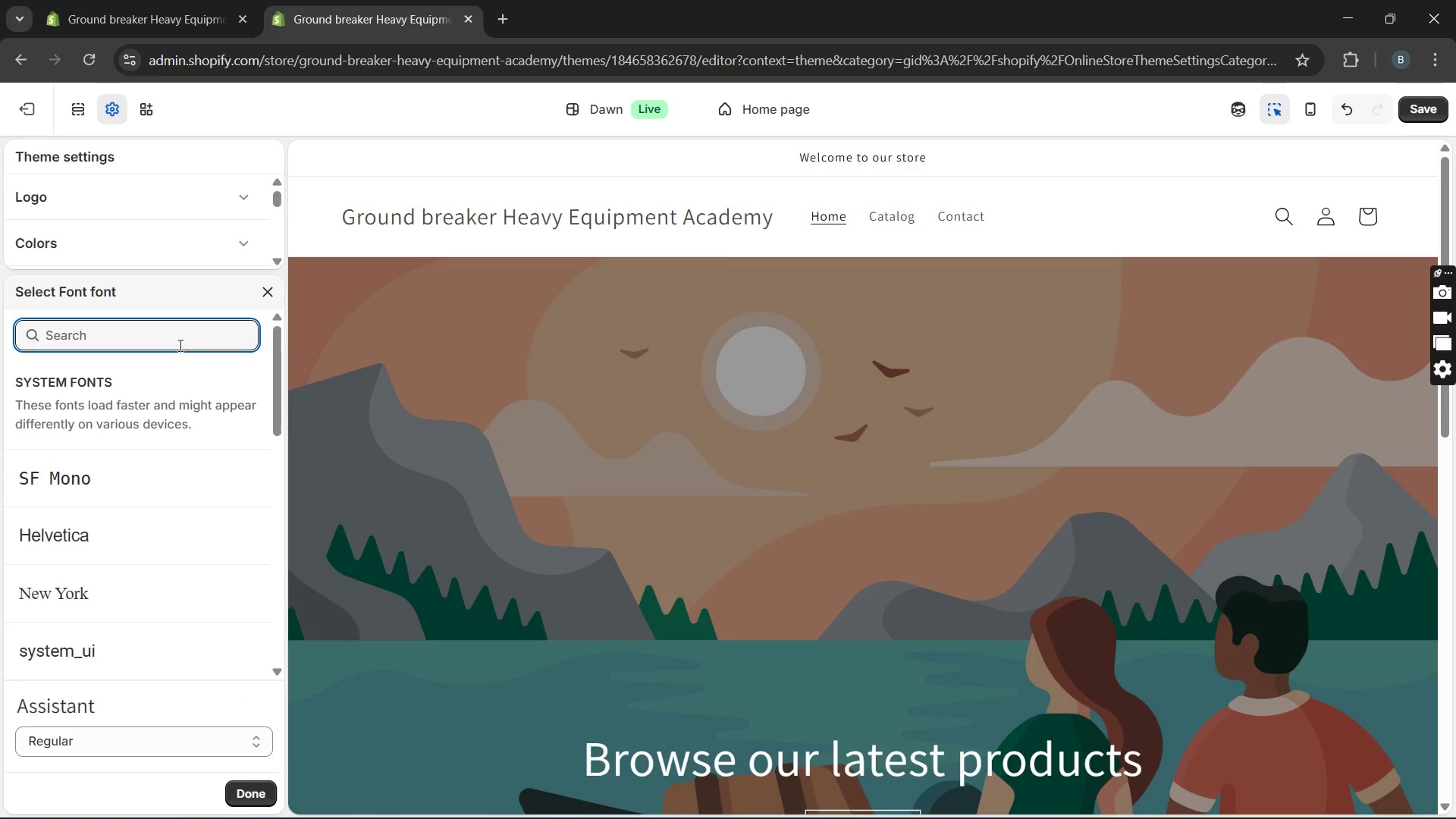 
type(time)
 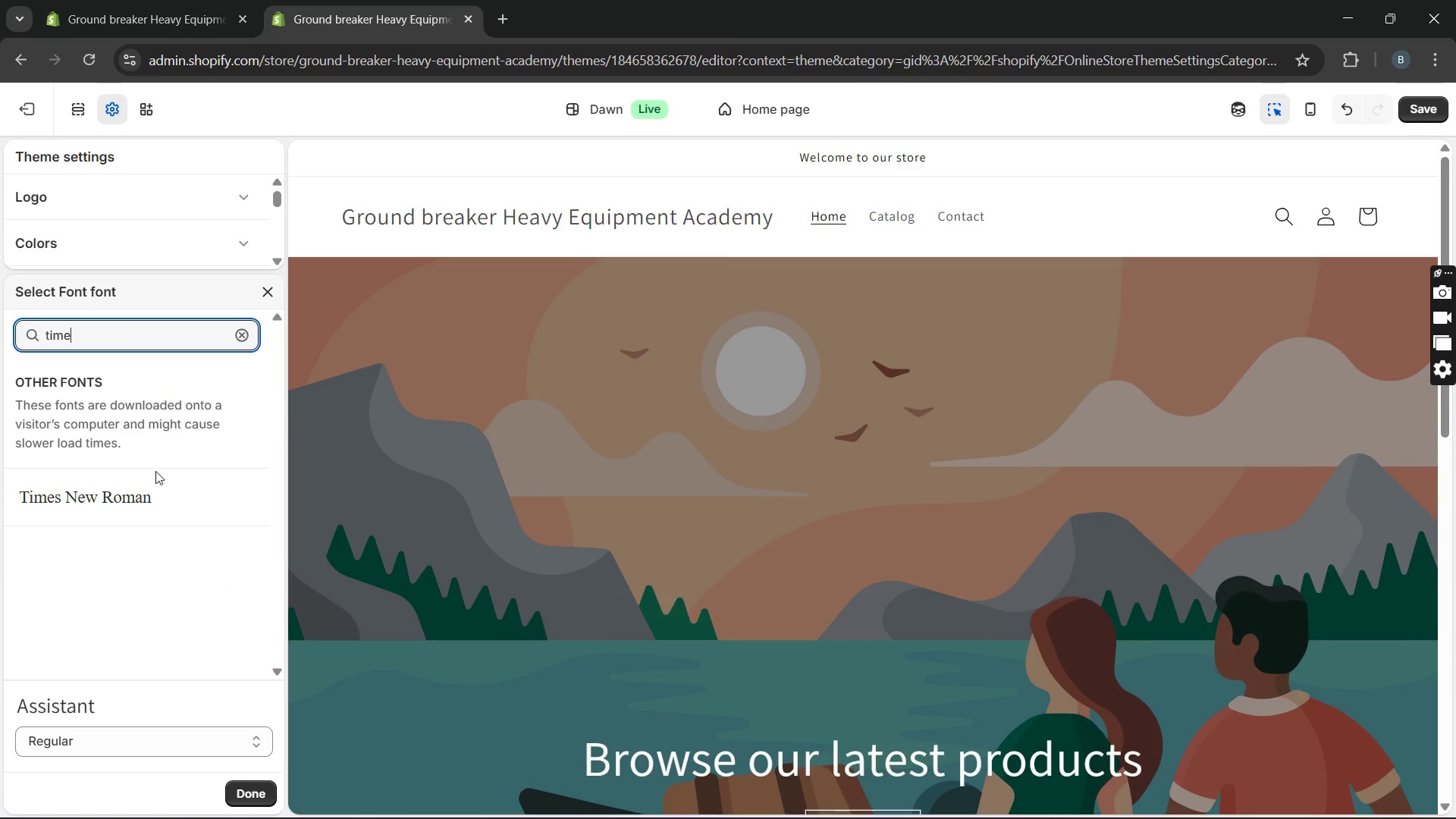 
left_click([146, 506])
 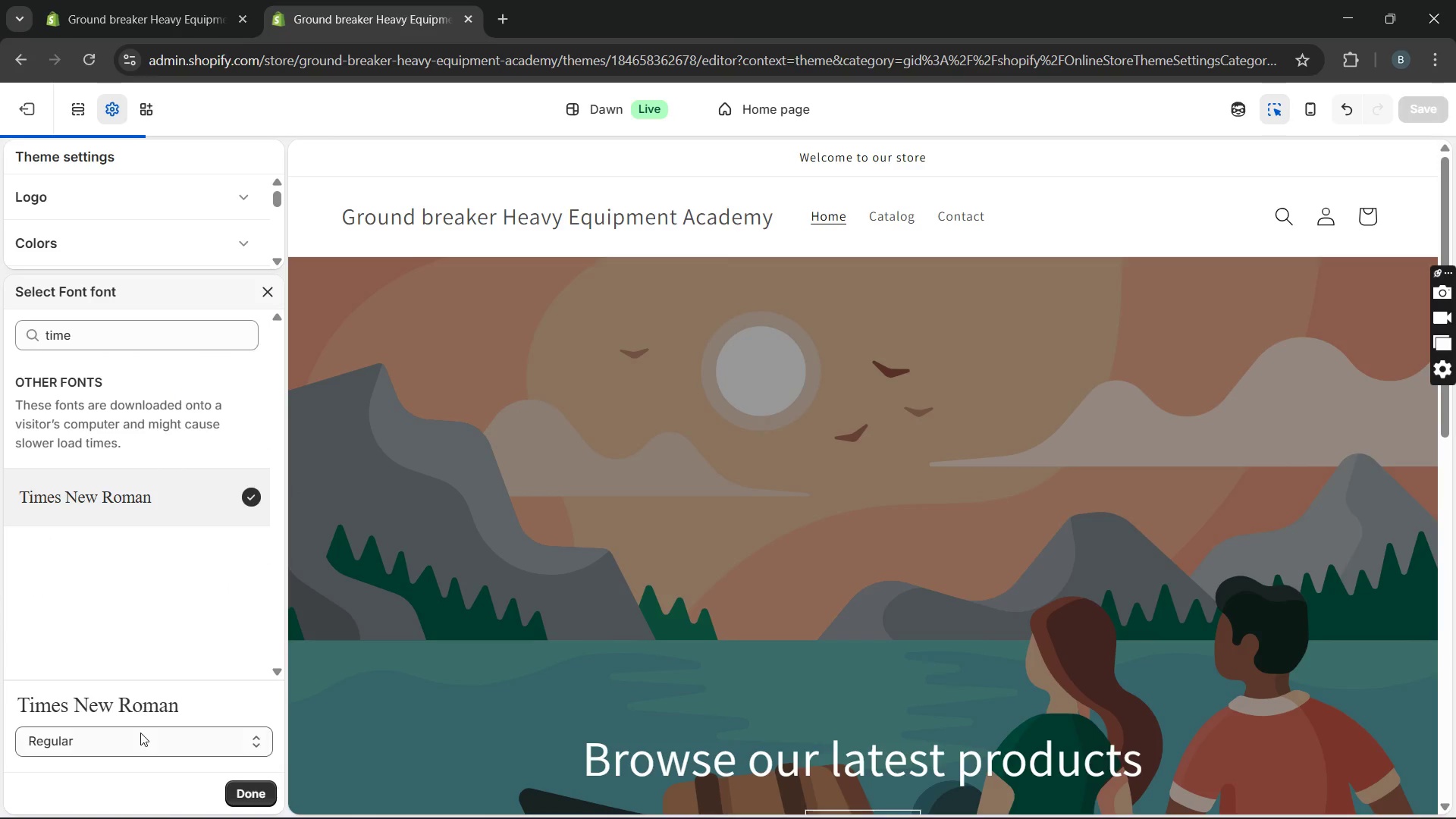 
left_click([140, 736])
 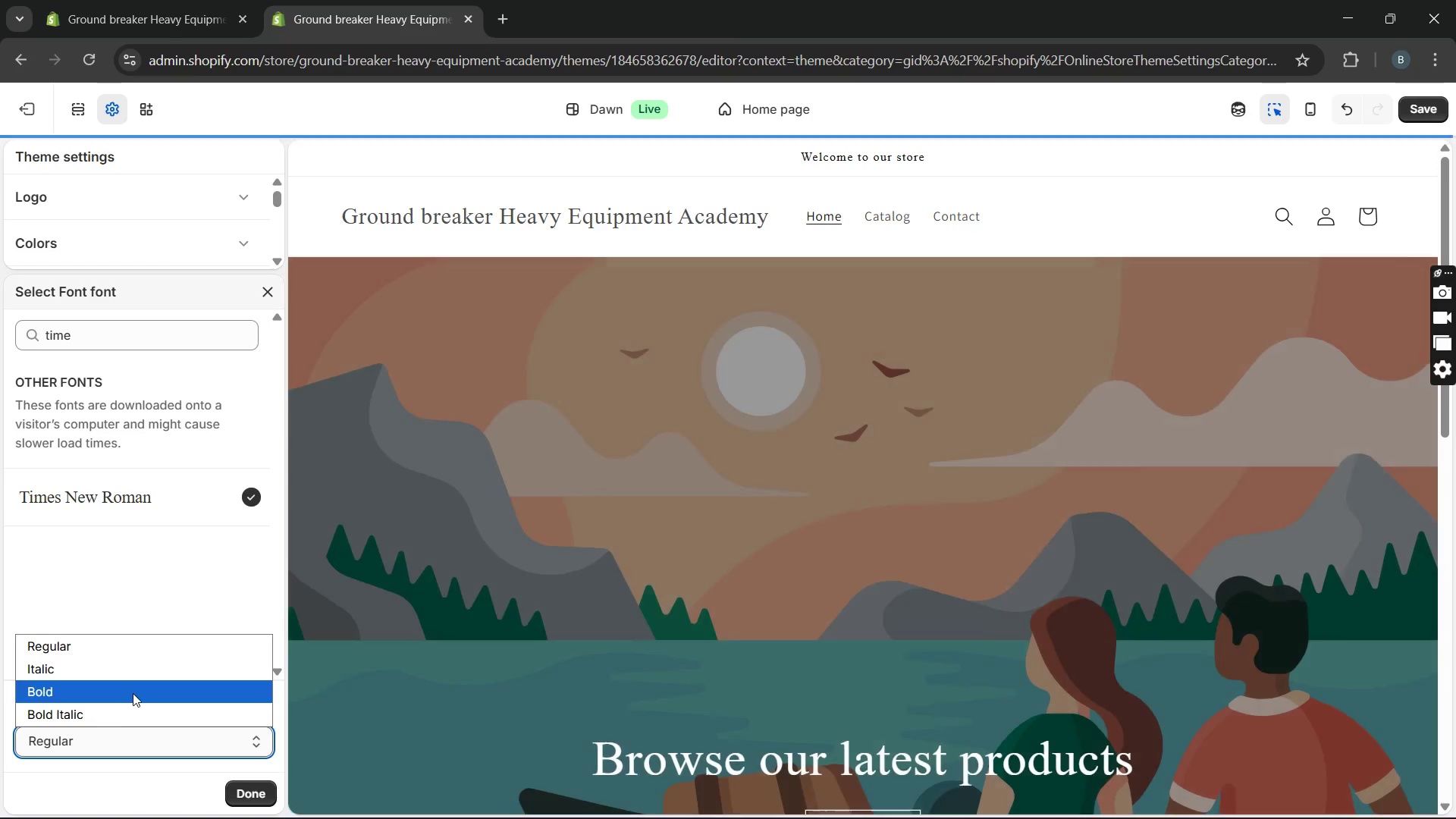 
left_click([133, 693])
 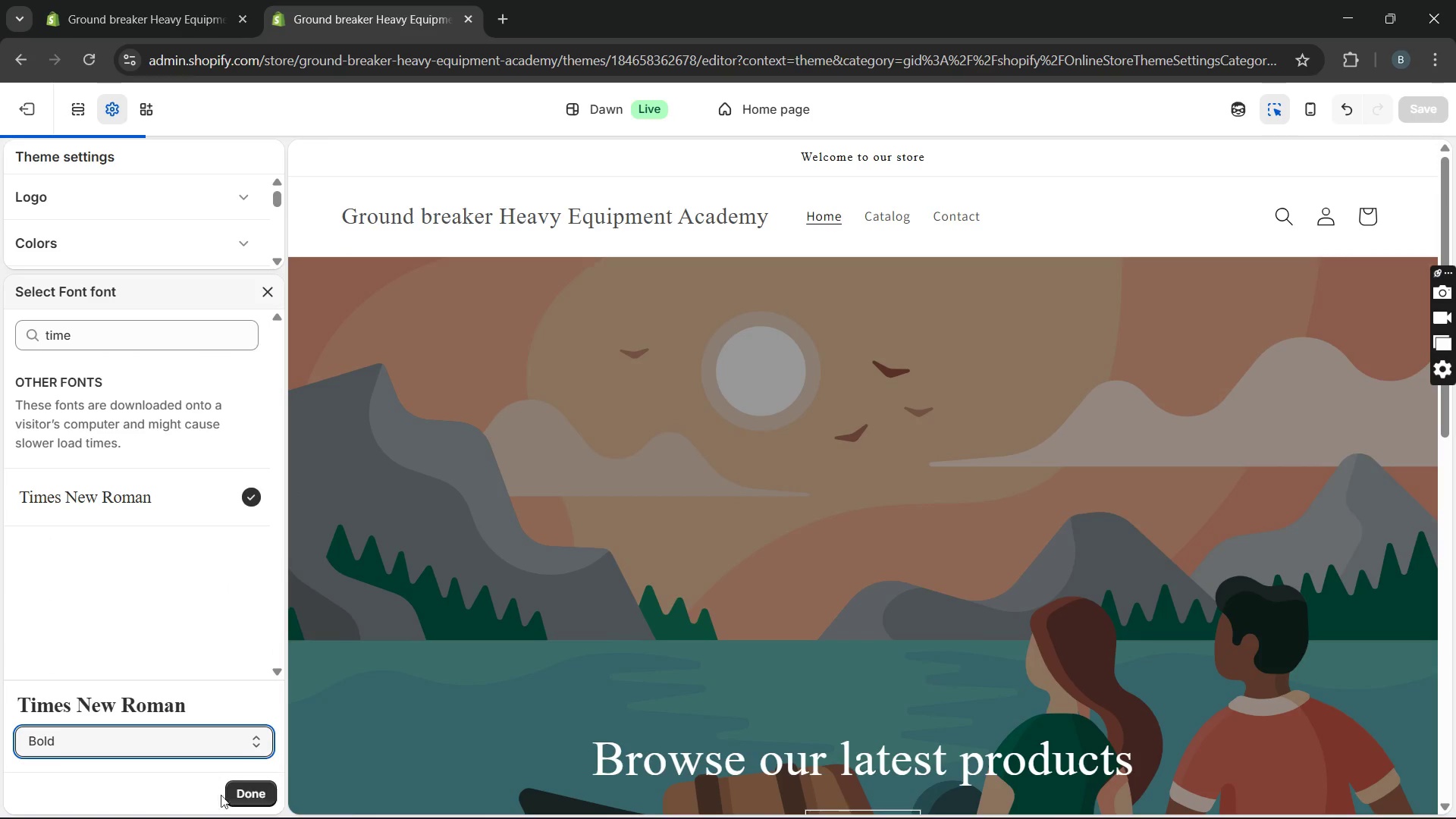 
left_click([235, 799])
 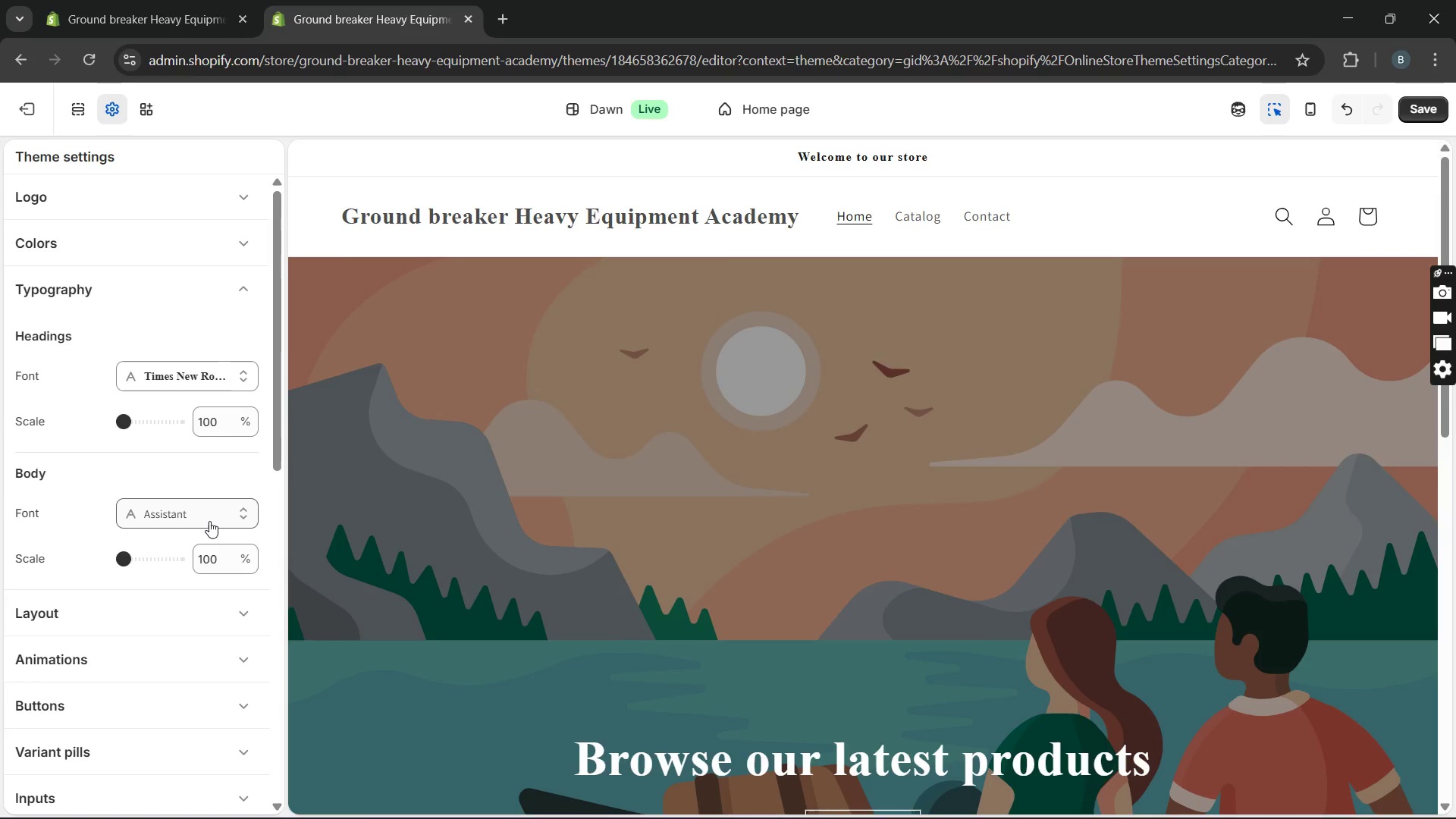 
left_click([209, 517])
 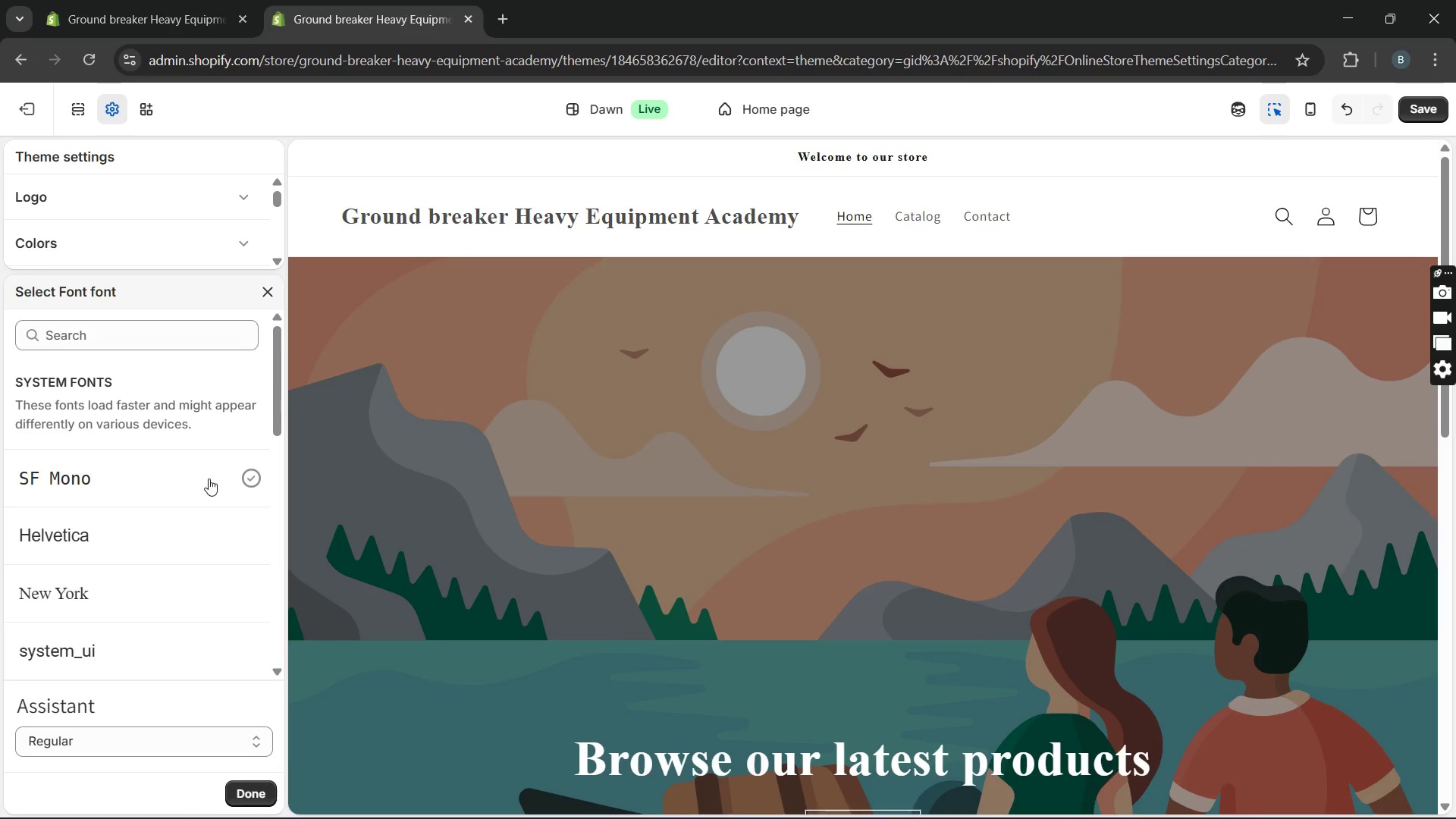 
type(ti)
 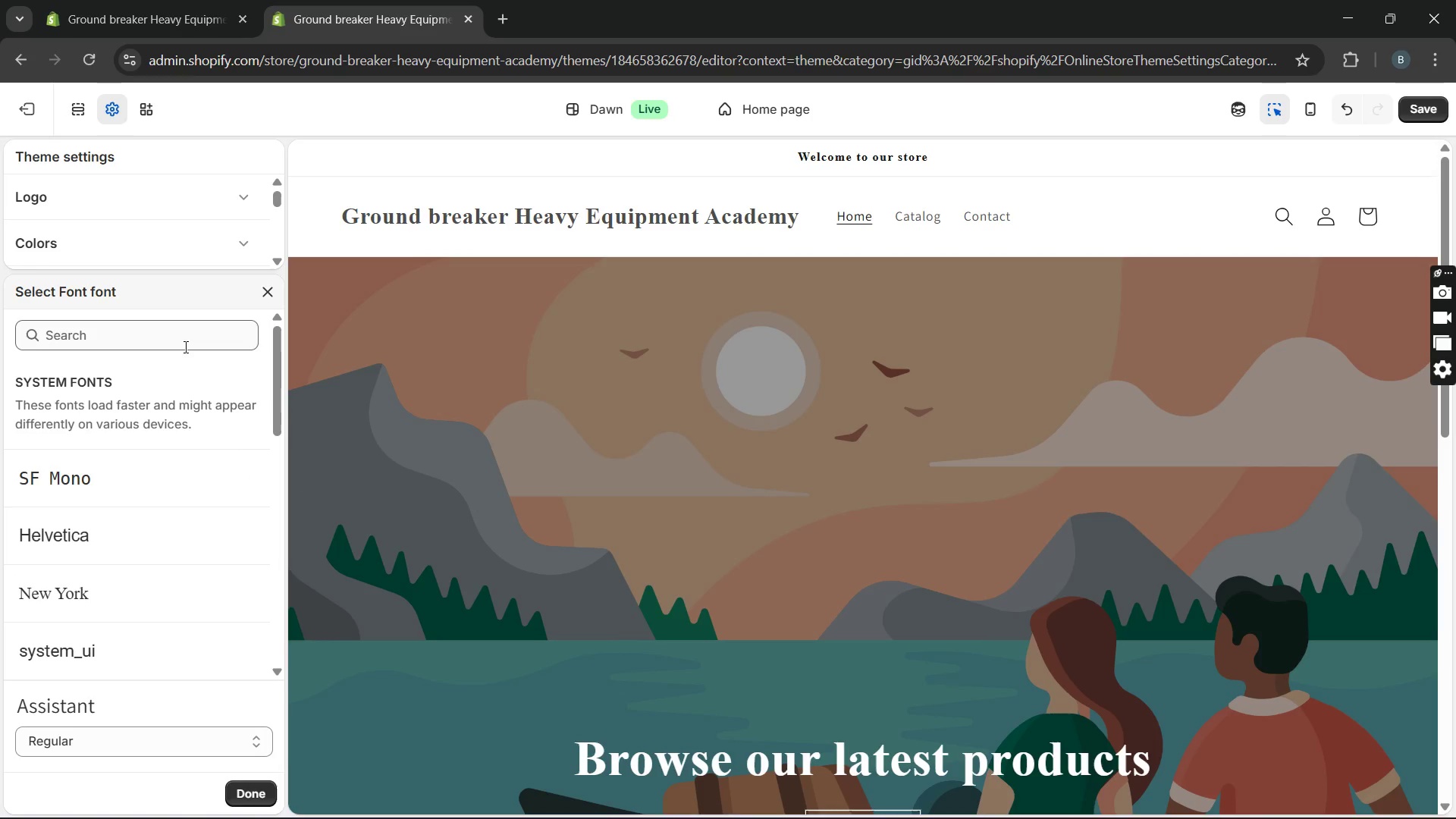 
left_click([185, 342])
 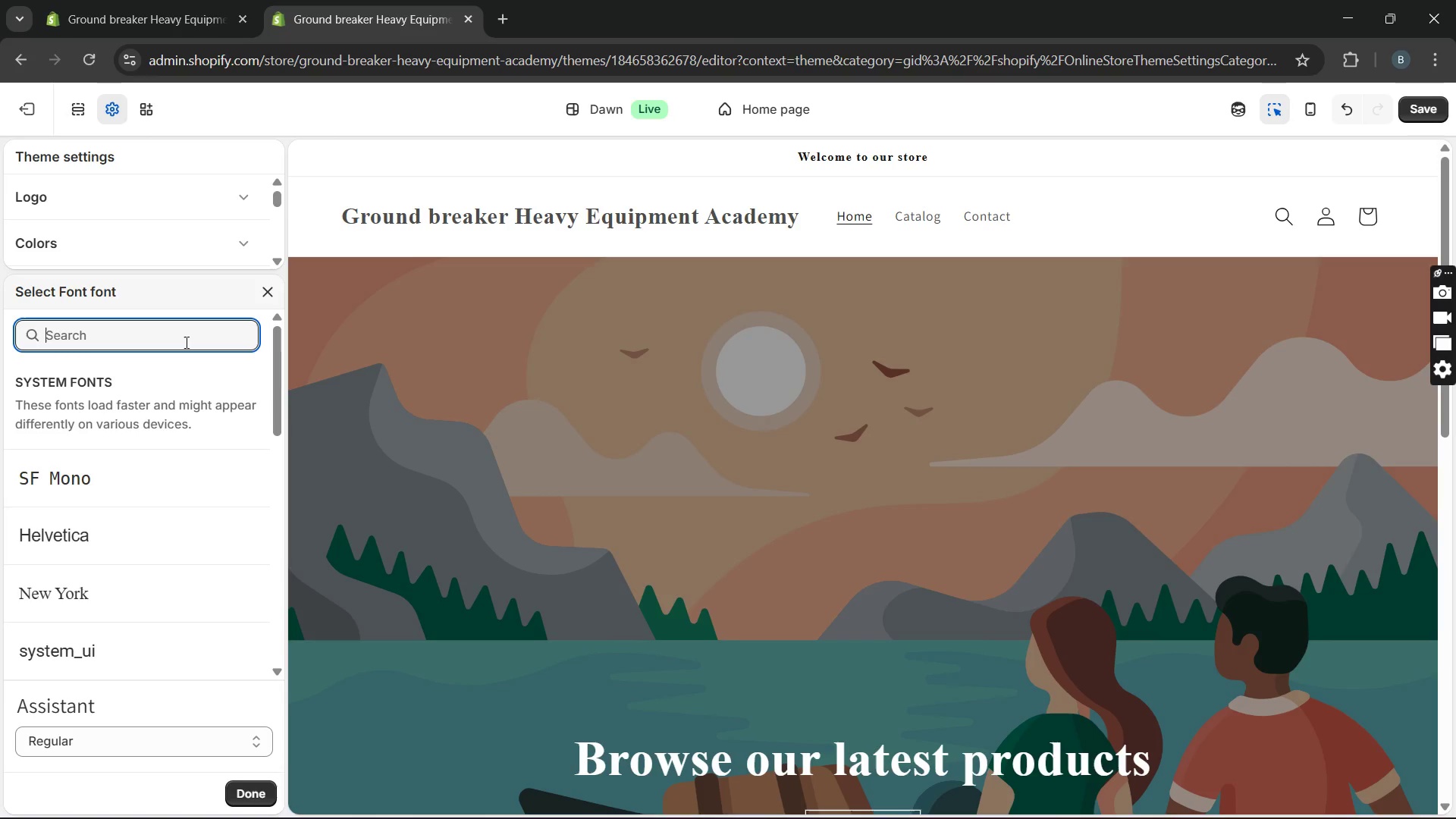 
type(ti)
 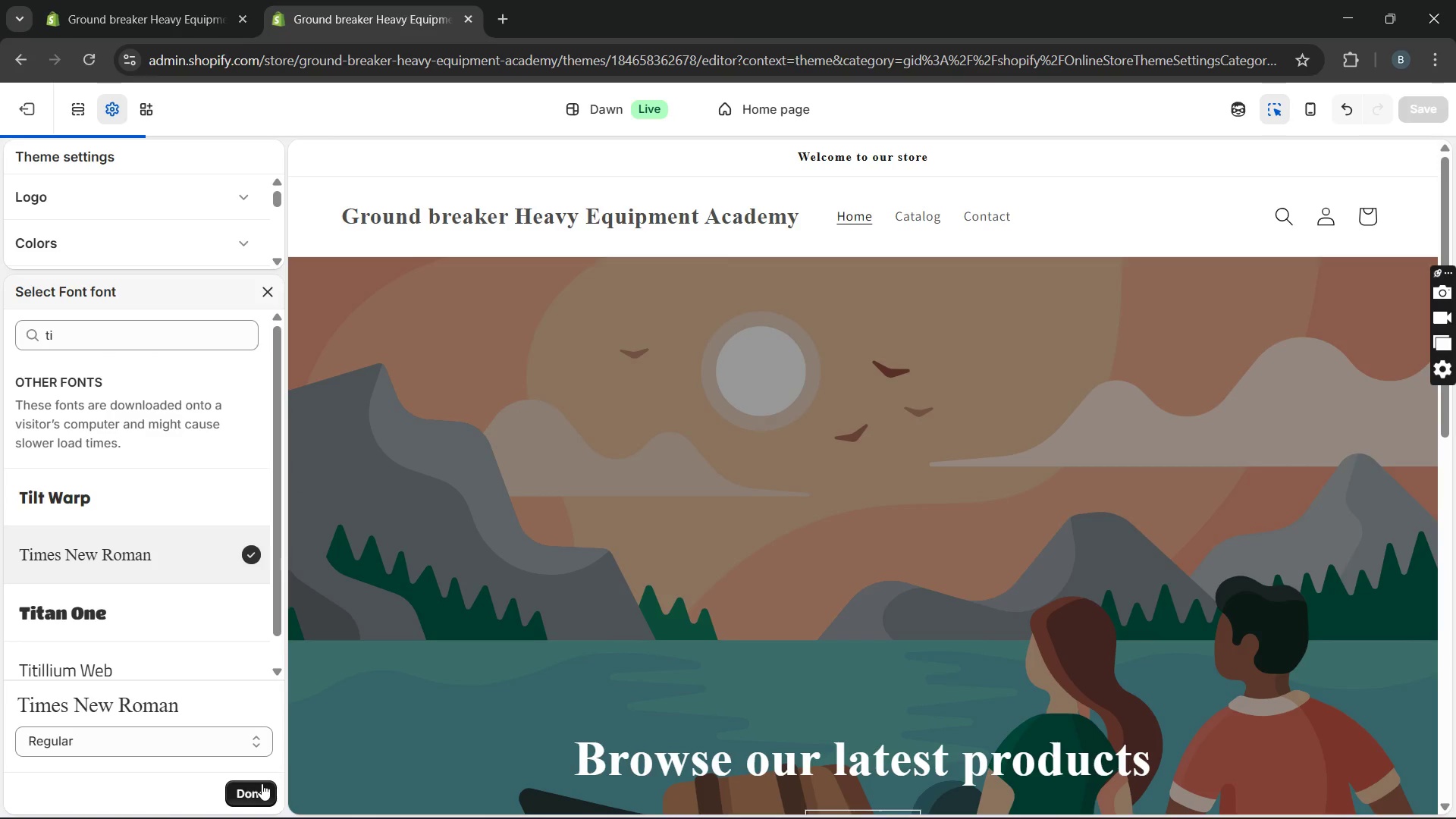 
wait(5.17)
 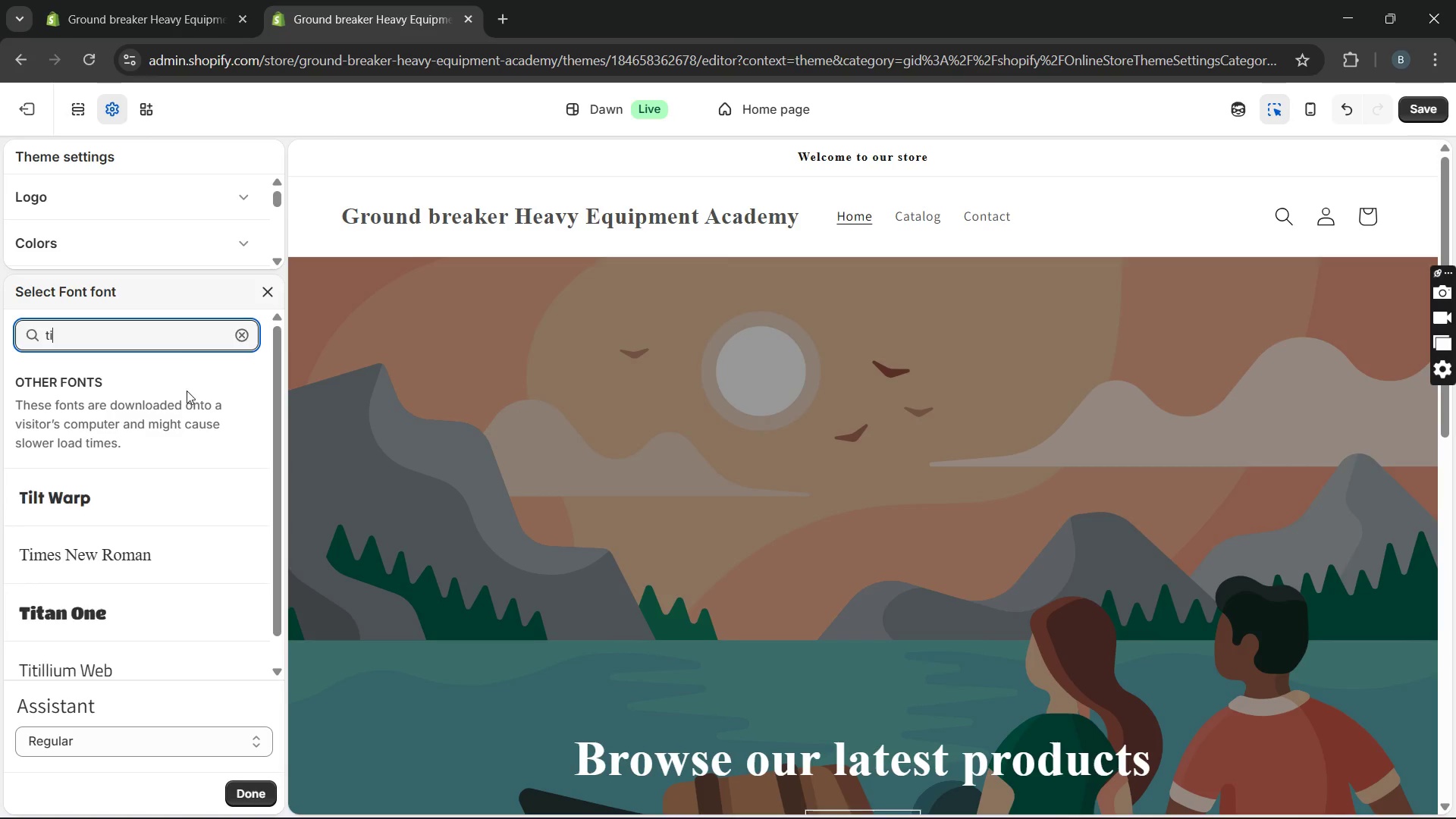 
left_click([256, 783])
 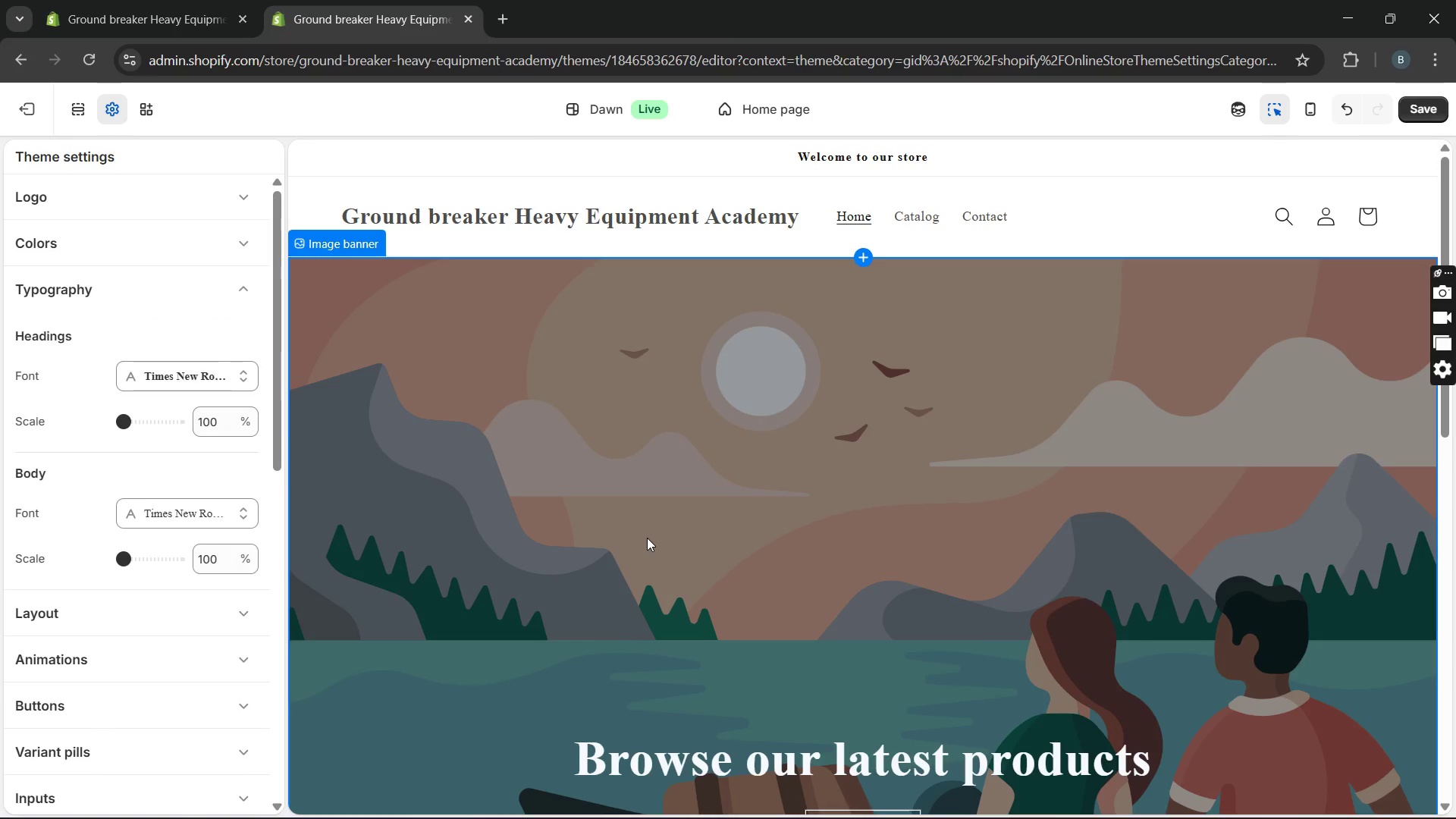 
scroll: coordinate [647, 538], scroll_direction: down, amount: 1.0
 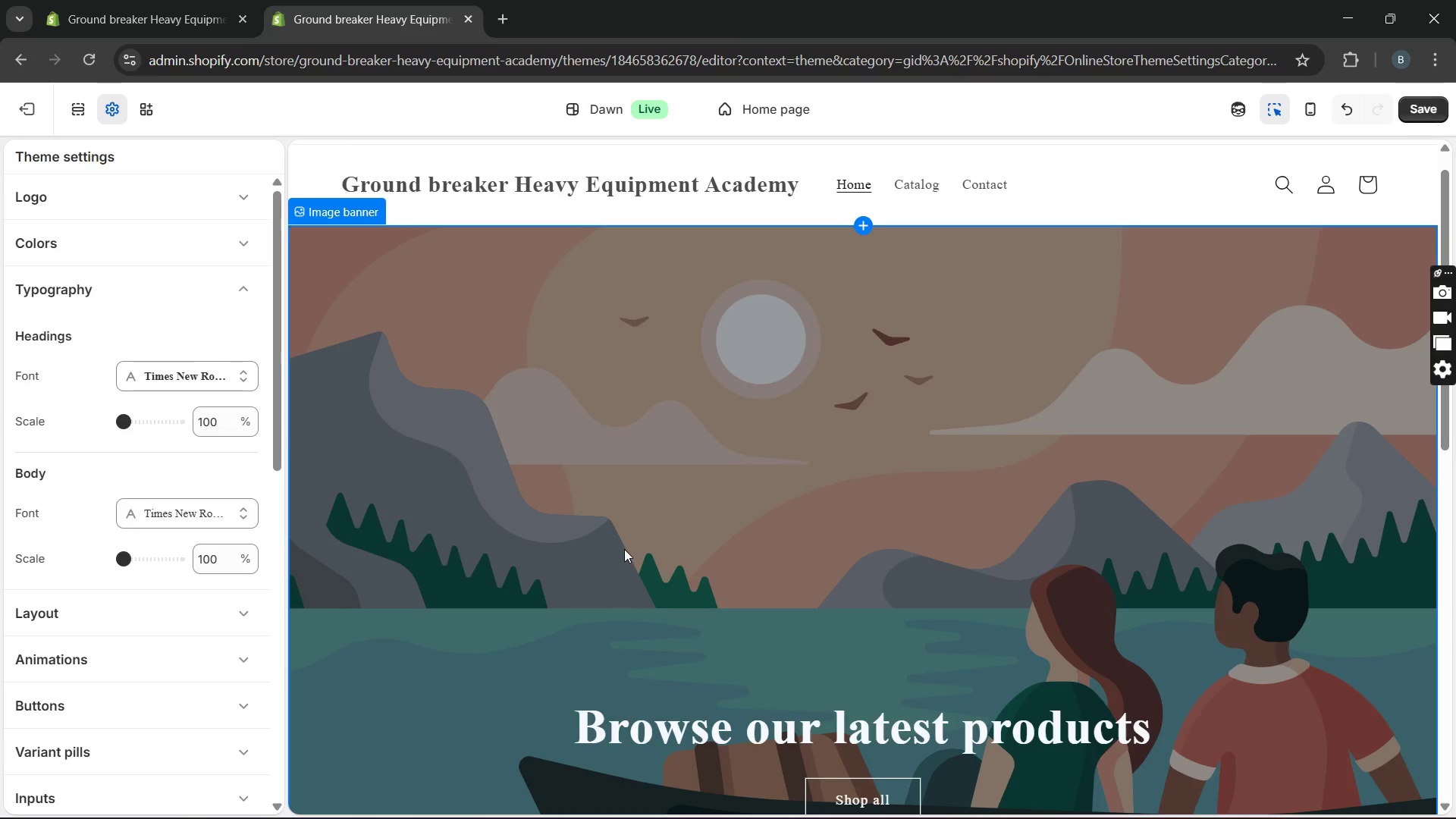 
wait(5.8)
 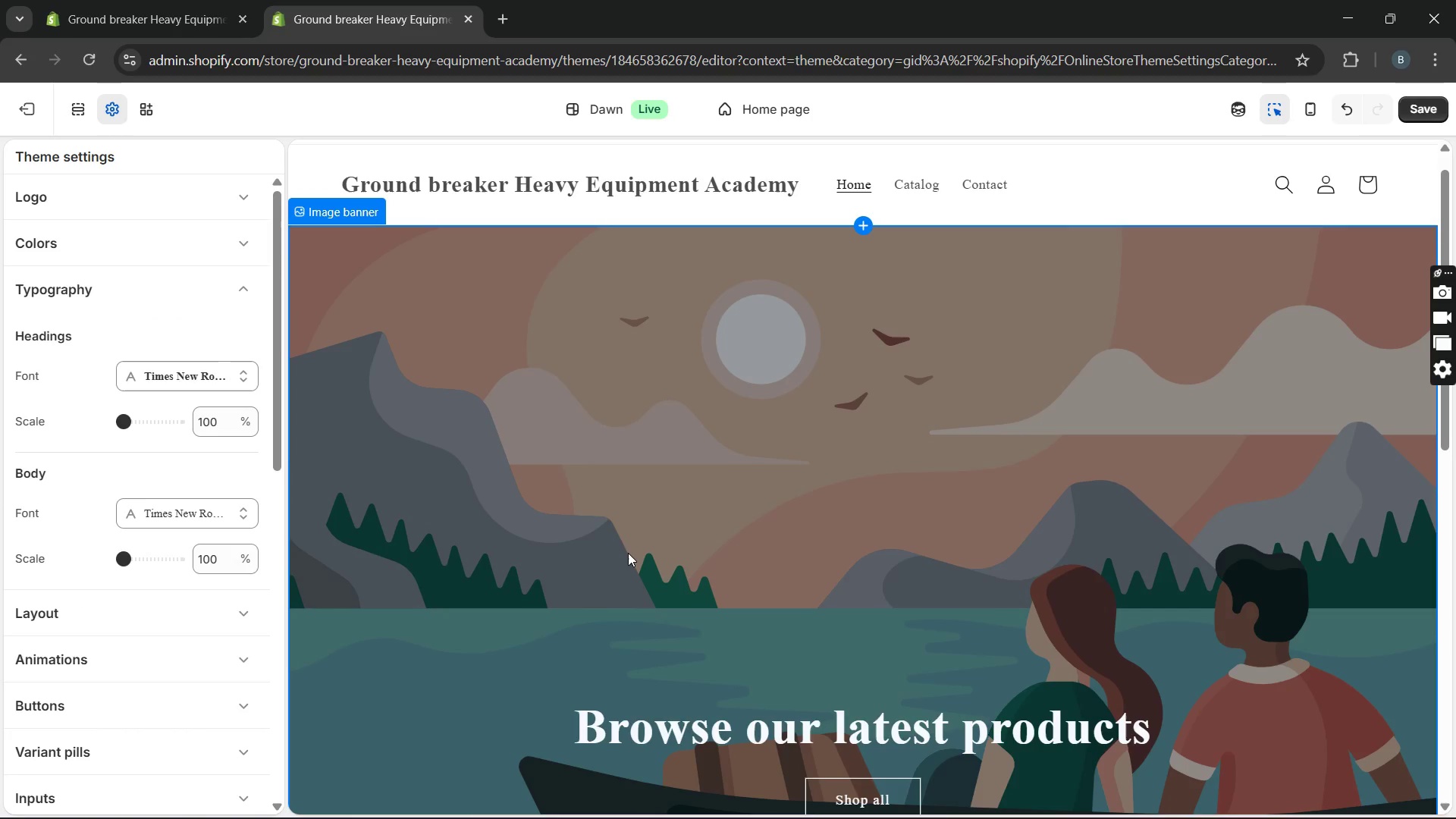 
scroll: coordinate [670, 530], scroll_direction: down, amount: 4.0
 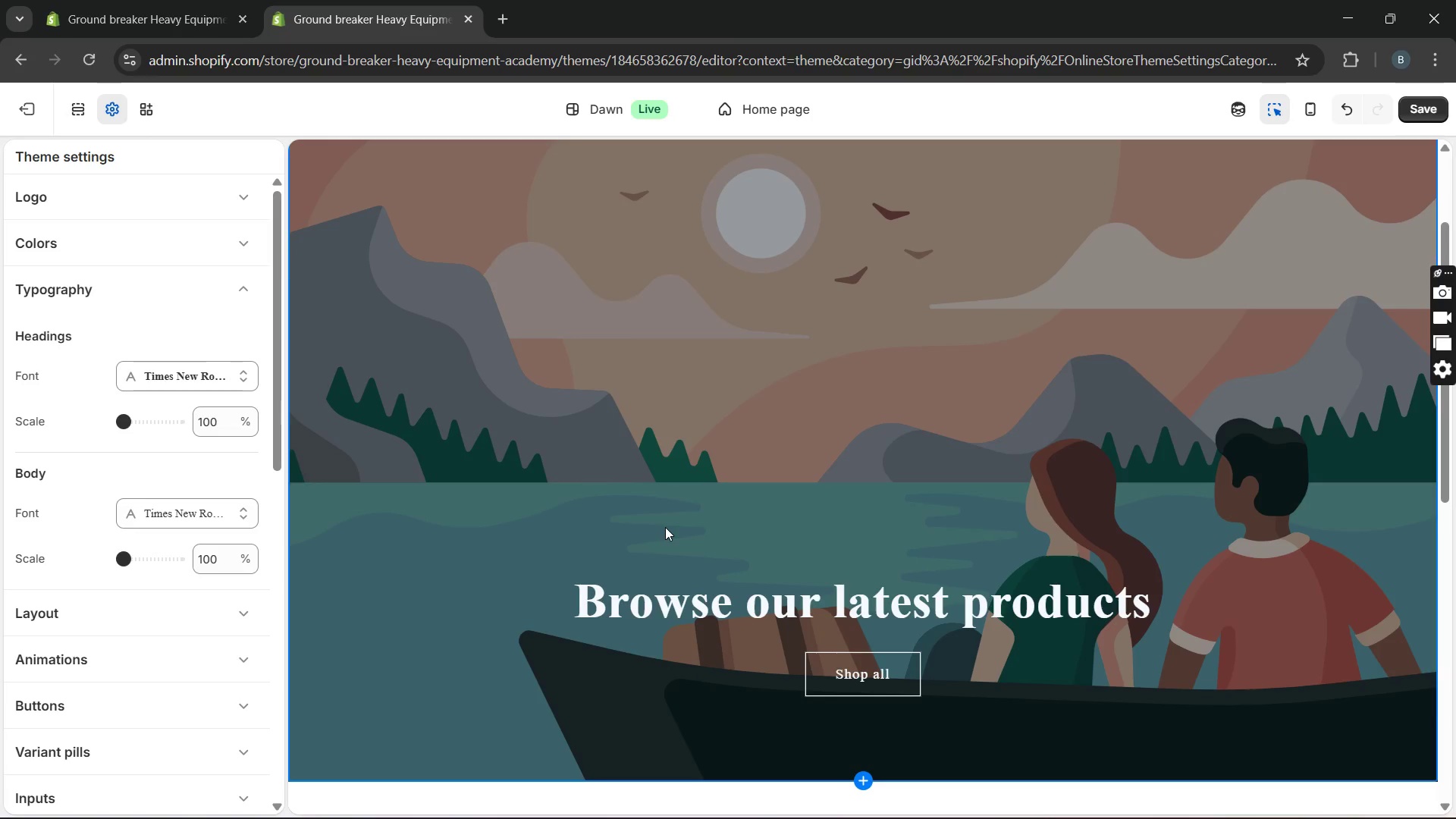 
scroll: coordinate [661, 515], scroll_direction: up, amount: 5.0
 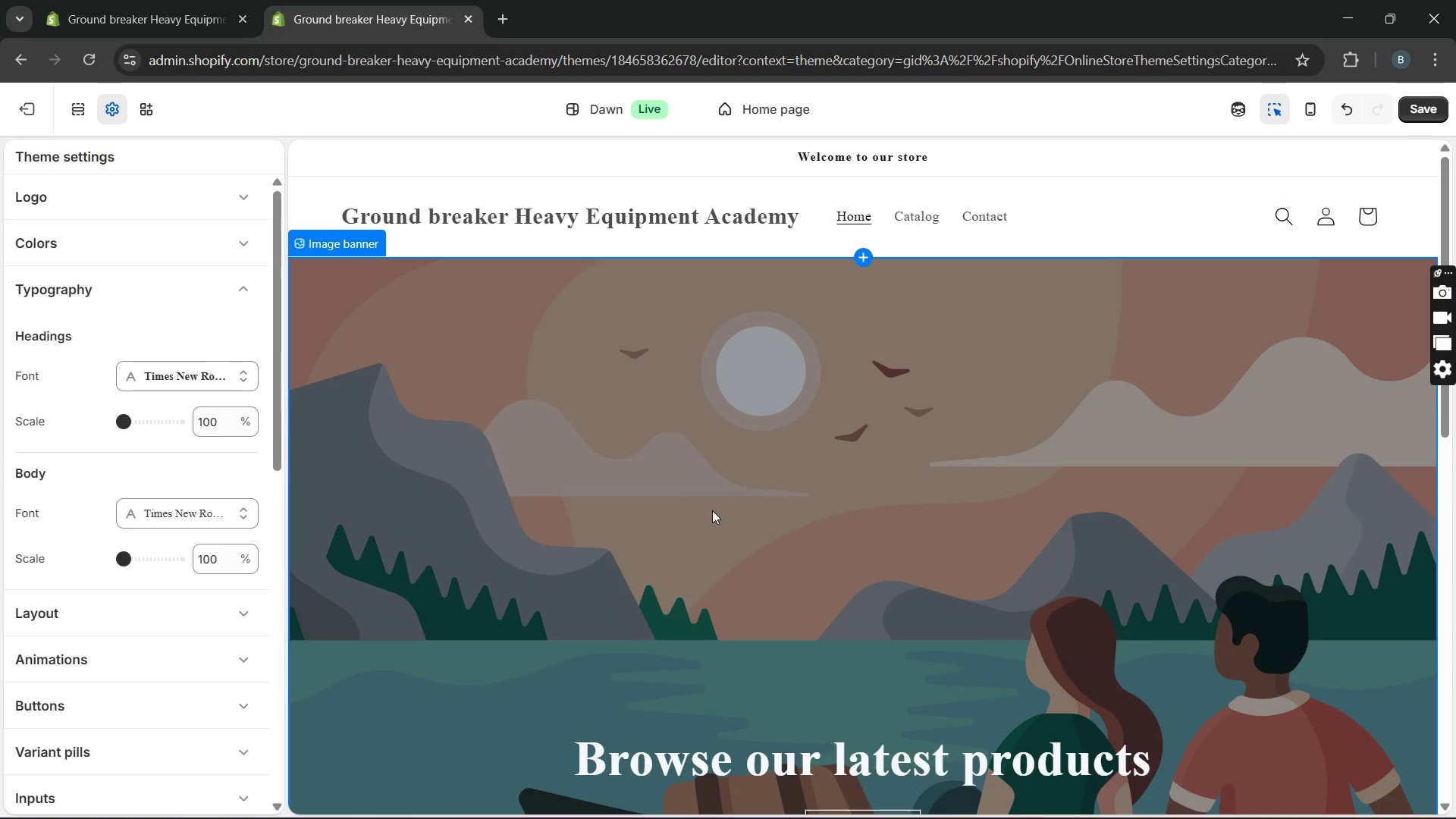 
scroll: coordinate [713, 510], scroll_direction: down, amount: 4.0
 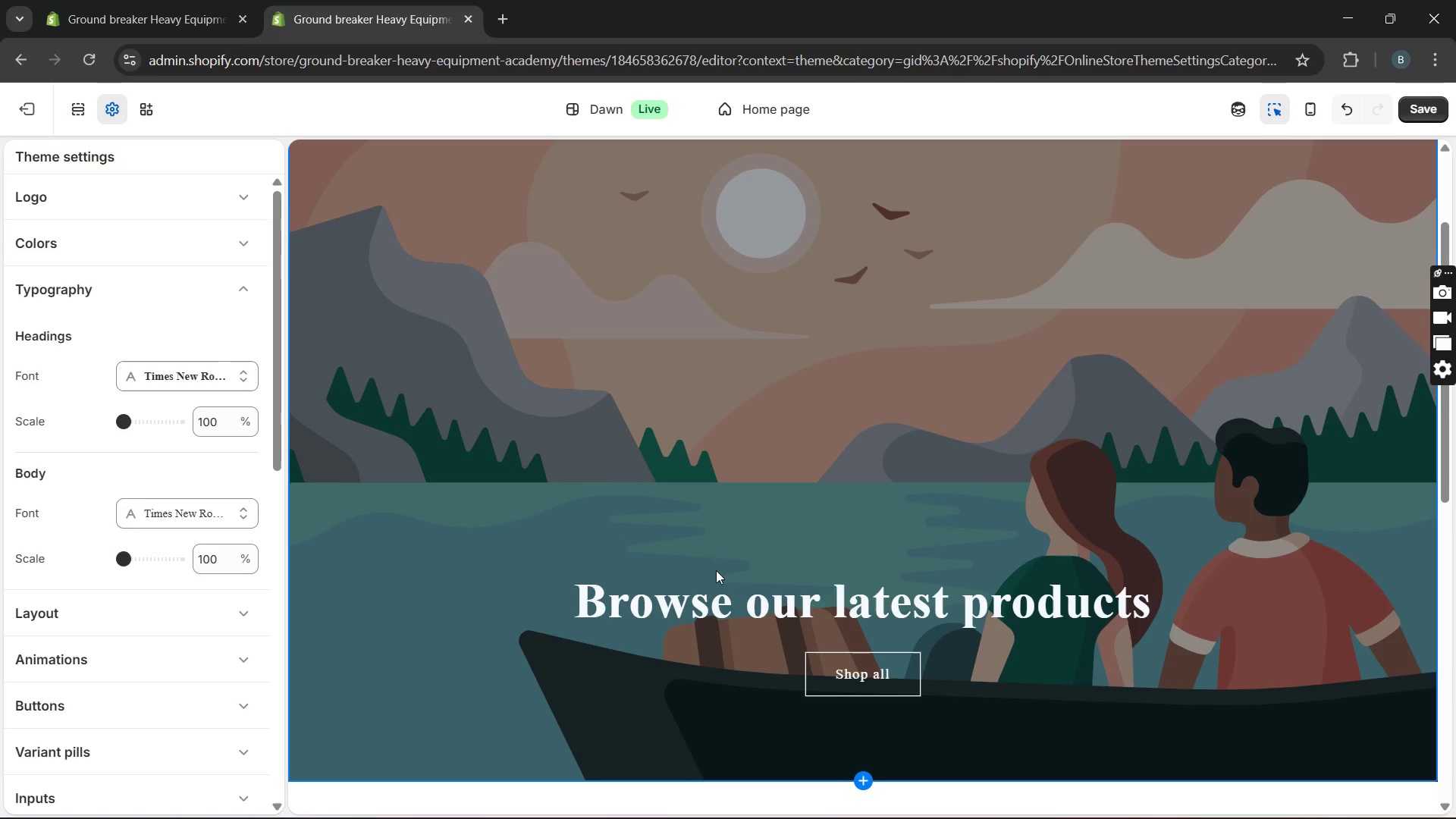 
left_click([708, 598])
 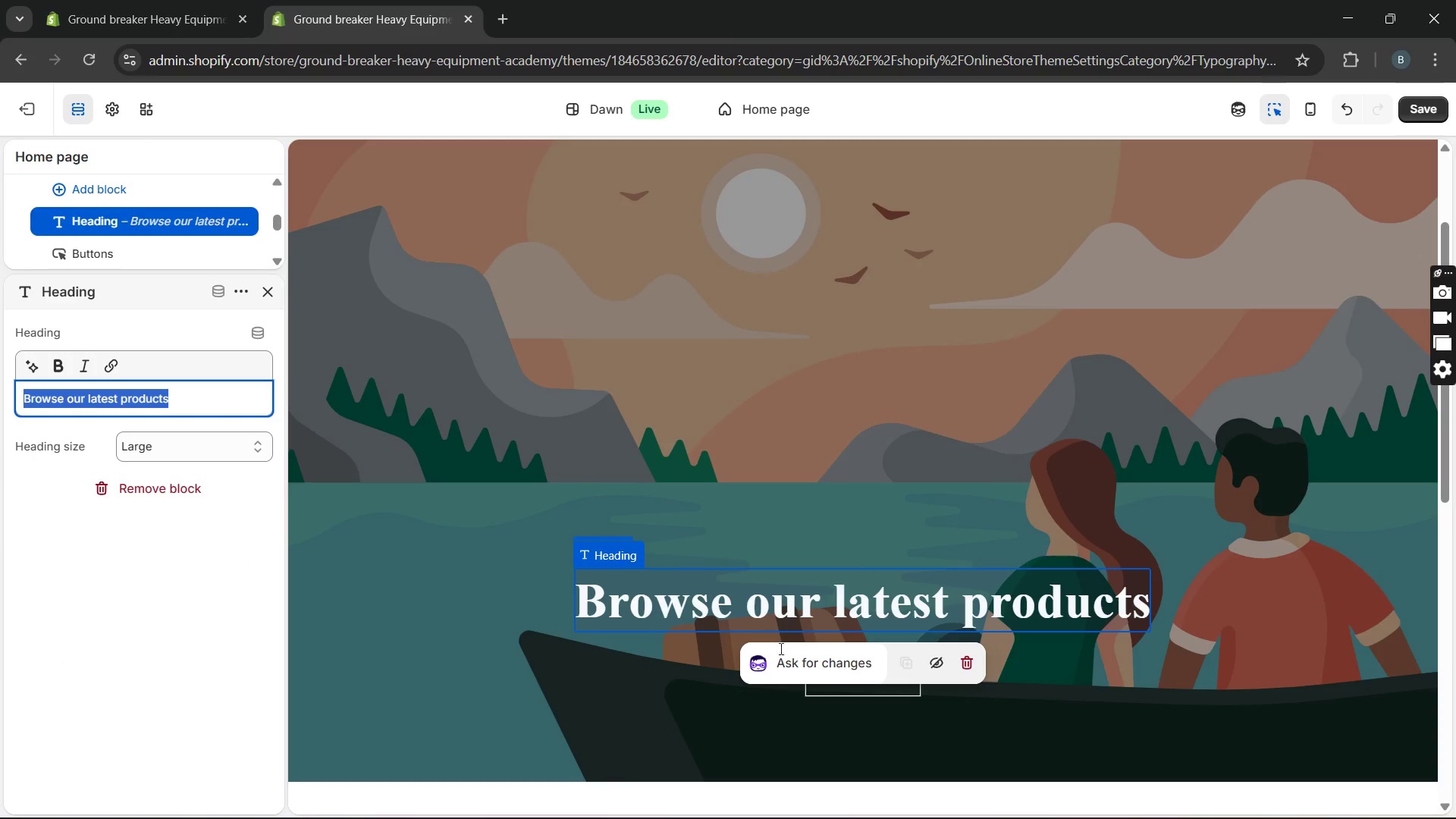 
left_click([807, 667])
 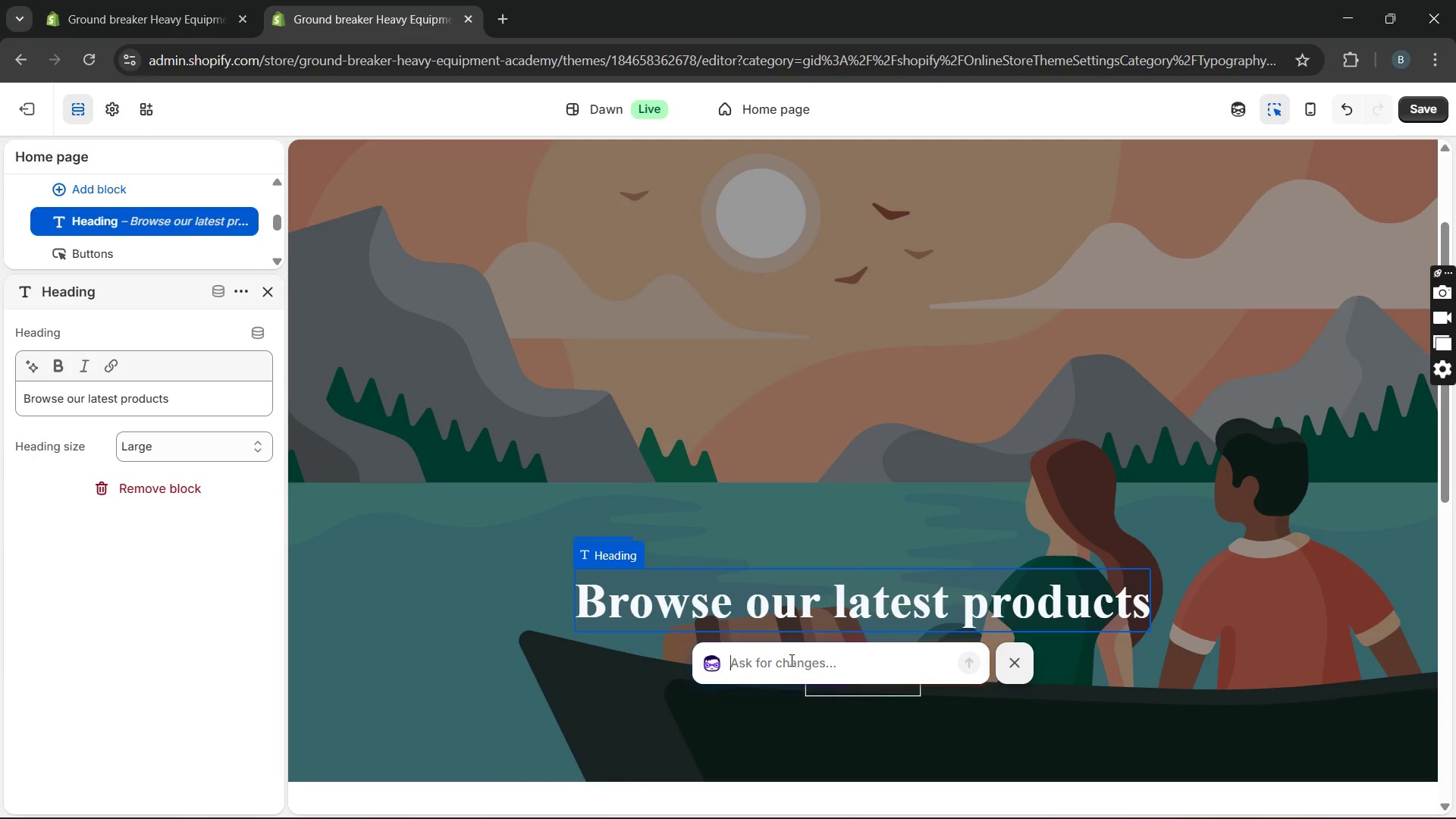 
key(CapsLock)
 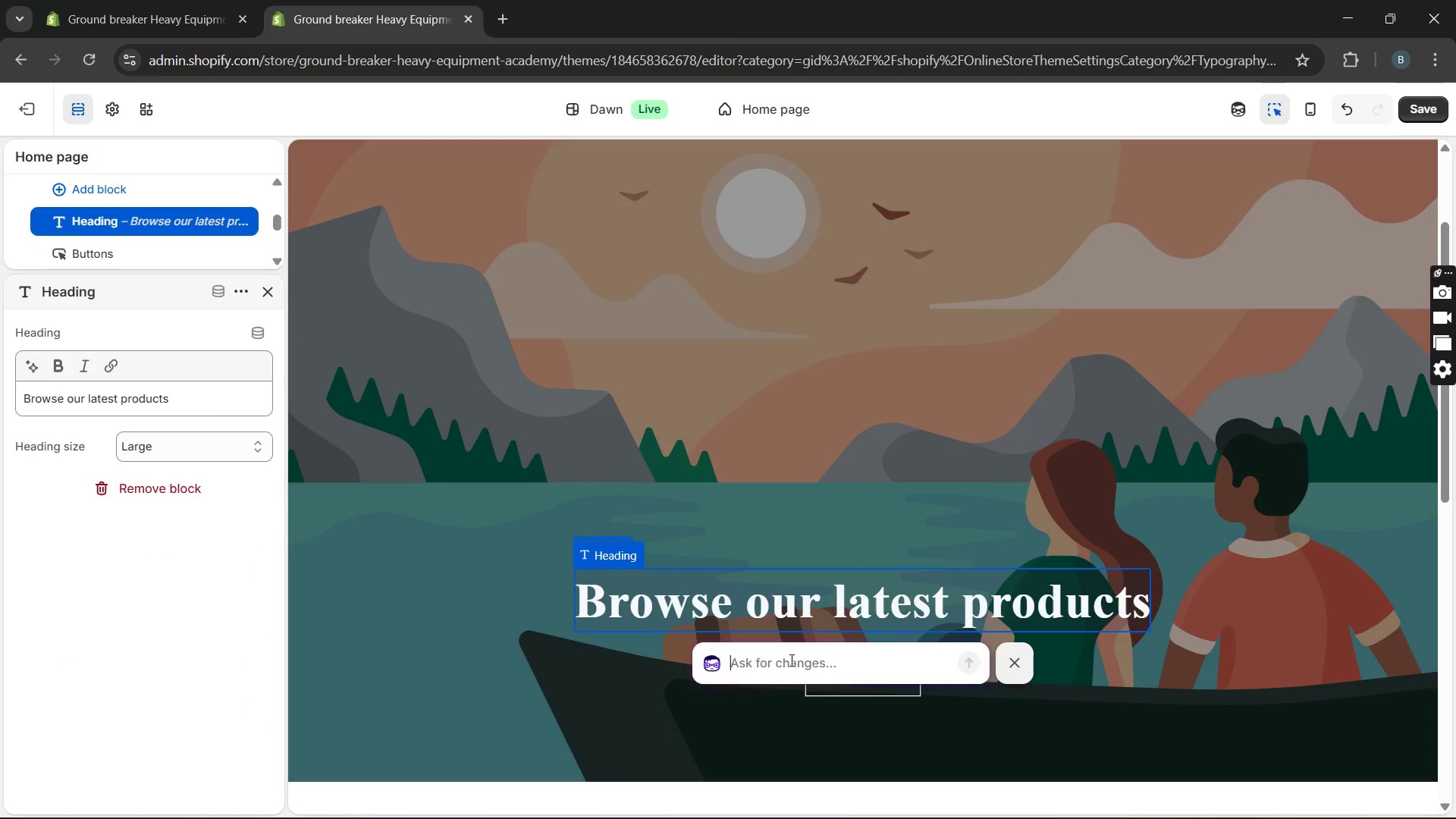 
key(B)
 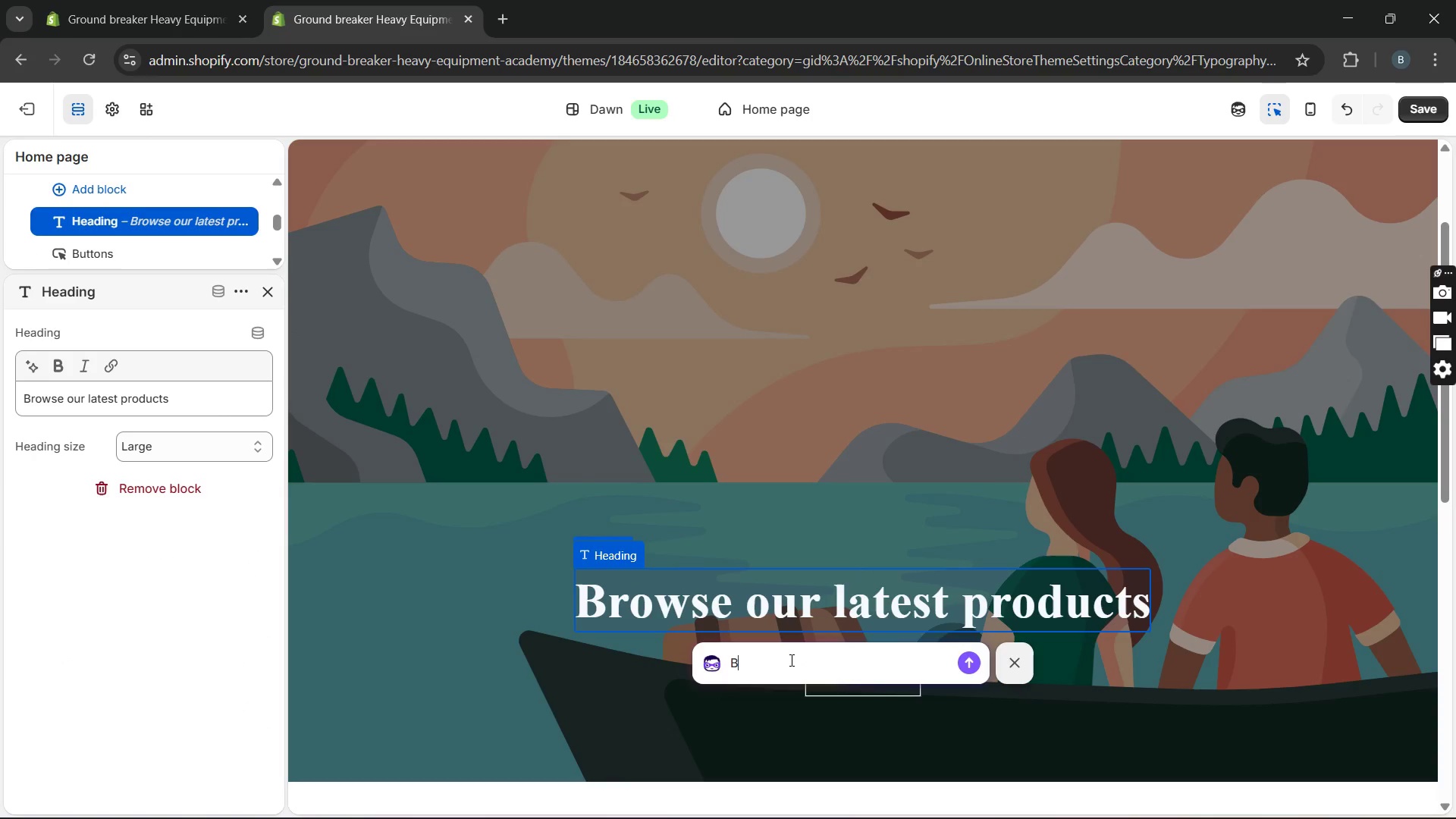 
key(CapsLock)
 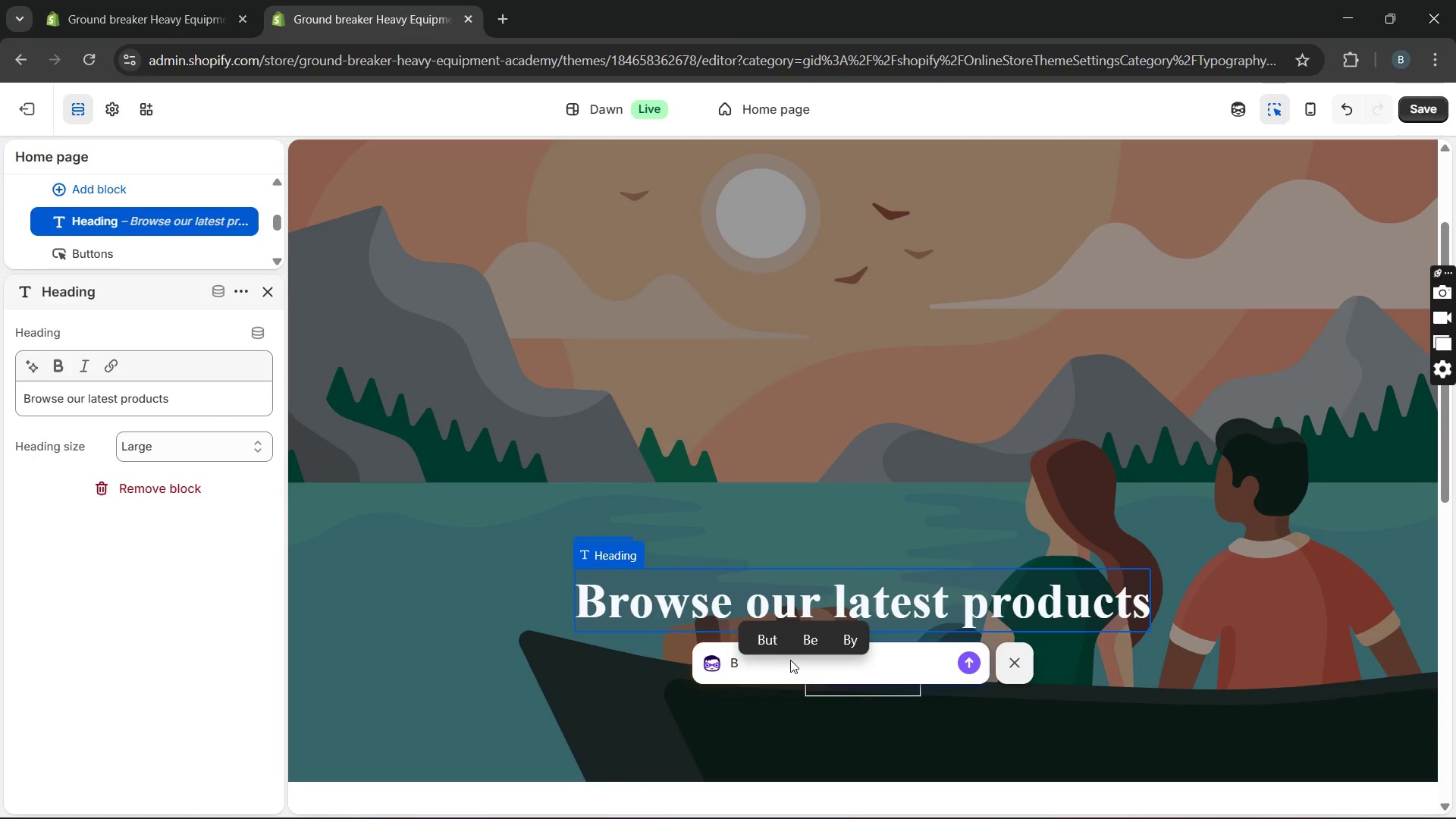 
key(E)
 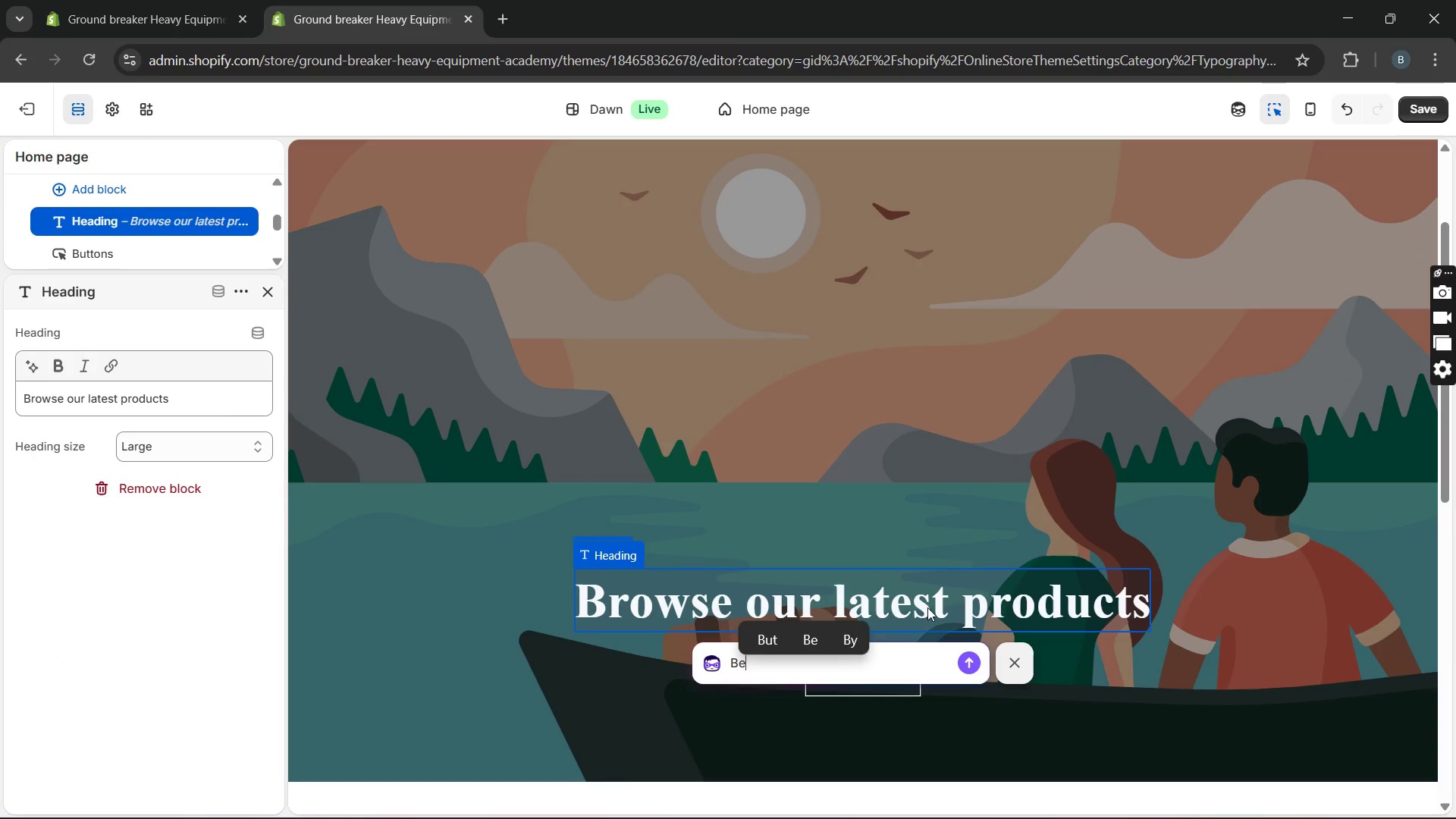 
type(come a Cer)
 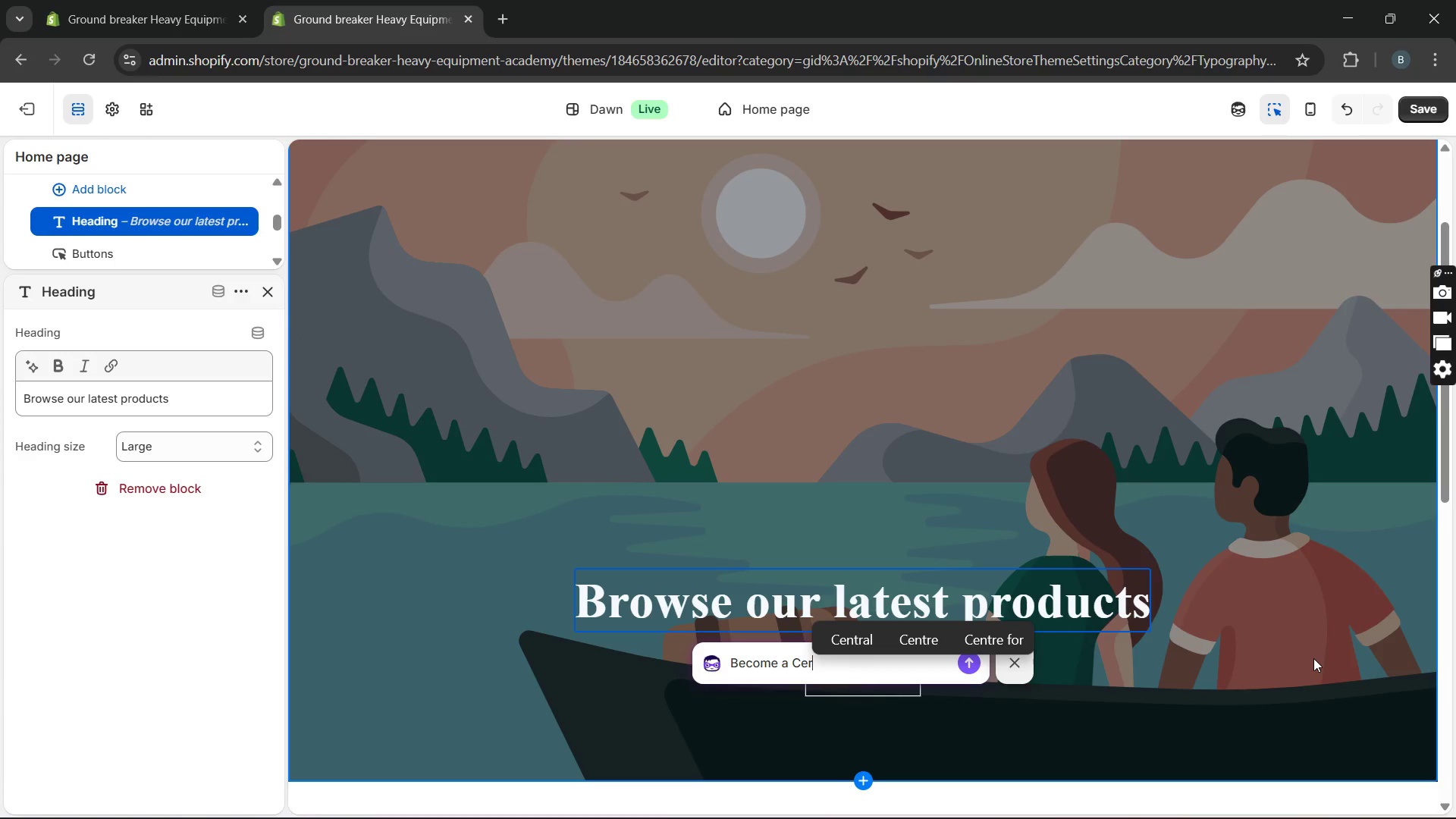 
type(tified )
 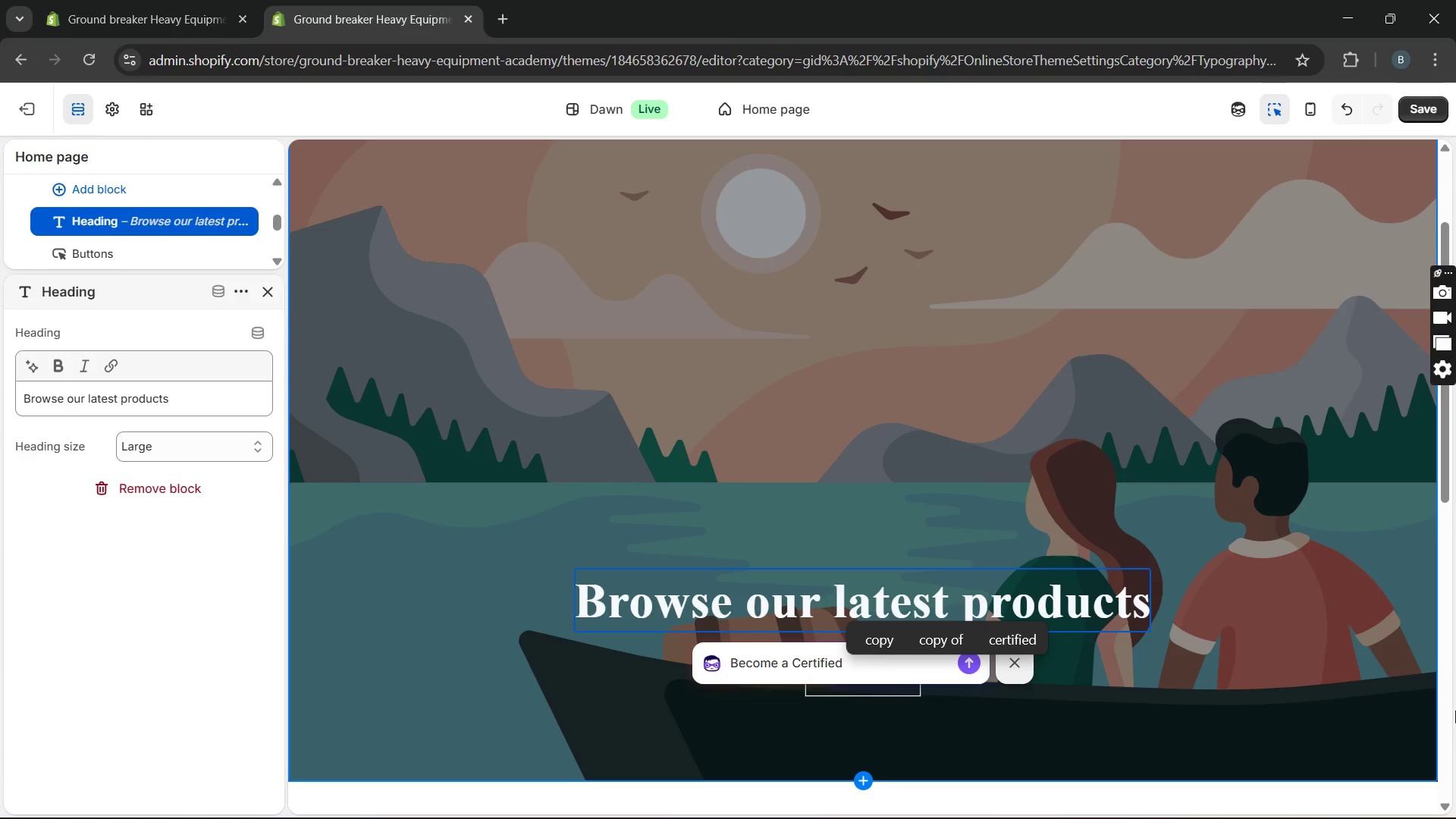 
type(Heavy )
 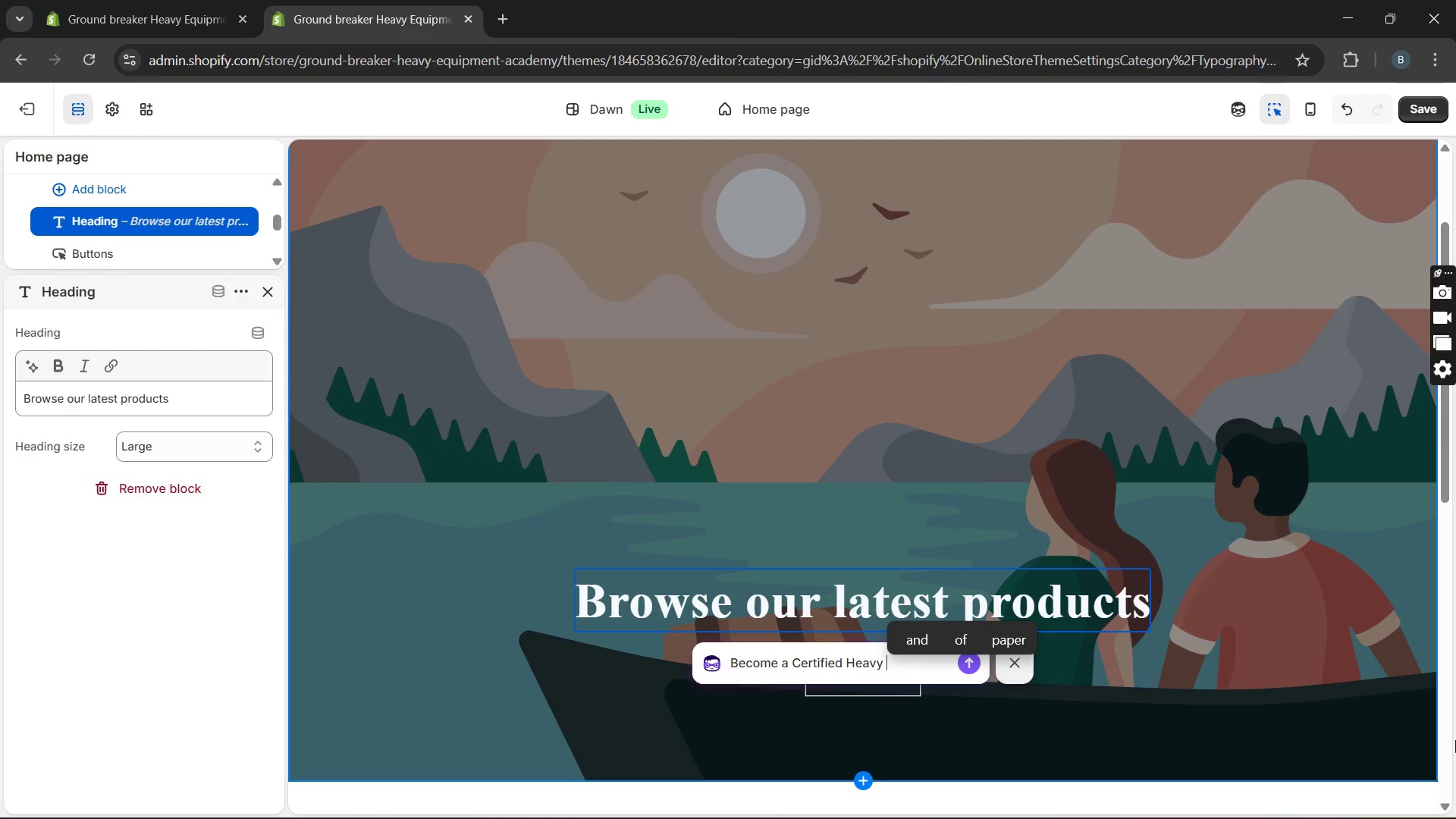 
type(equio)
 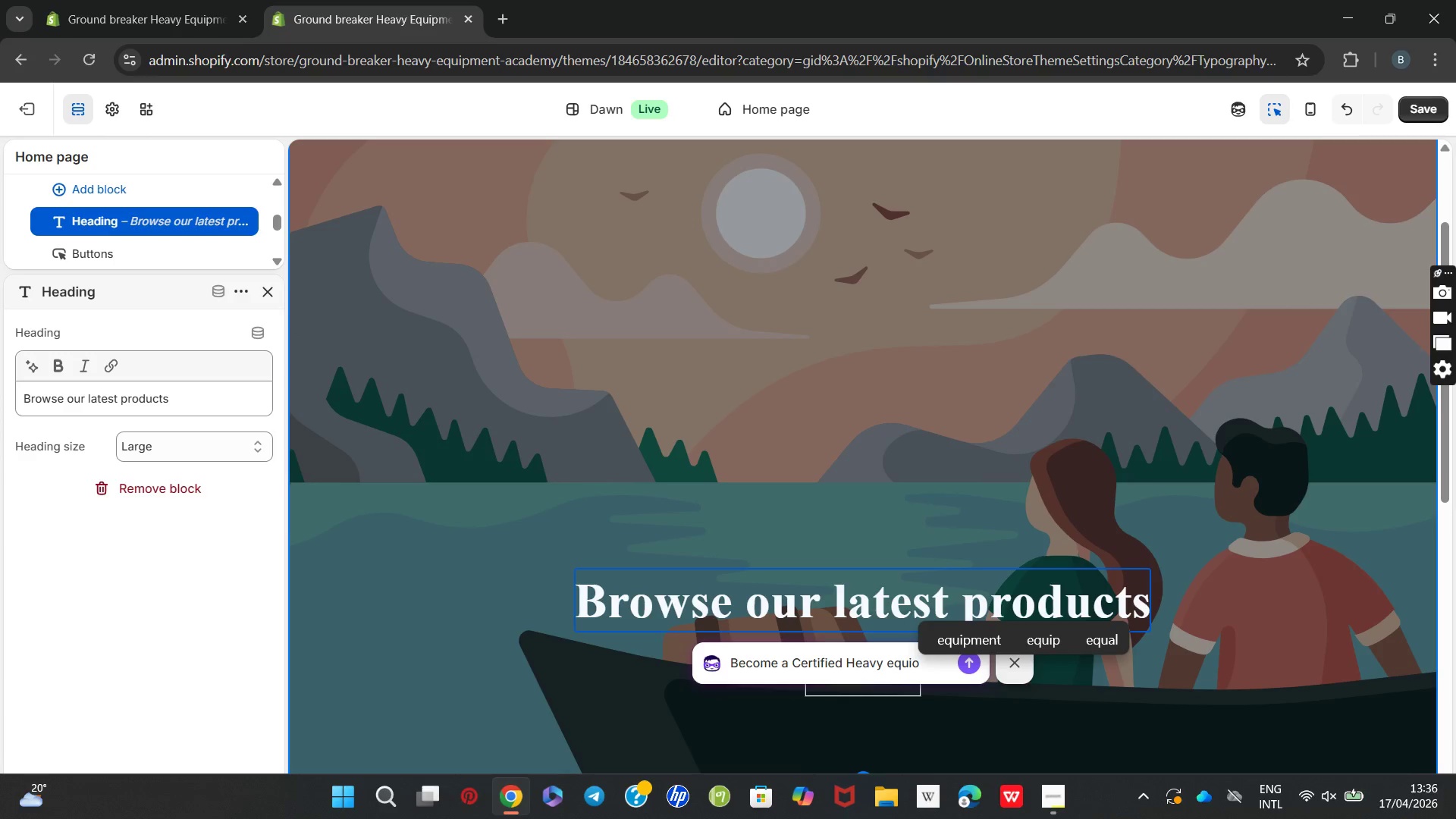 
key(Backspace)
type(pmeny )
key(Backspace)
key(Backspace)
type(t operator)
 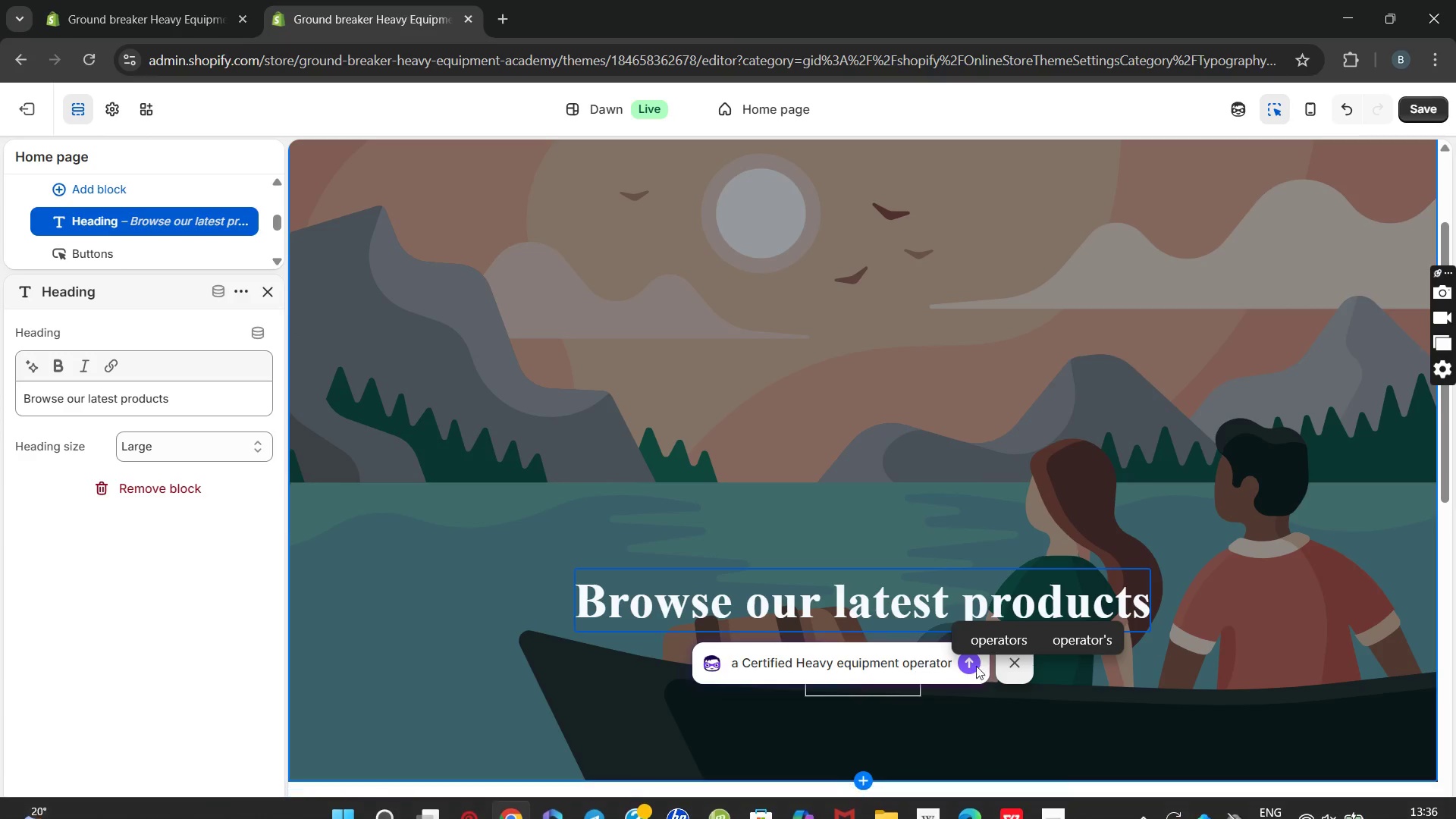 
left_click([967, 667])
 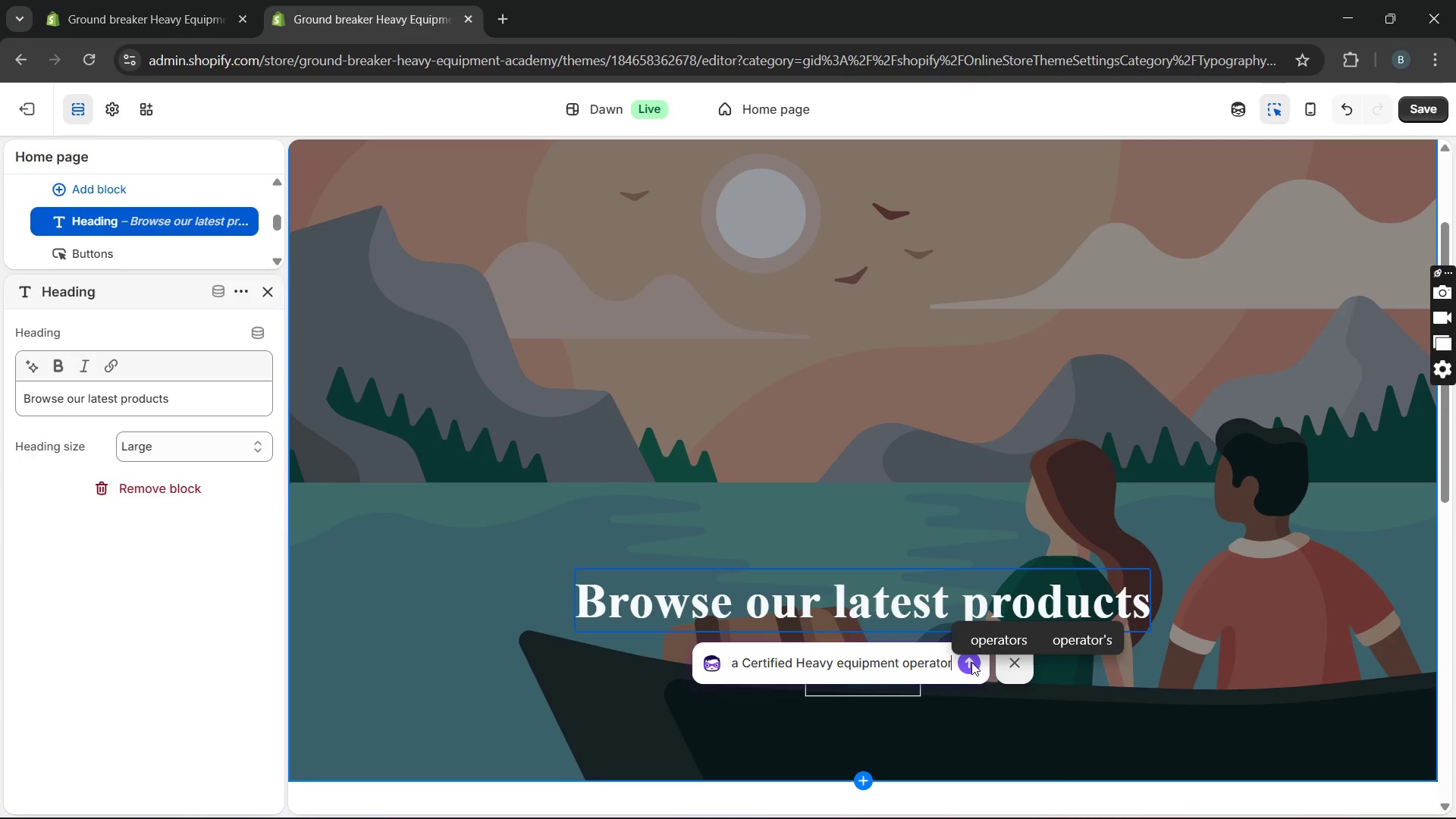 
wait(8.09)
 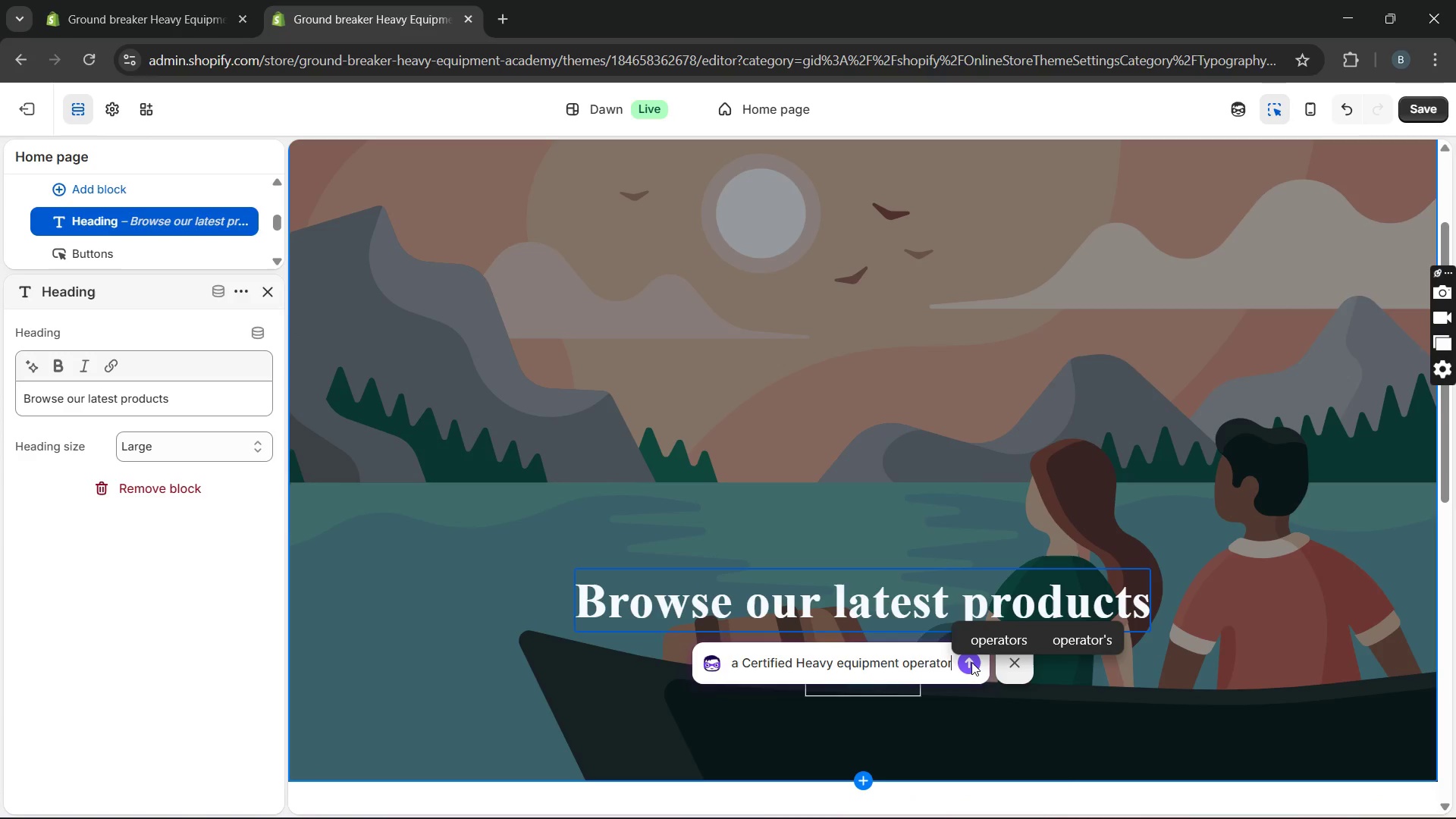 
left_click([968, 662])
 